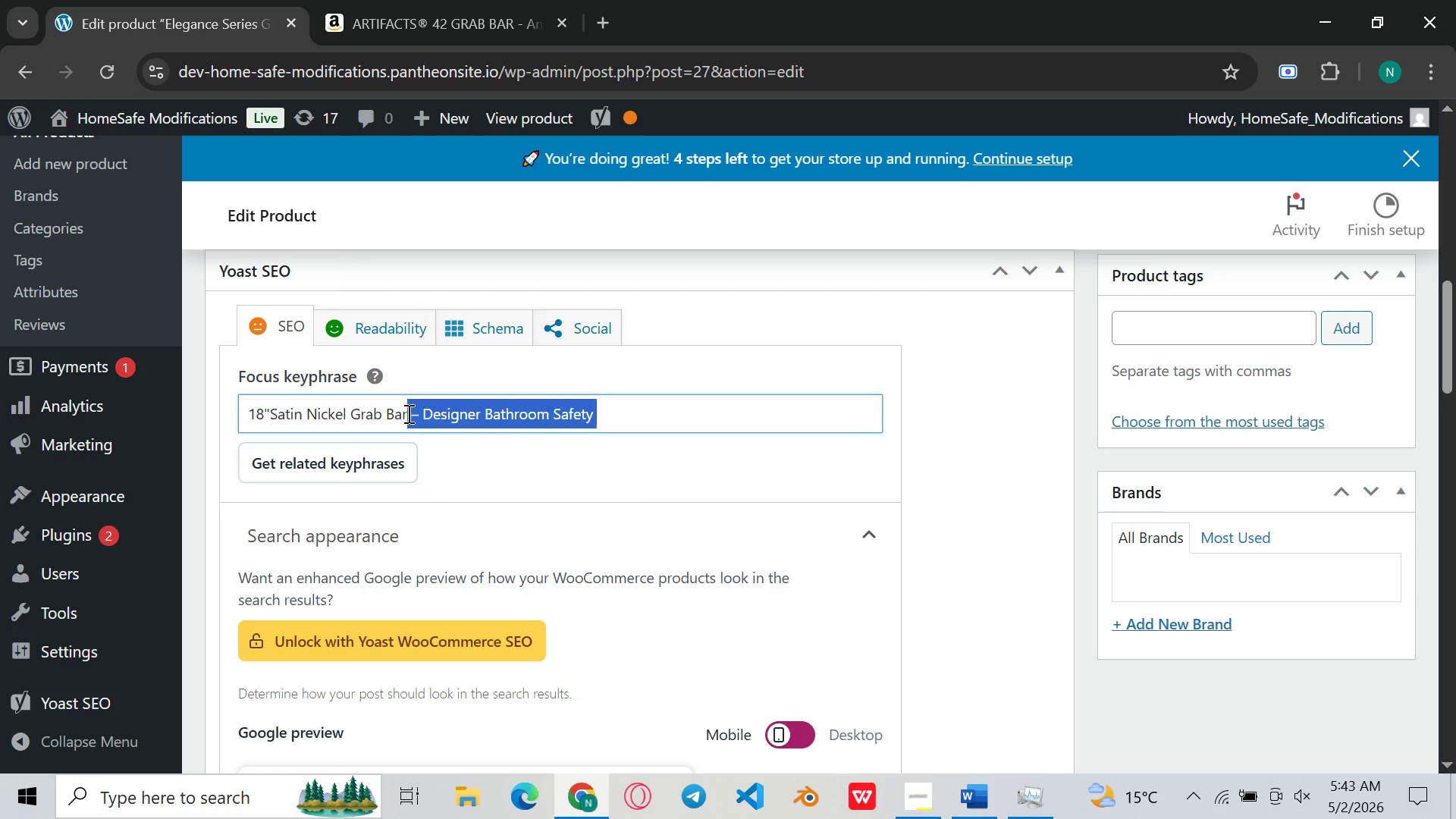 
key(Backspace)
 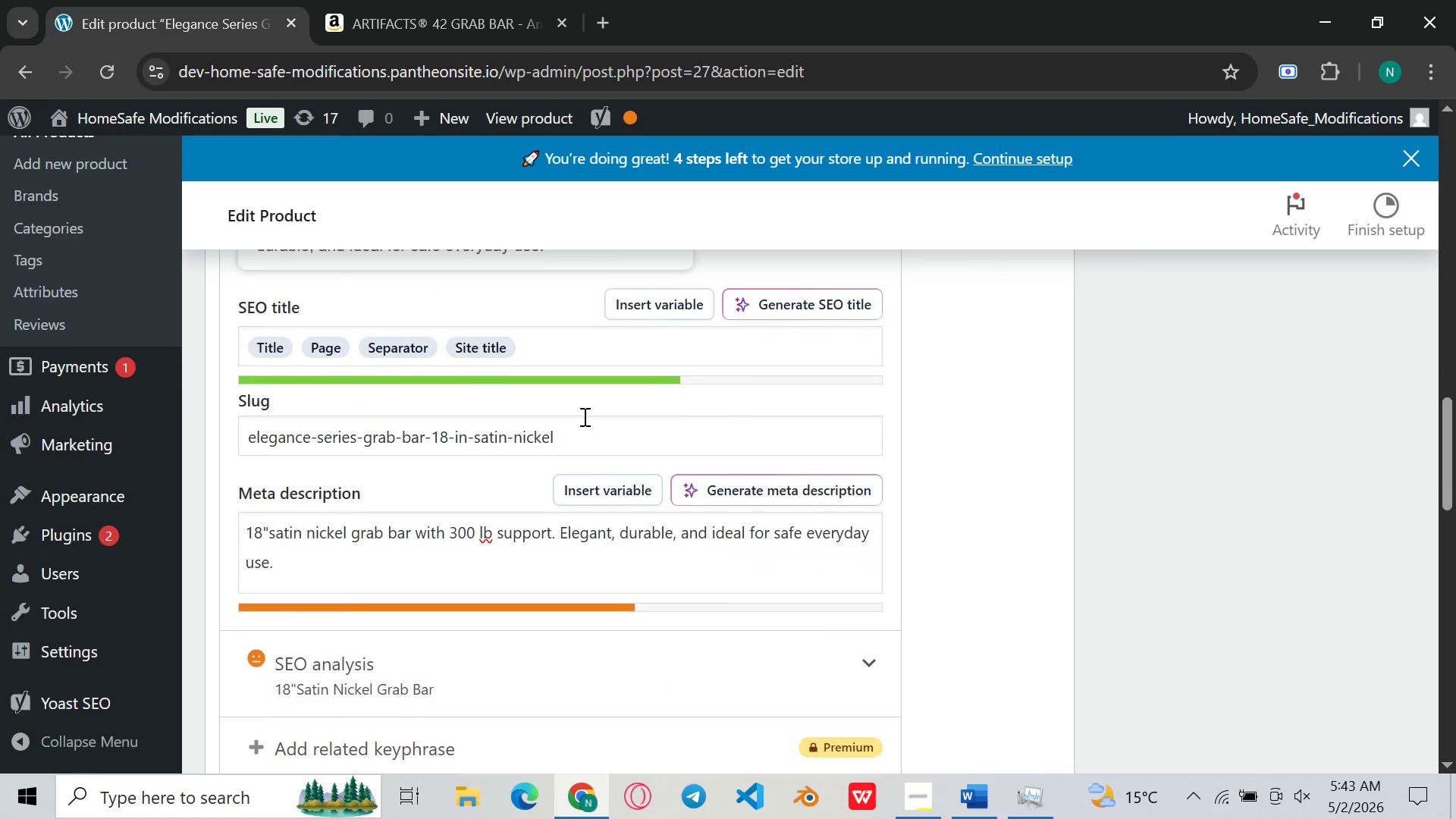 
left_click_drag(start_coordinate=[536, 356], to_coordinate=[230, 335])
 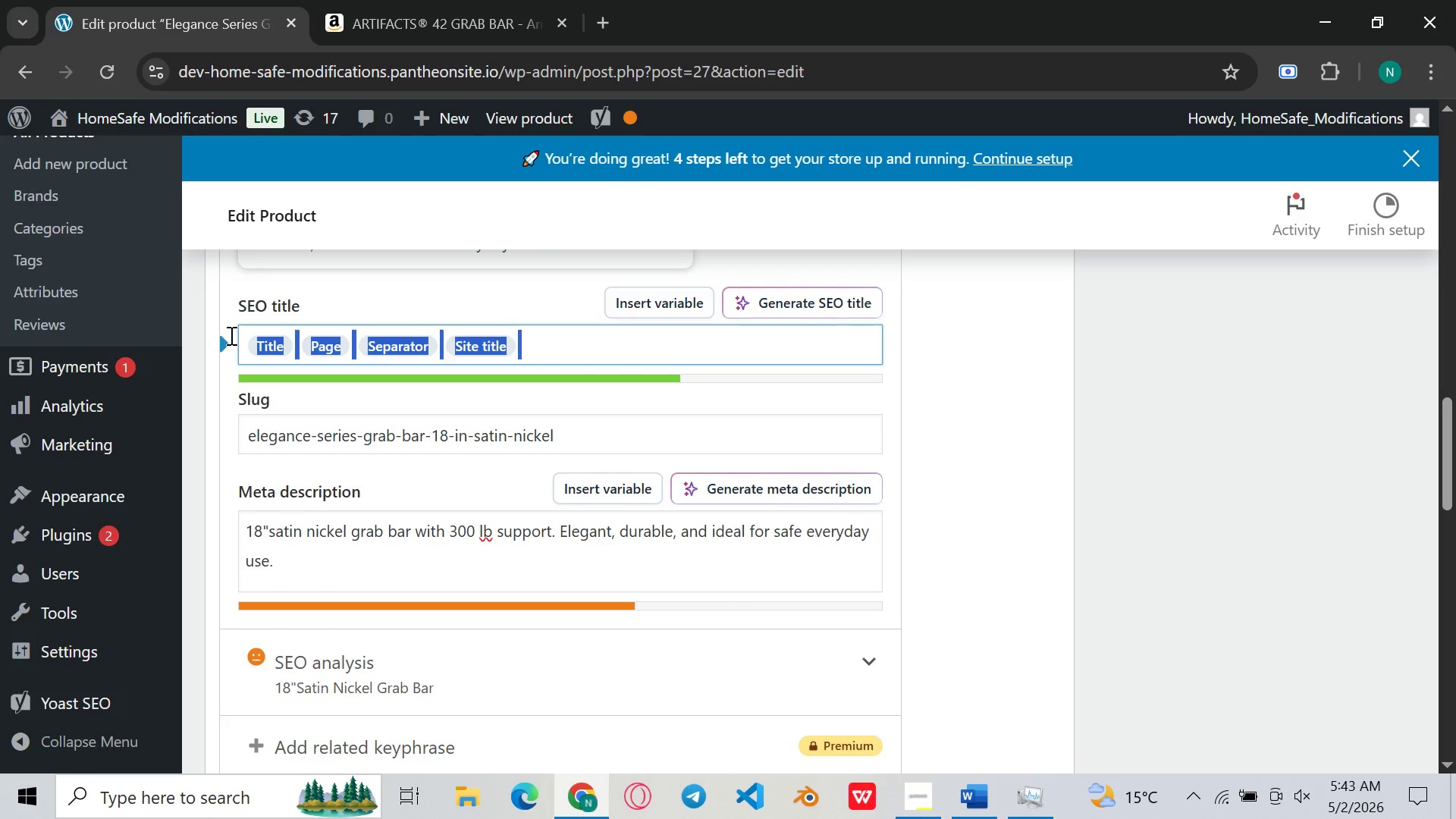 
key(Backspace)
 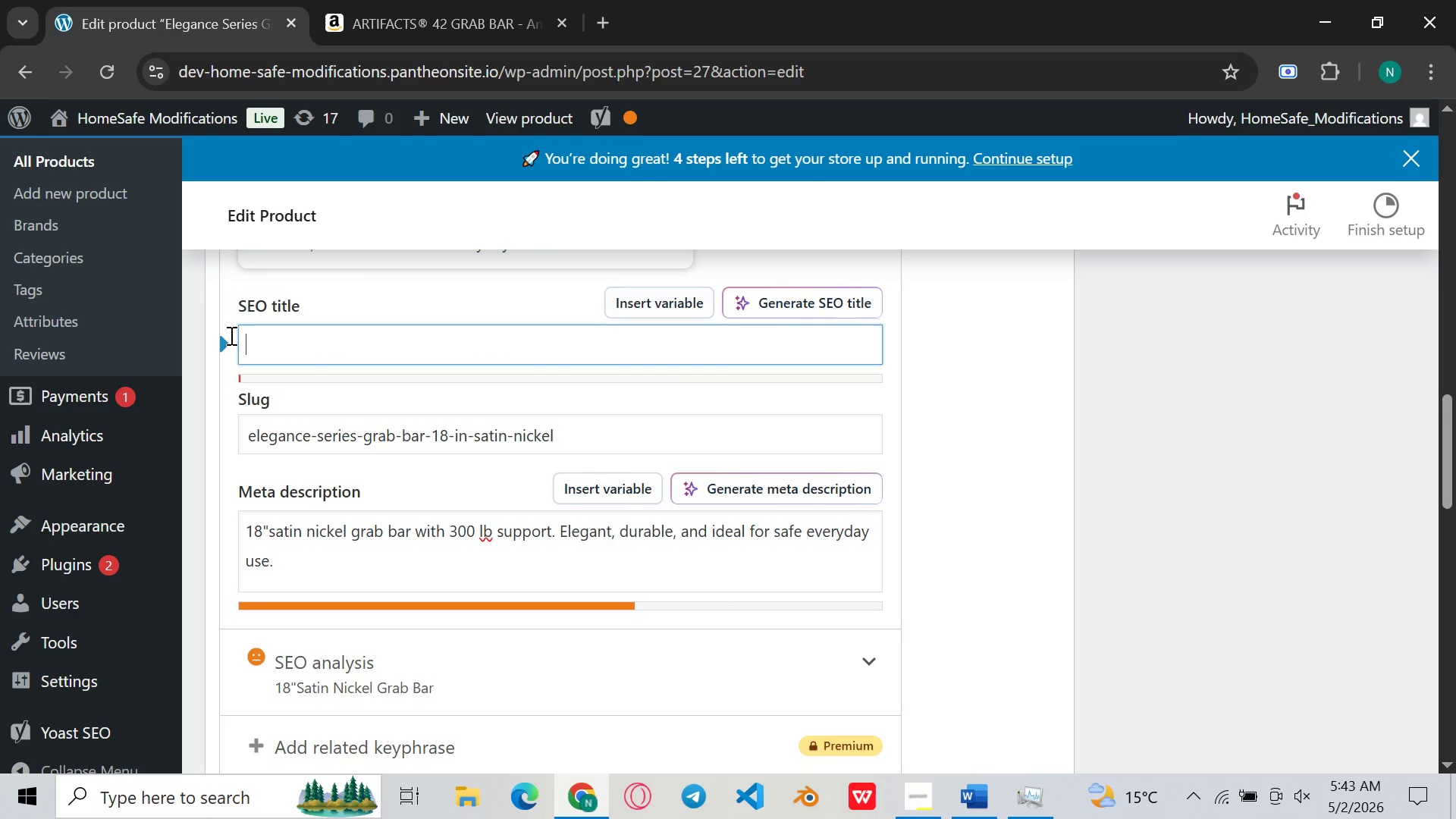 
key(Backspace)
 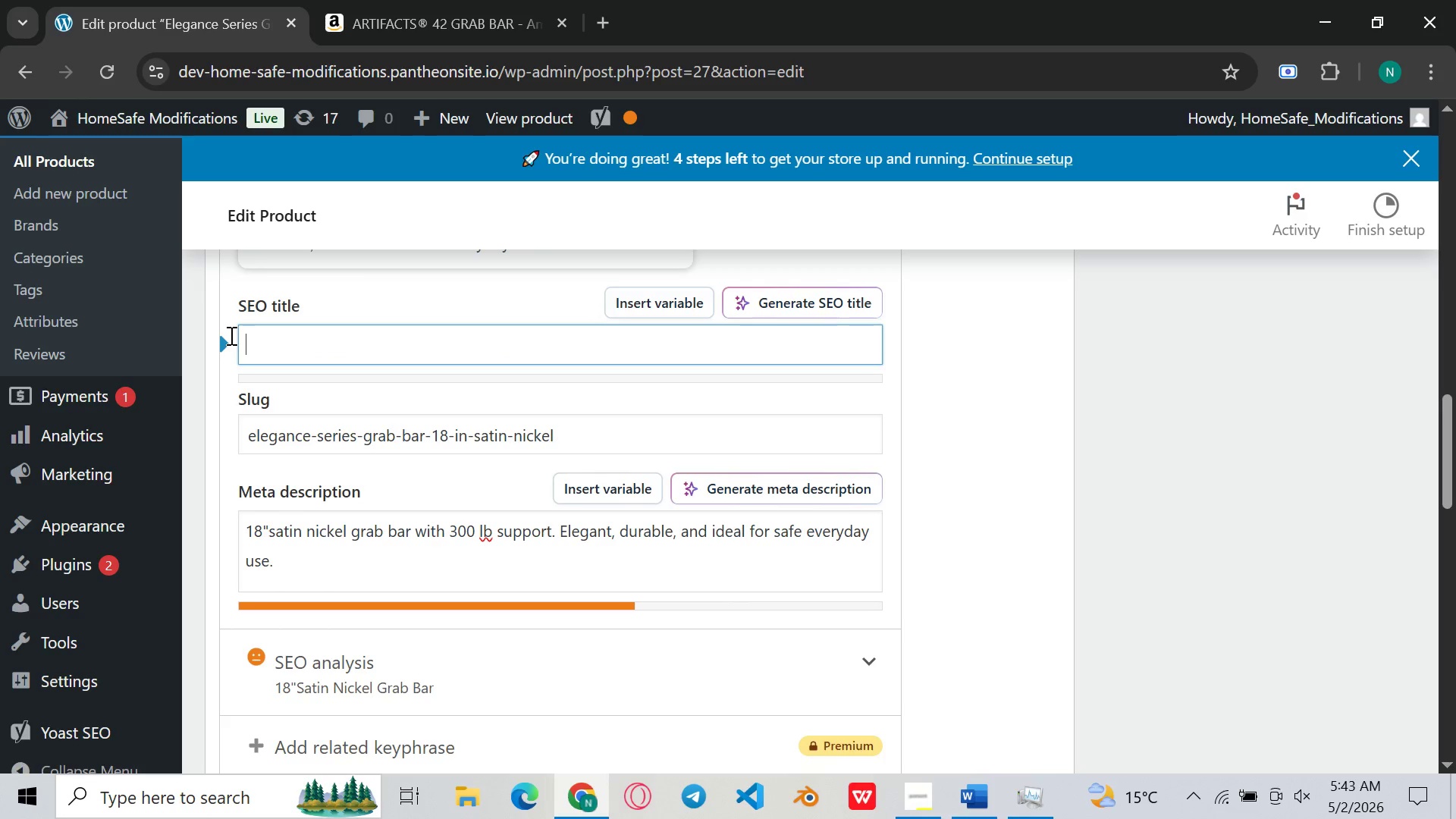 
key(Control+V)
 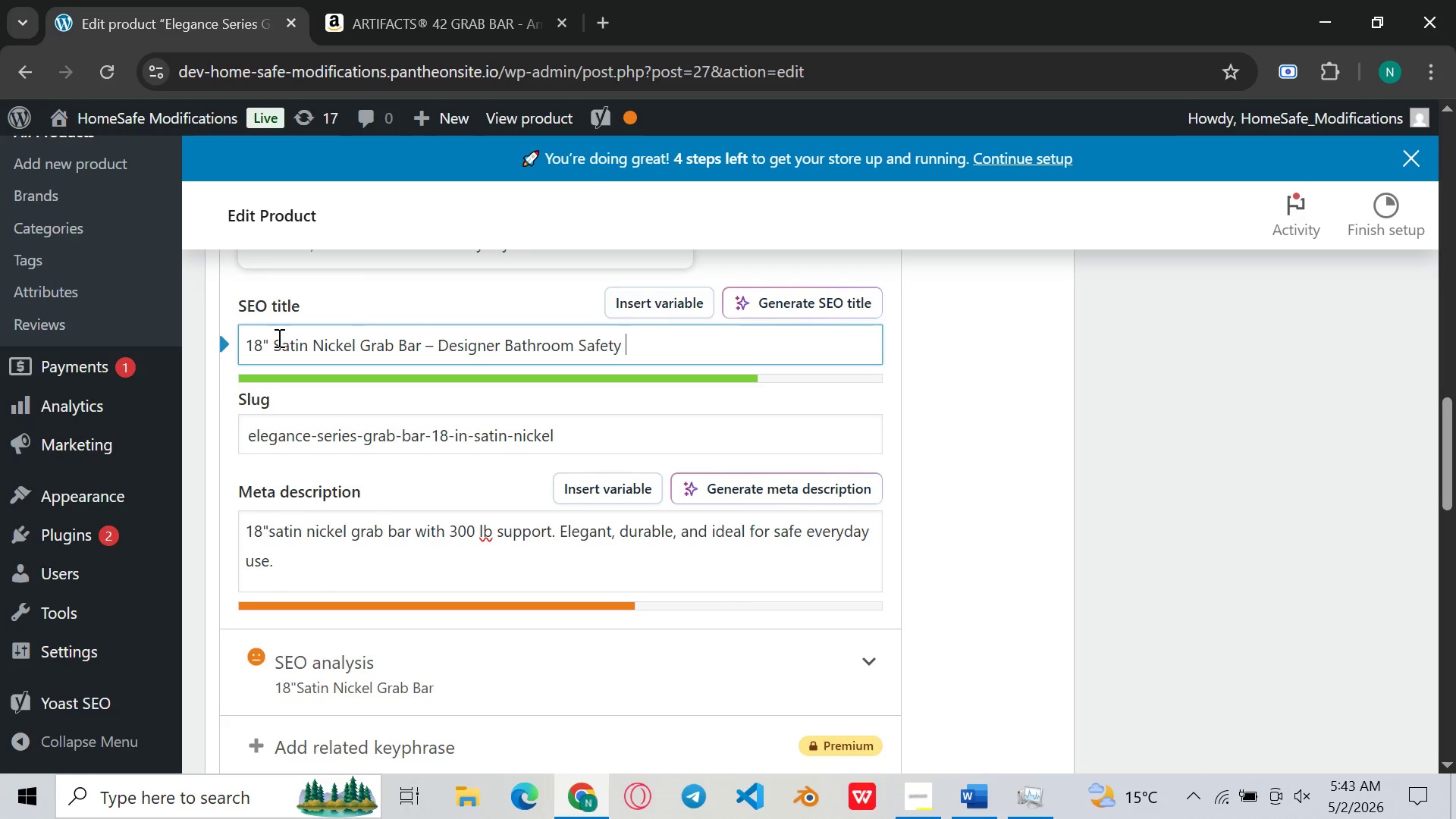 
left_click([273, 337])
 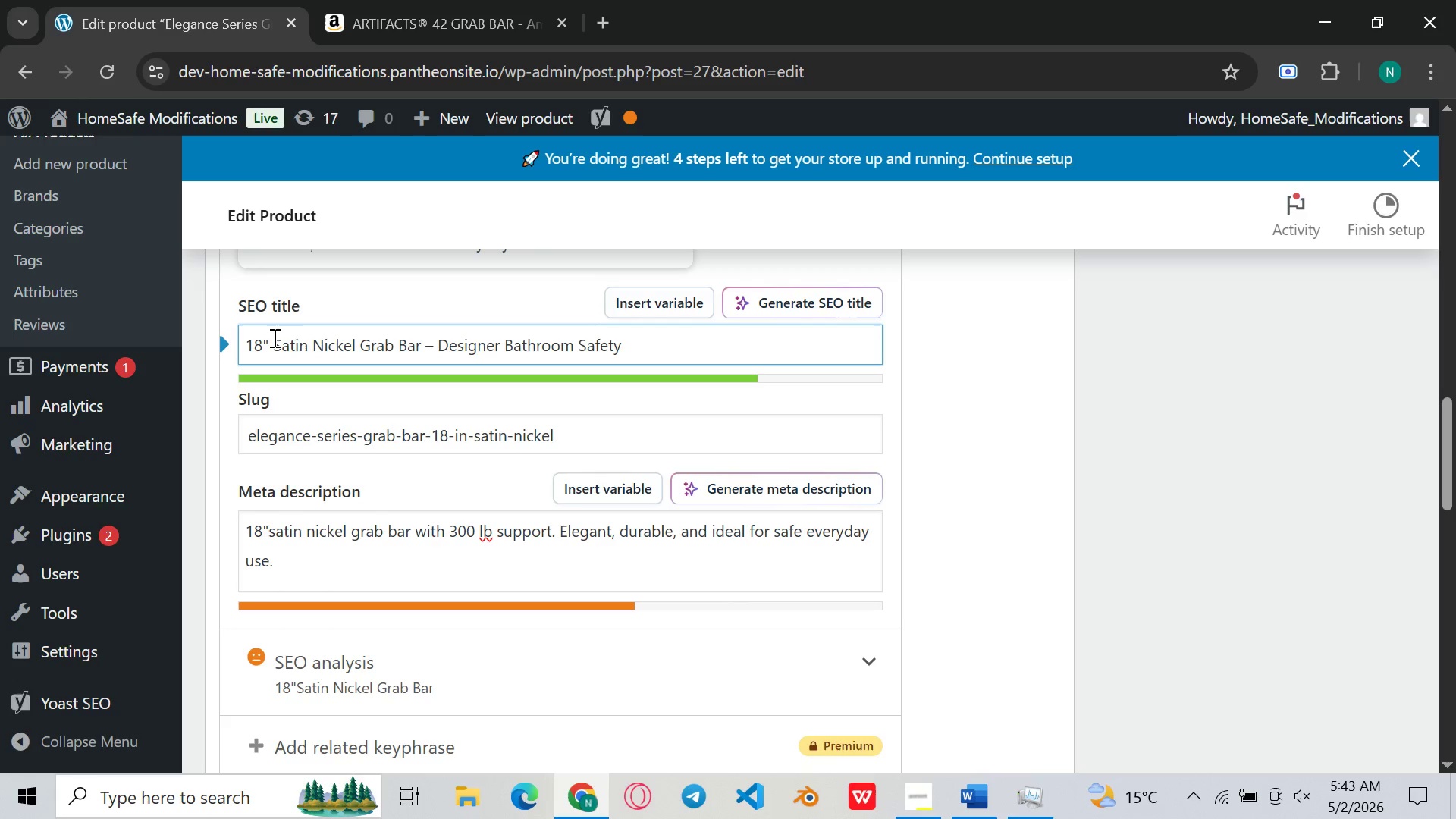 
key(Backspace)
 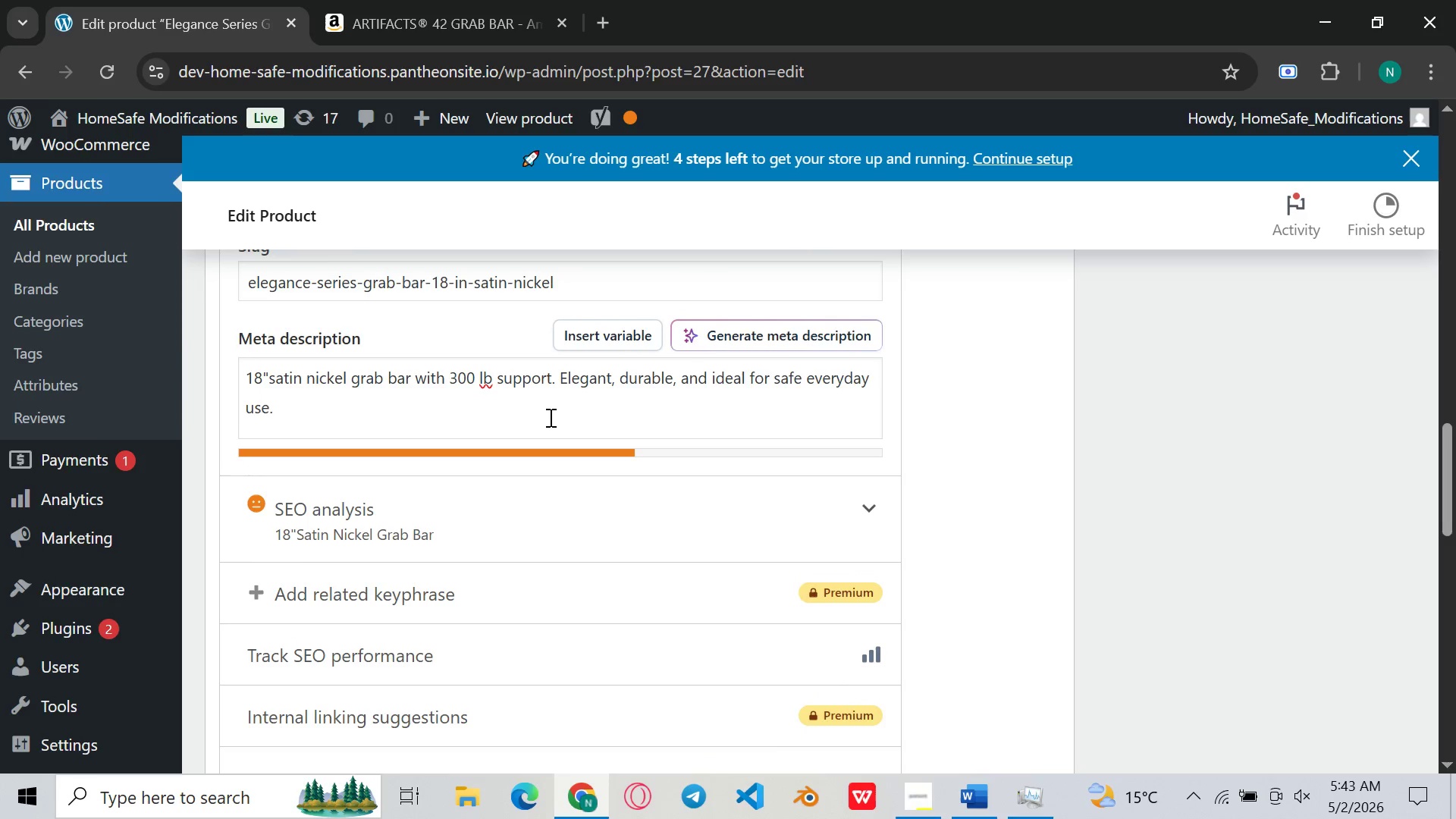 
left_click_drag(start_coordinate=[549, 417], to_coordinate=[544, 419])
 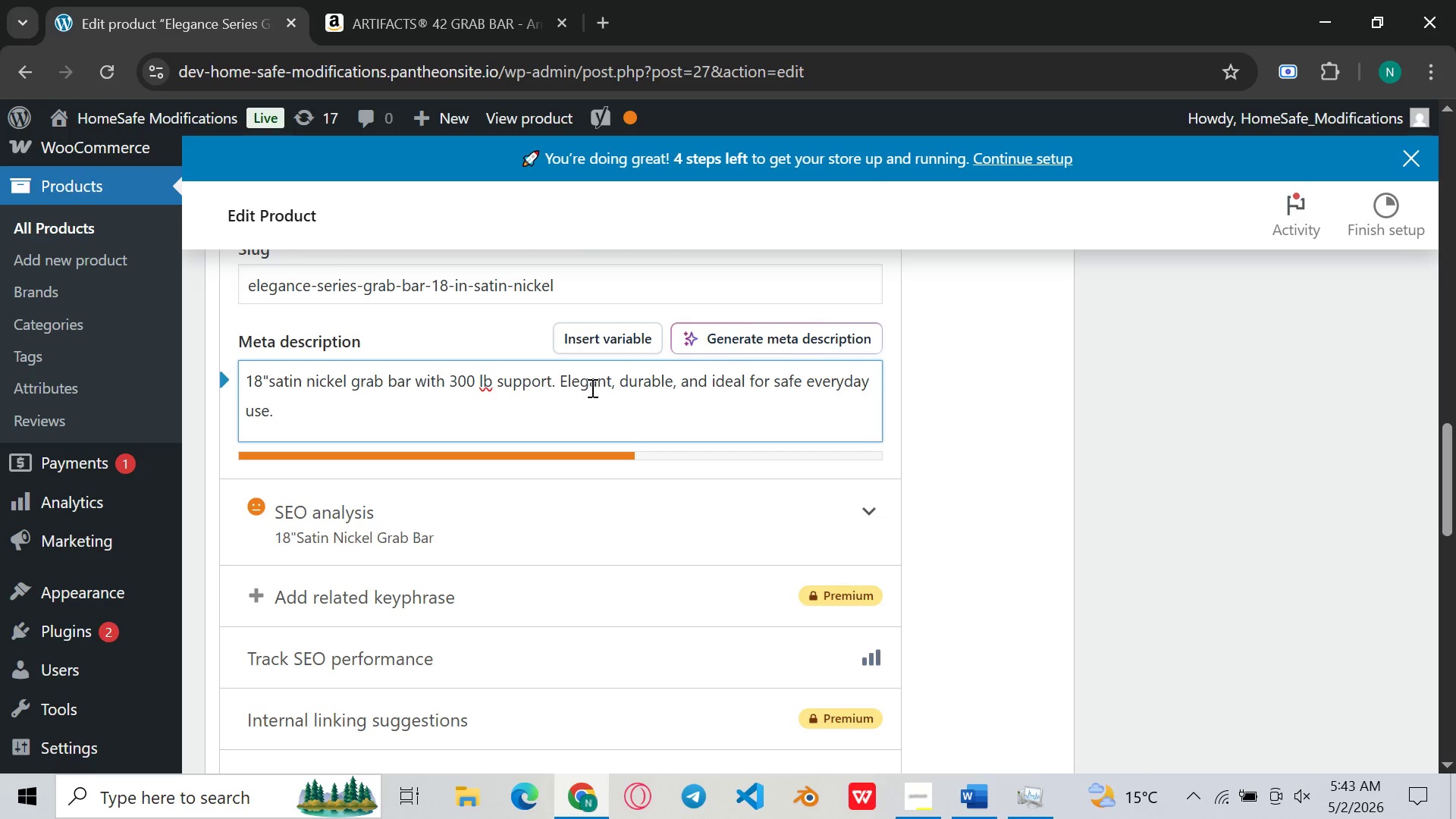 
mouse_move([645, 416])
 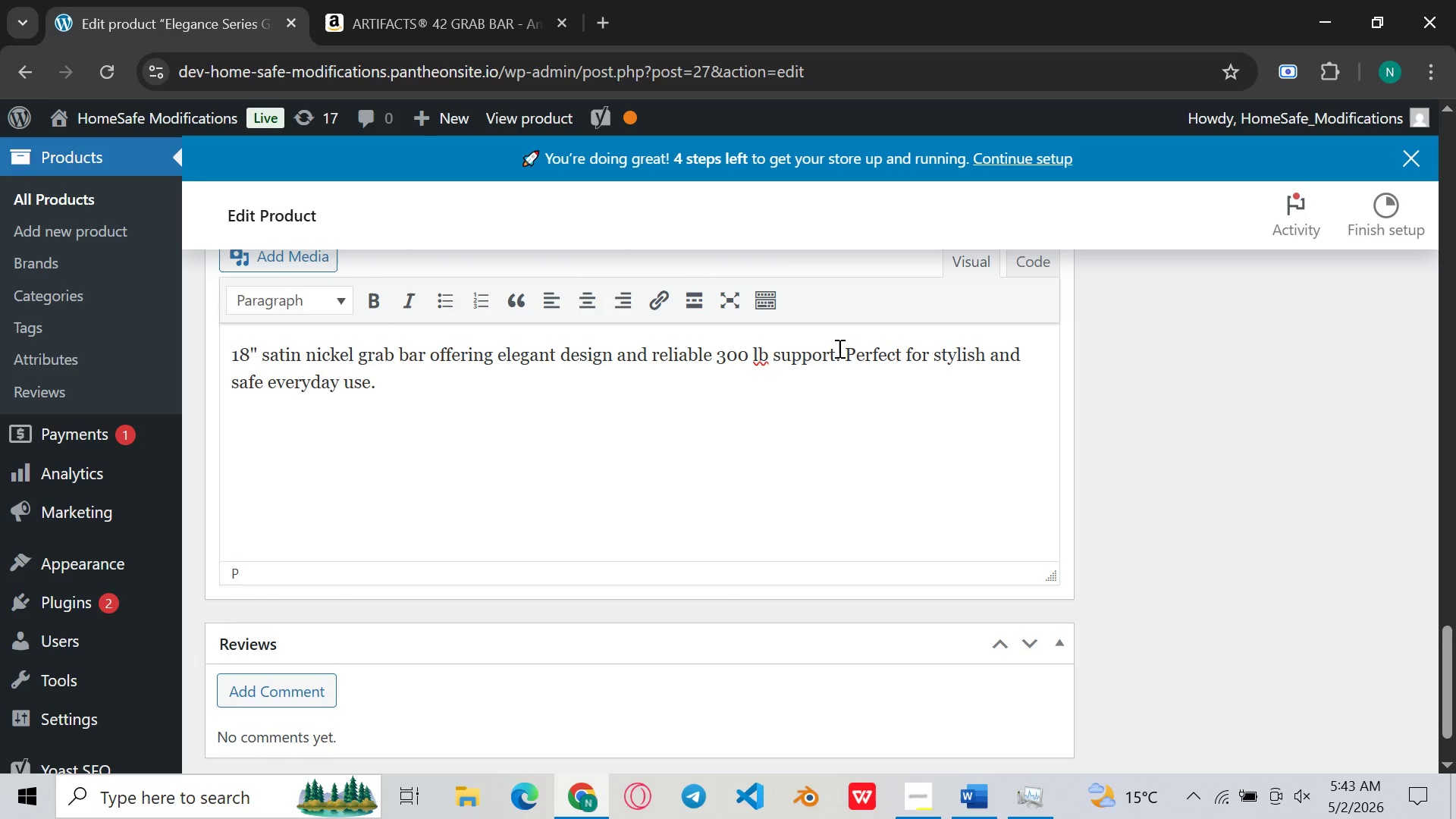 
left_click_drag(start_coordinate=[848, 354], to_coordinate=[625, 409])
 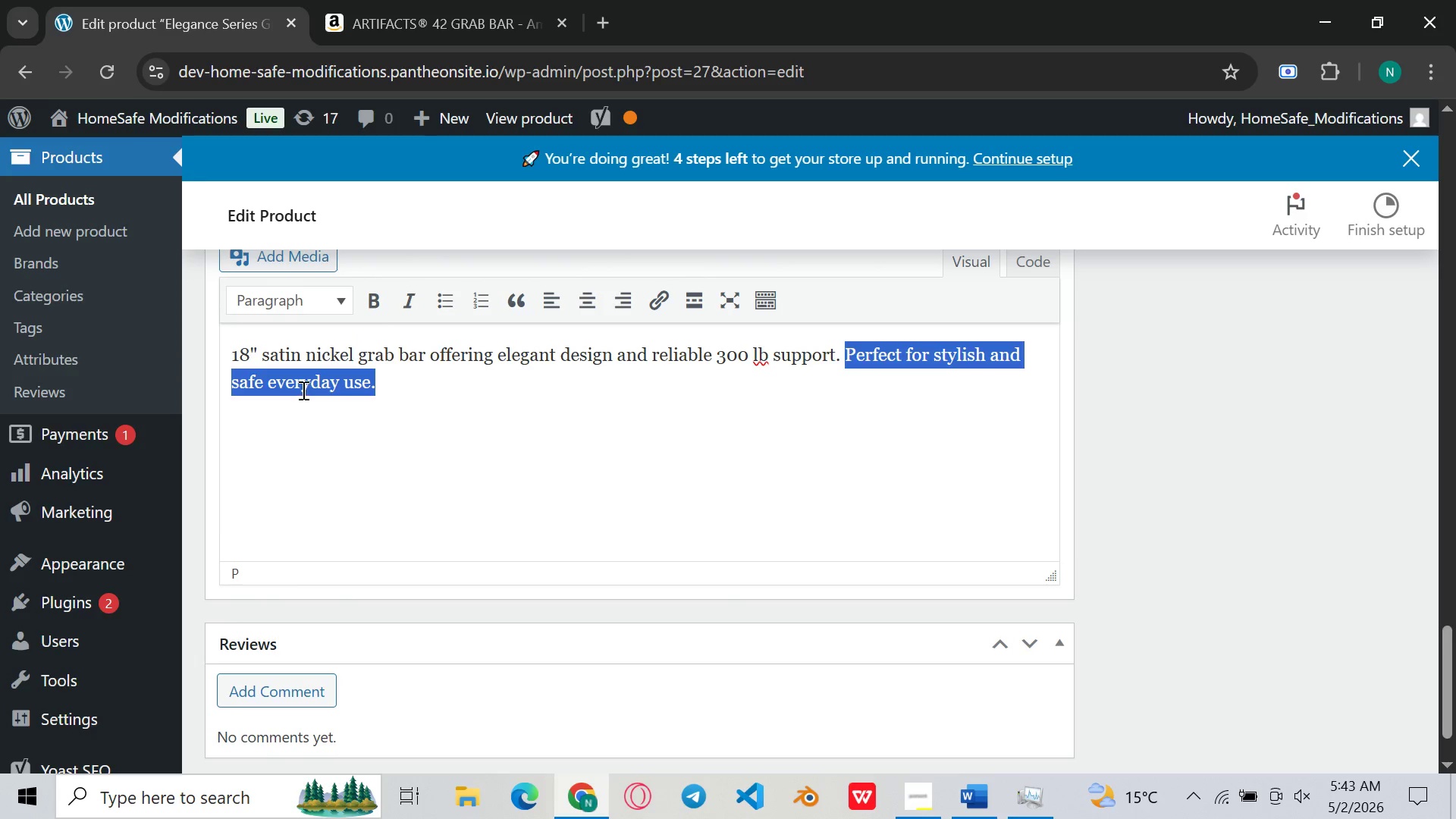 
hold_key(key=ControlLeft, duration=0.62)
 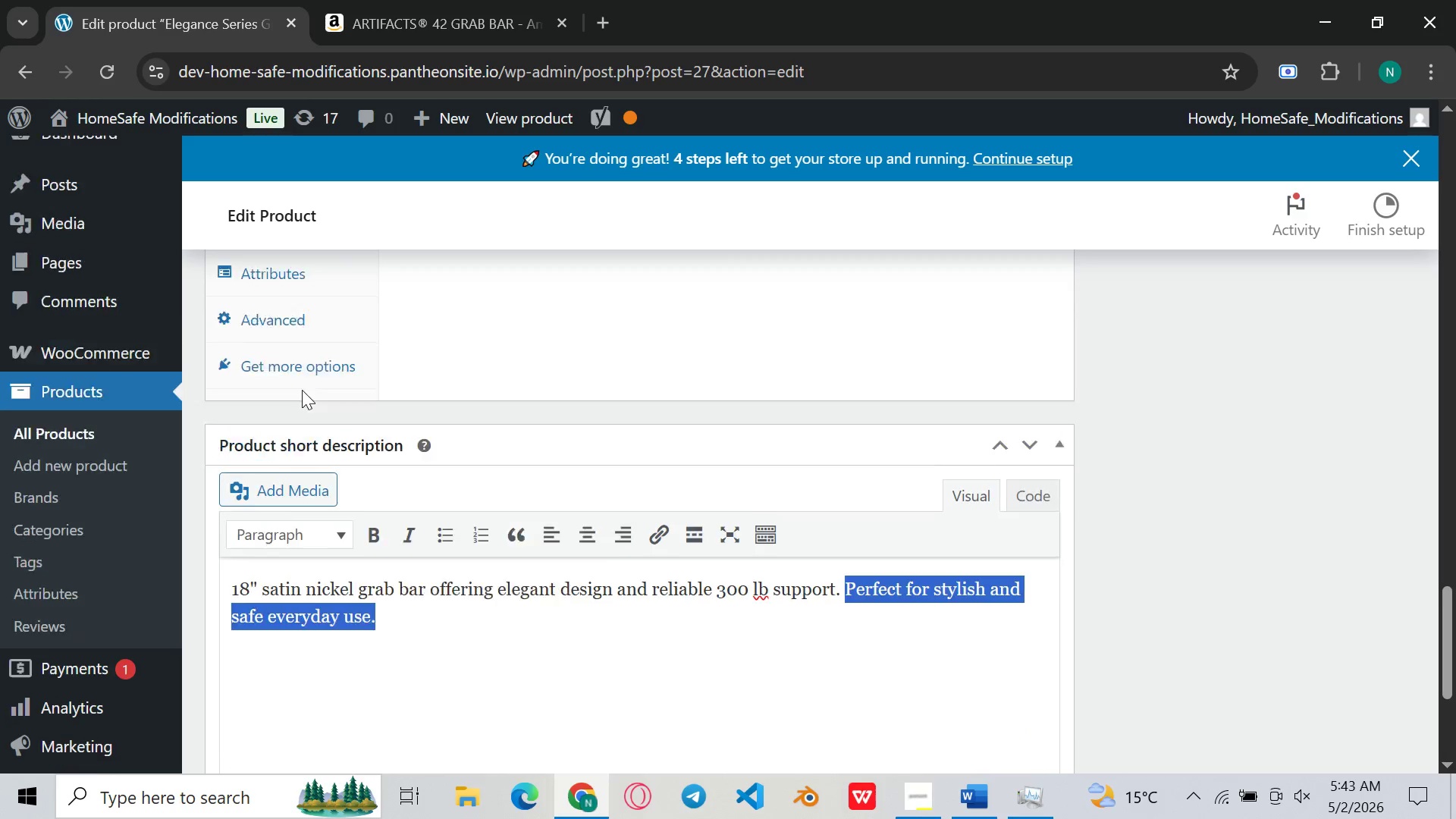 
key(C)
 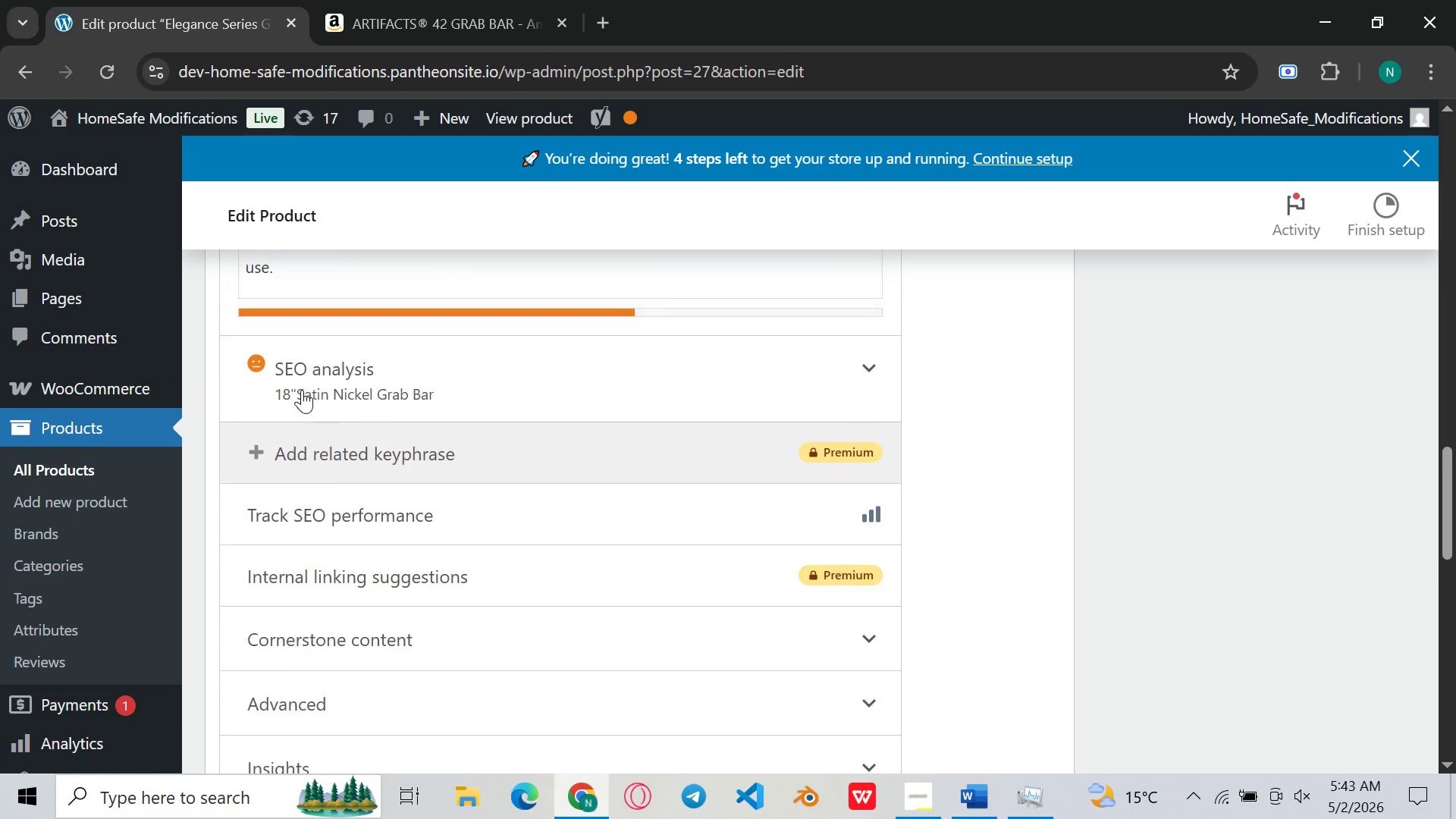 
left_click([362, 388])
 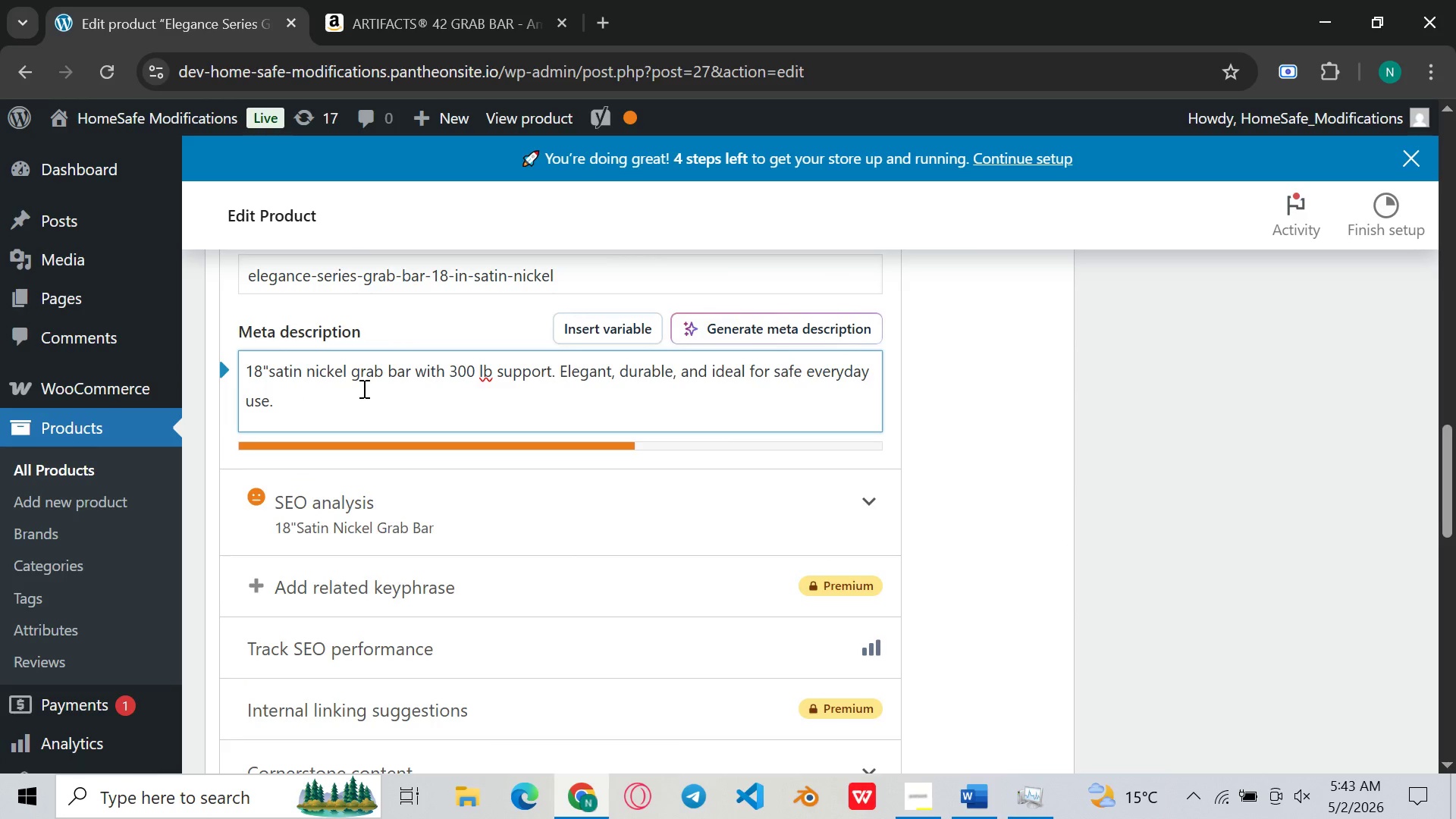 
hold_key(key=ControlLeft, duration=0.62)
 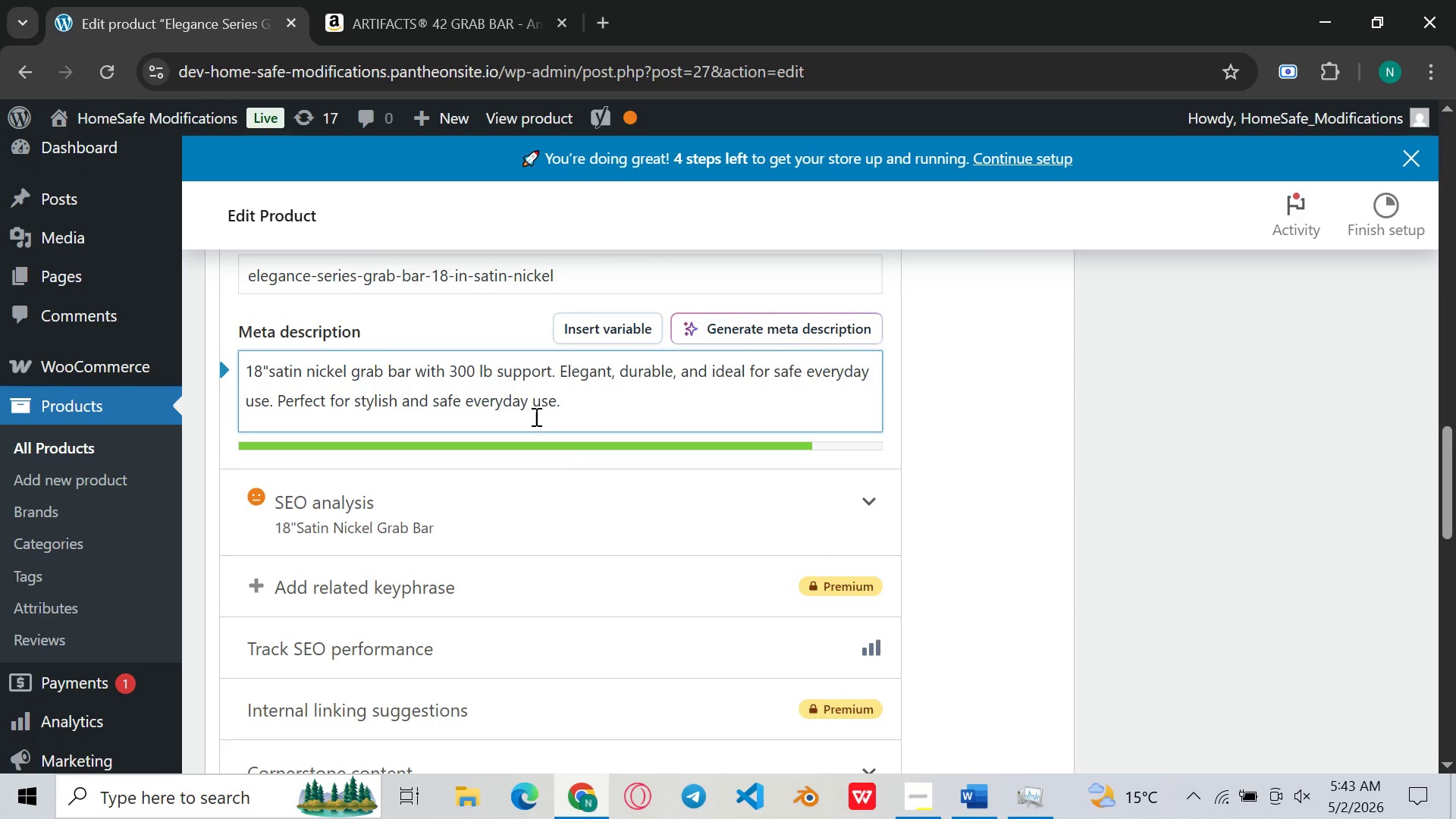 
key(V)
 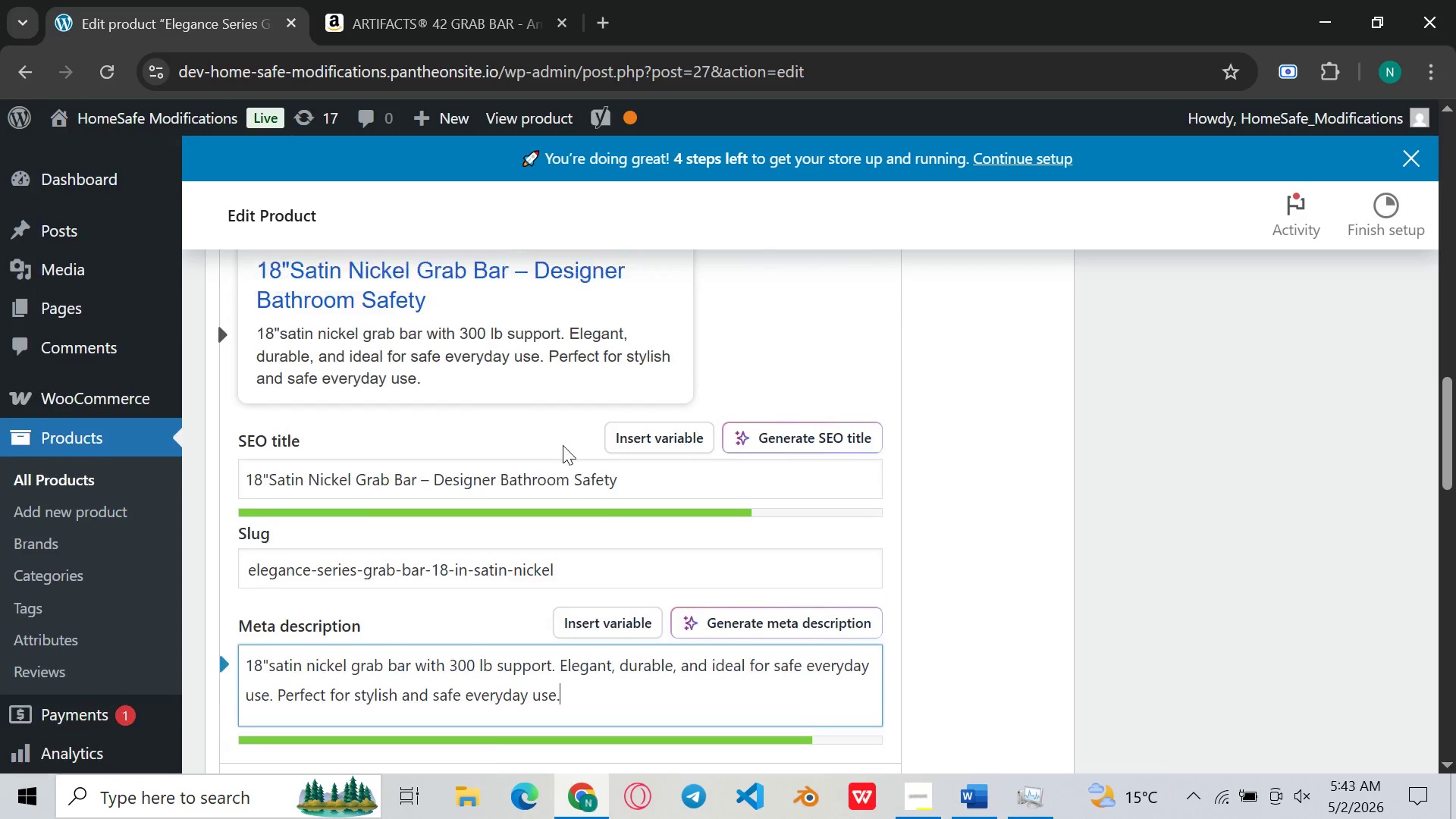 
wait(10.45)
 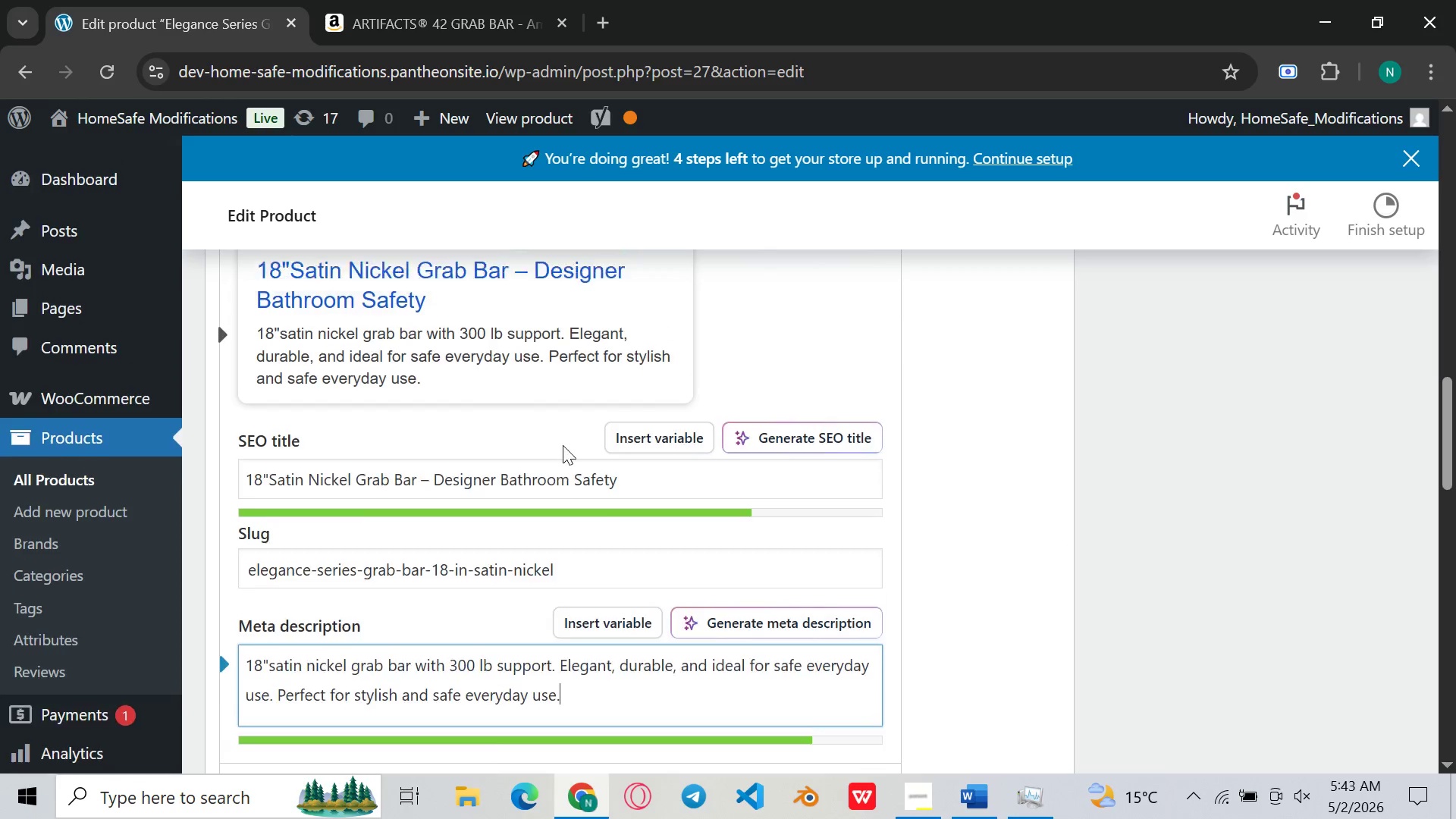 
left_click_drag(start_coordinate=[450, 533], to_coordinate=[244, 516])
 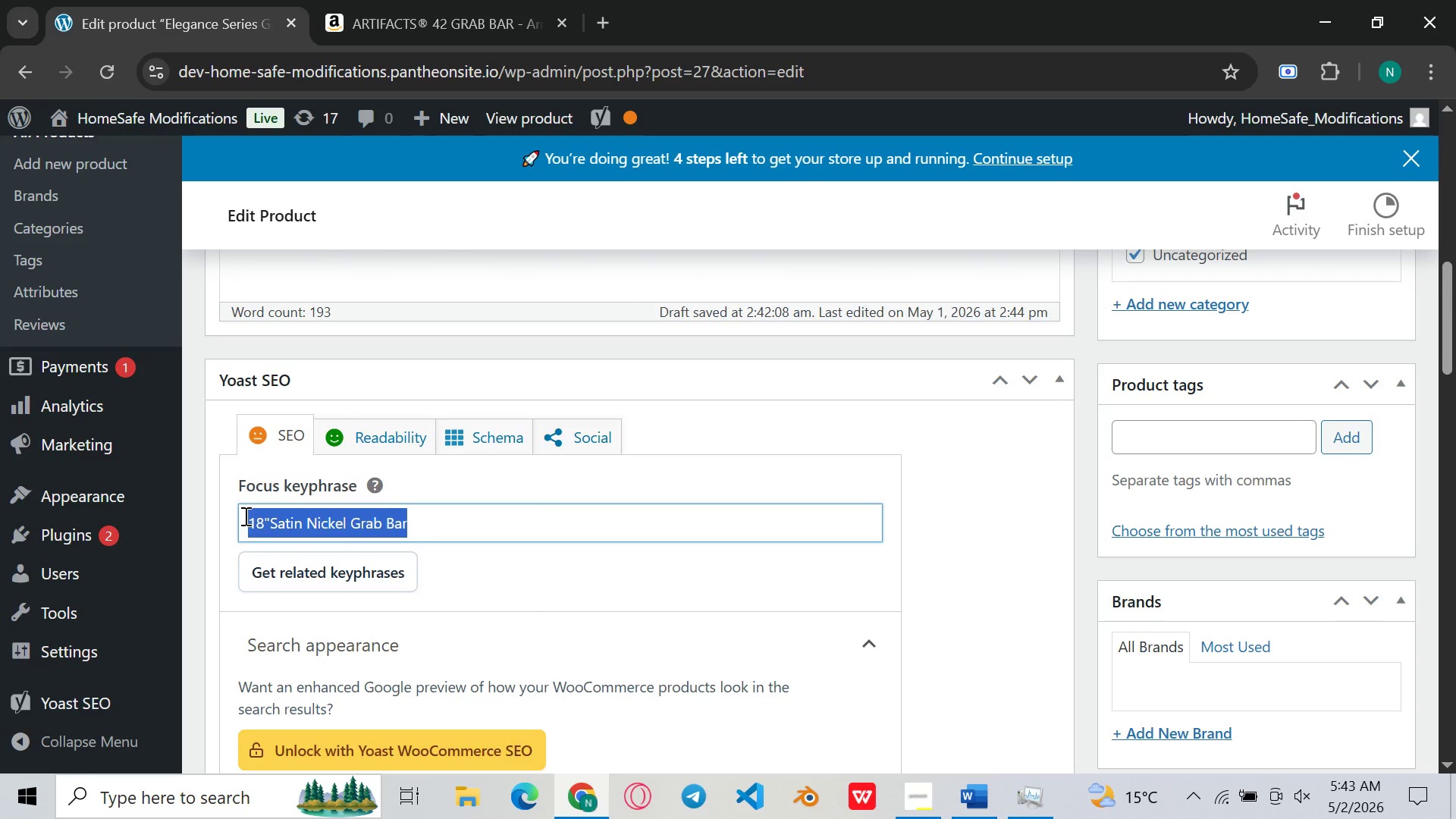 
key(Control+C)
 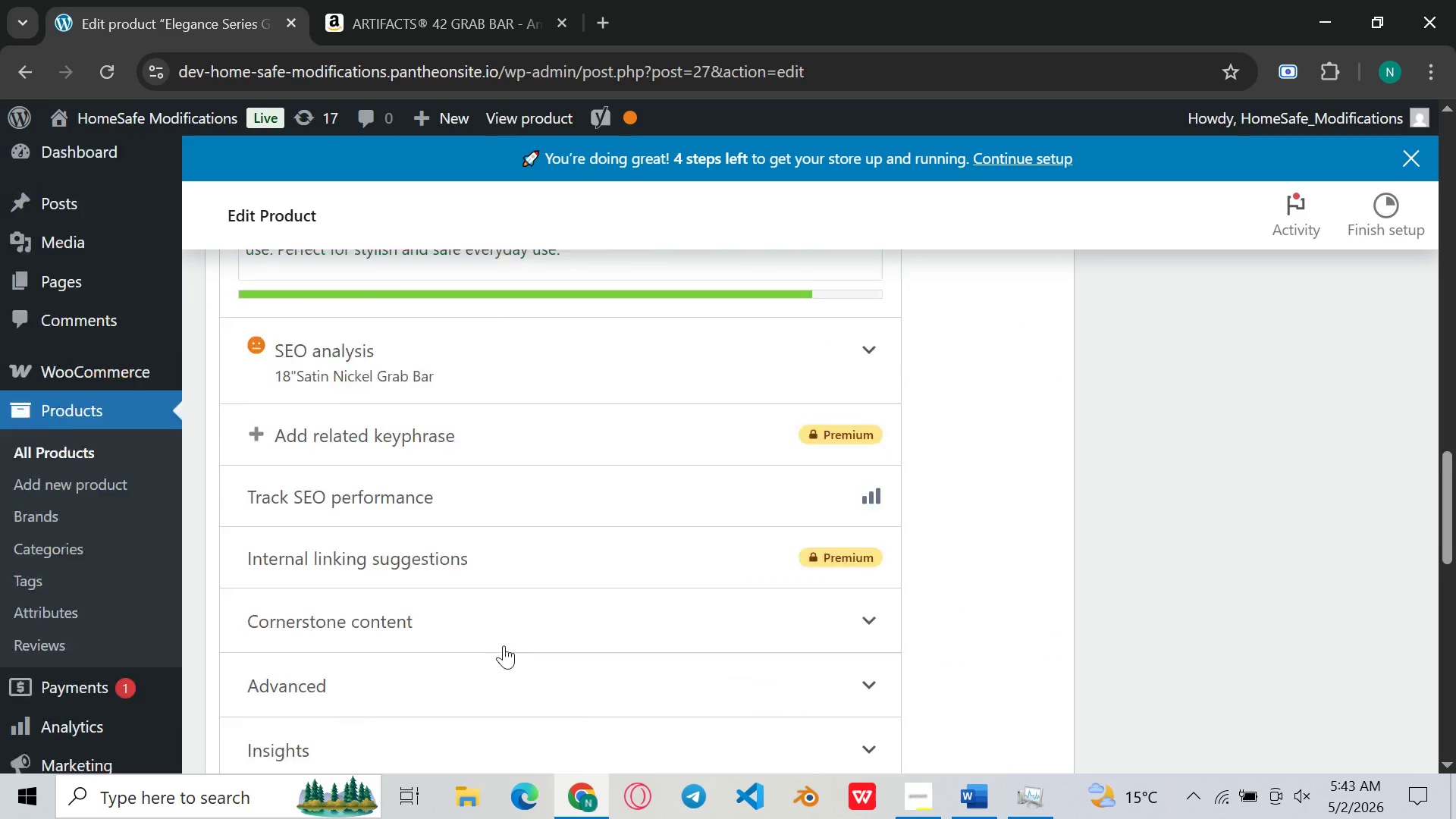 
left_click([591, 467])
 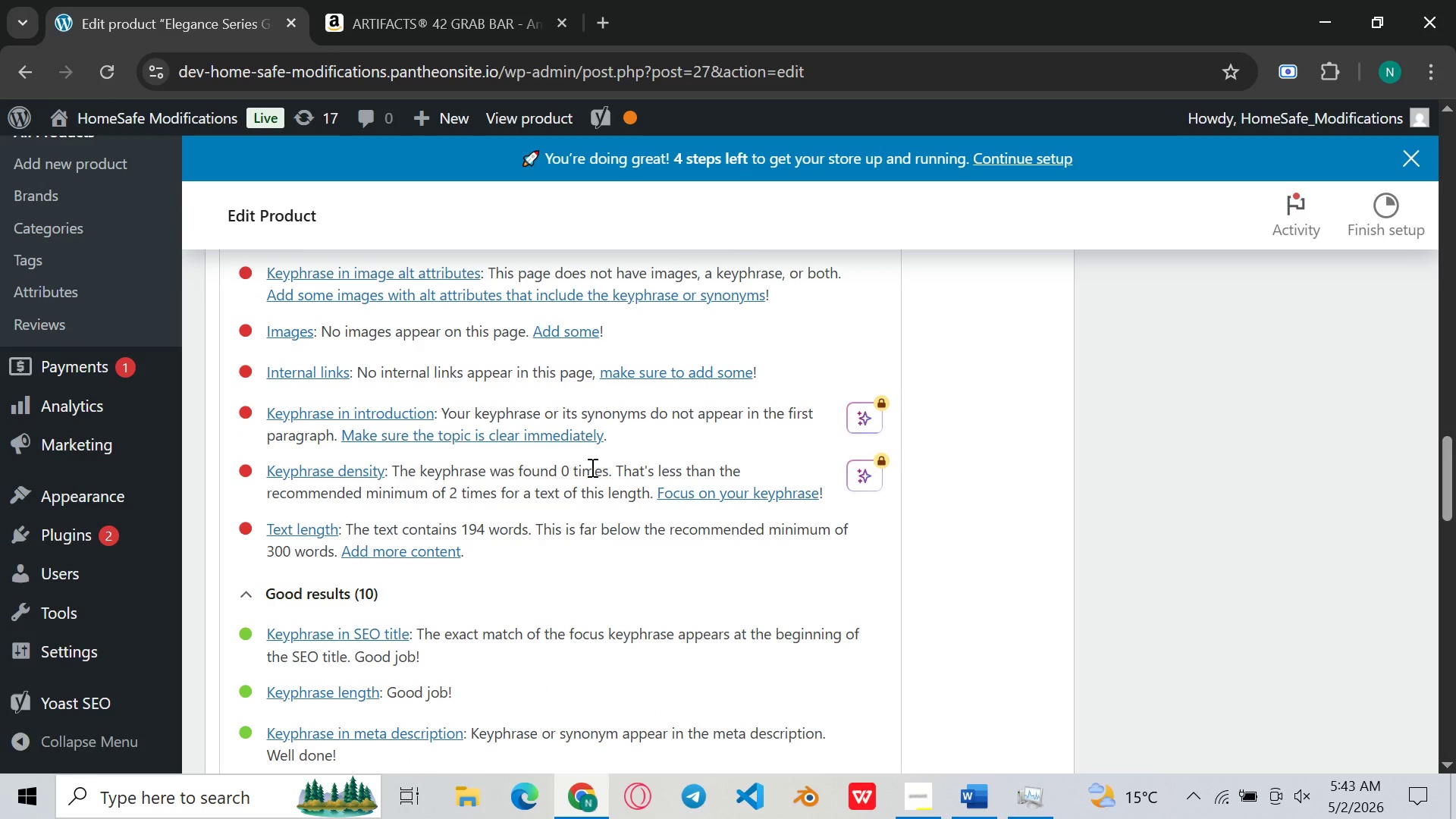 
wait(8.91)
 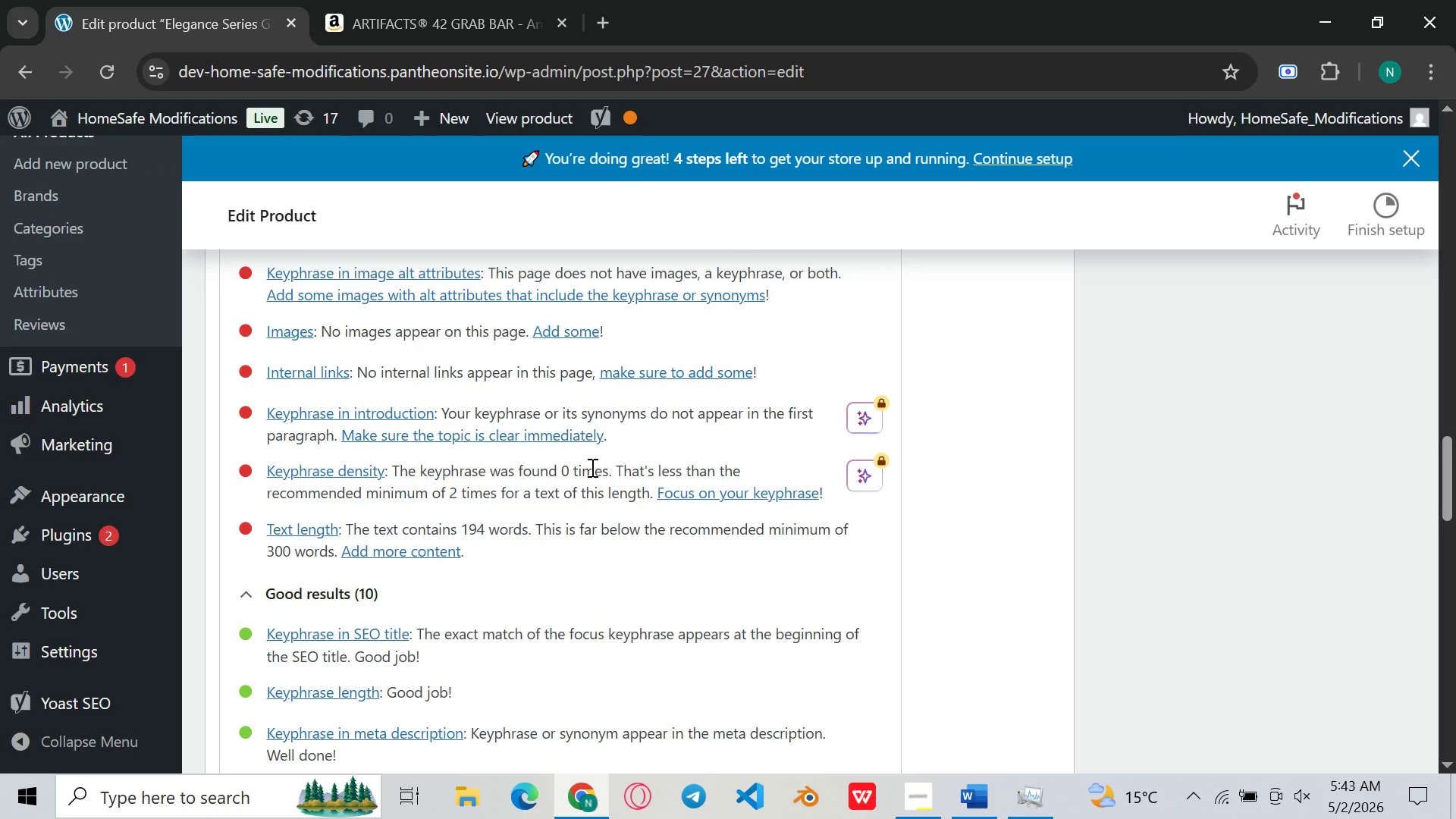 
left_click([482, 412])
 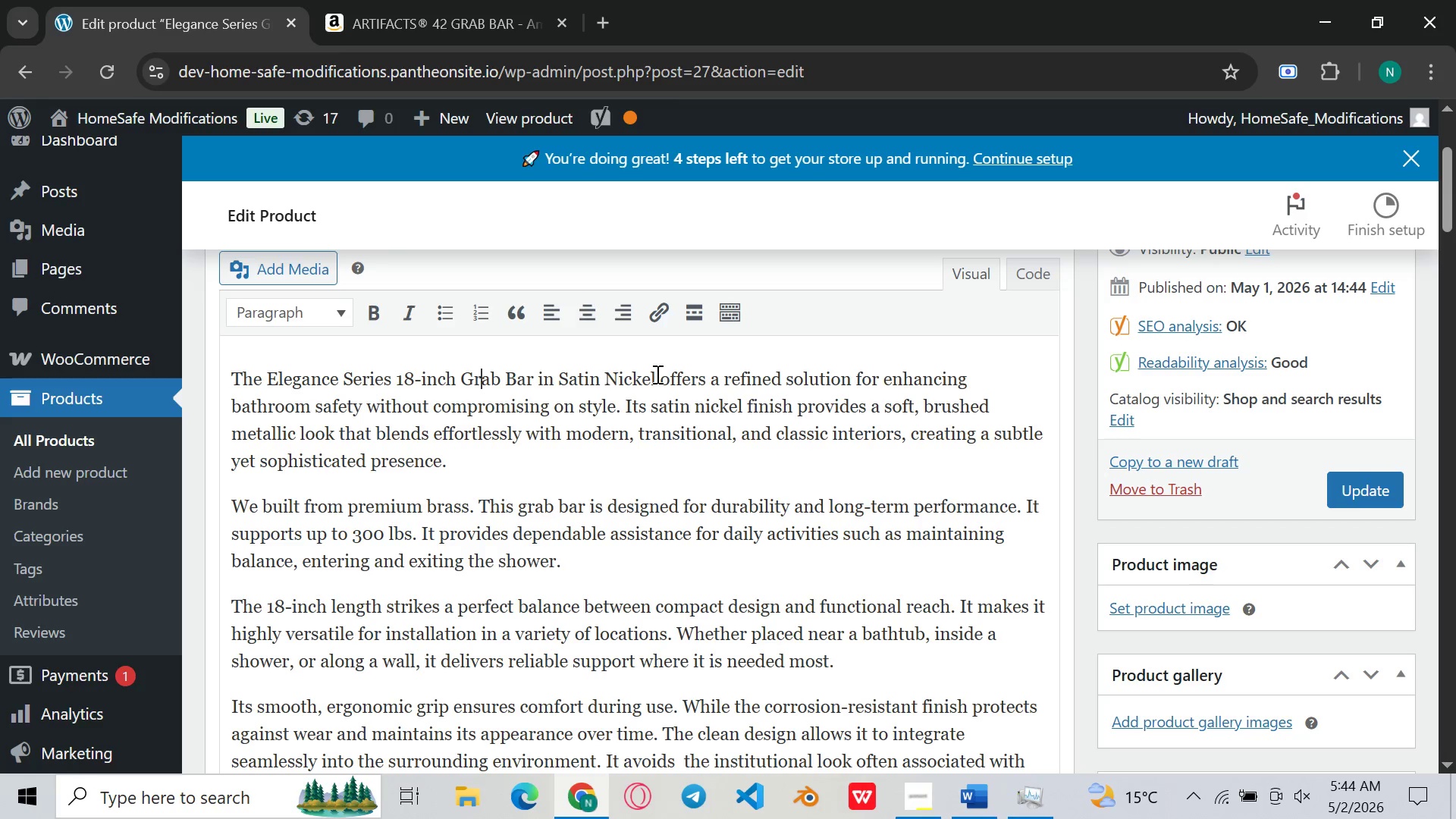 
left_click_drag(start_coordinate=[656, 374], to_coordinate=[397, 369])
 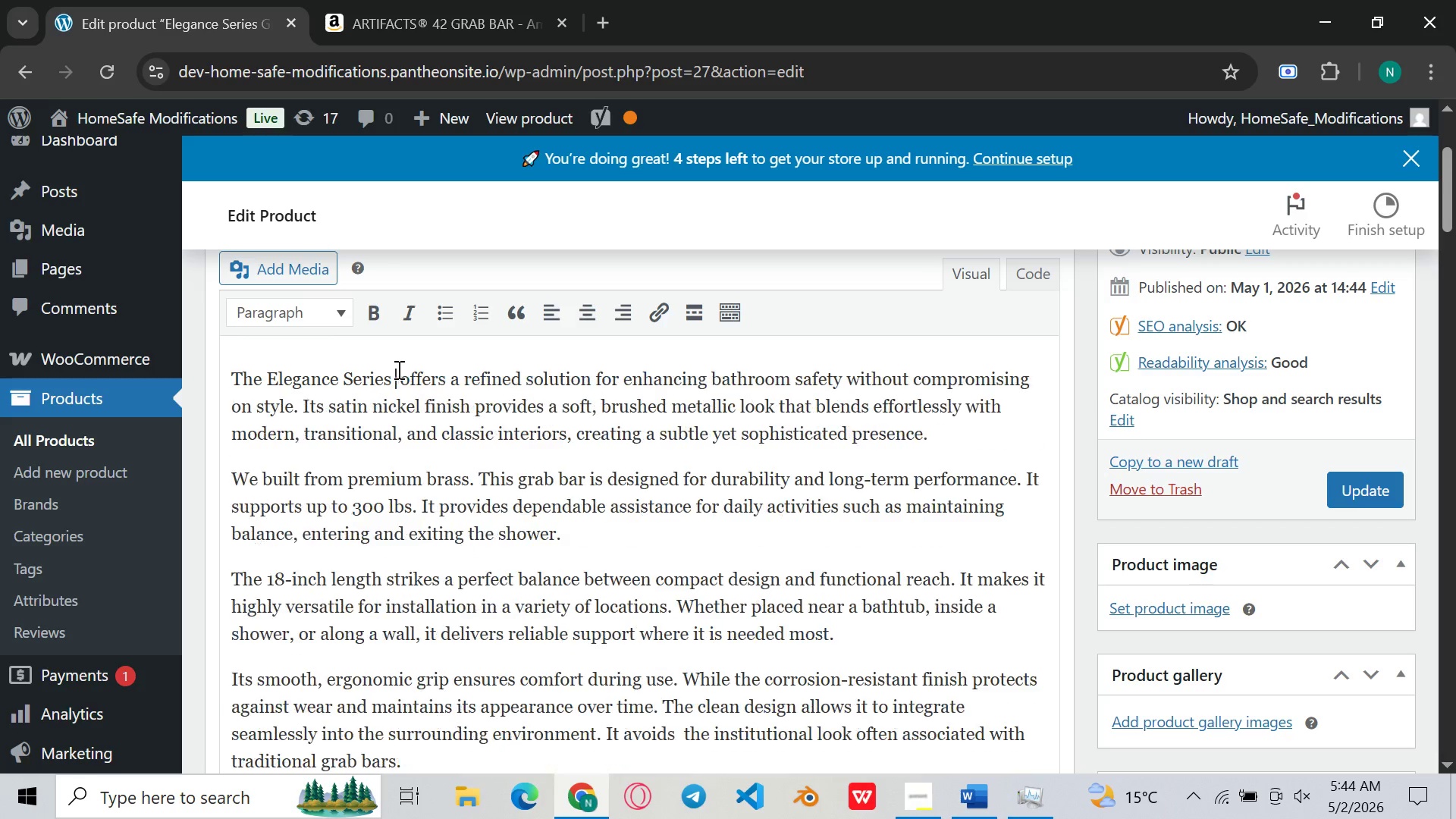 
key(Backspace)
 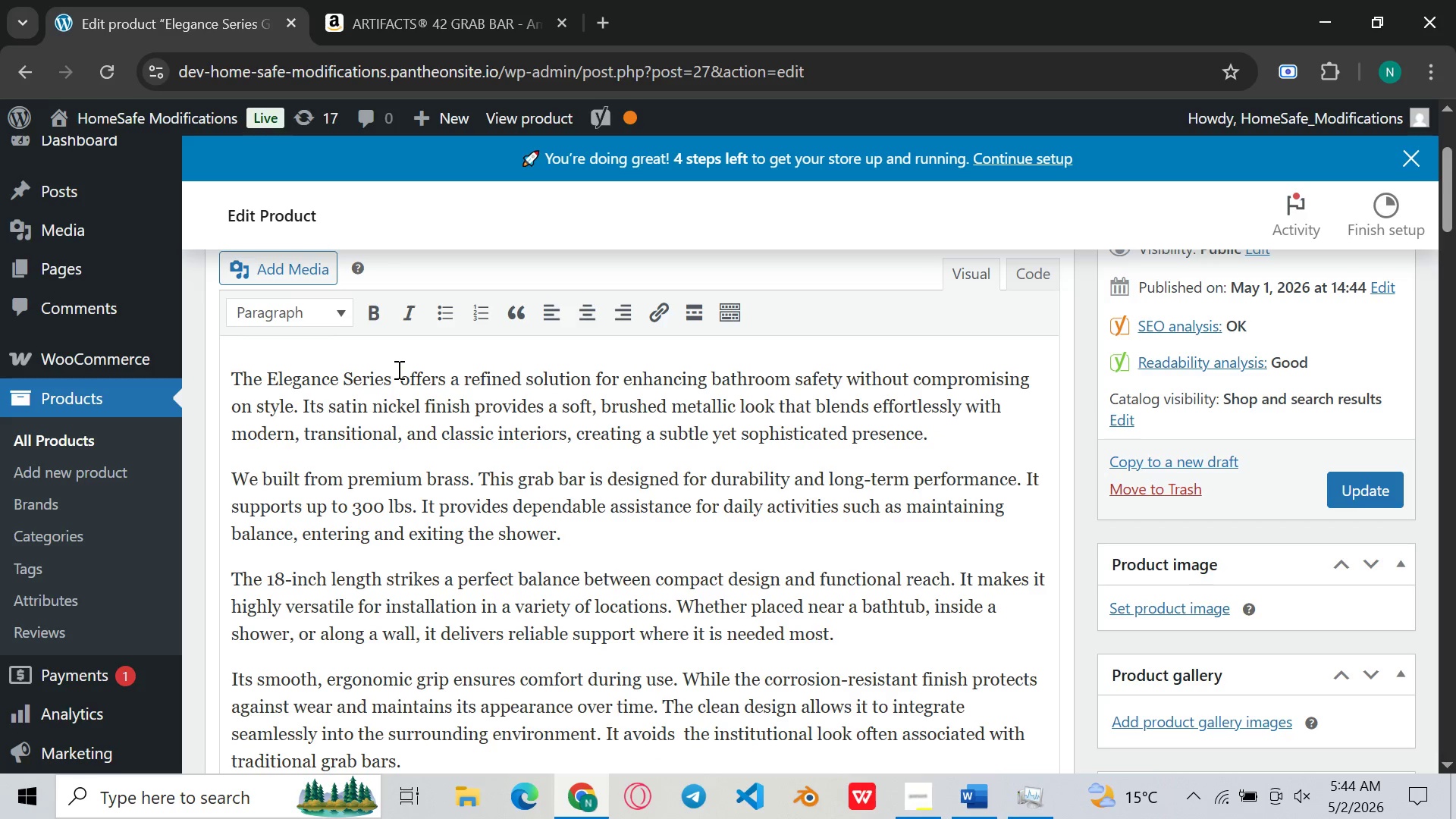 
key(Control+V)
 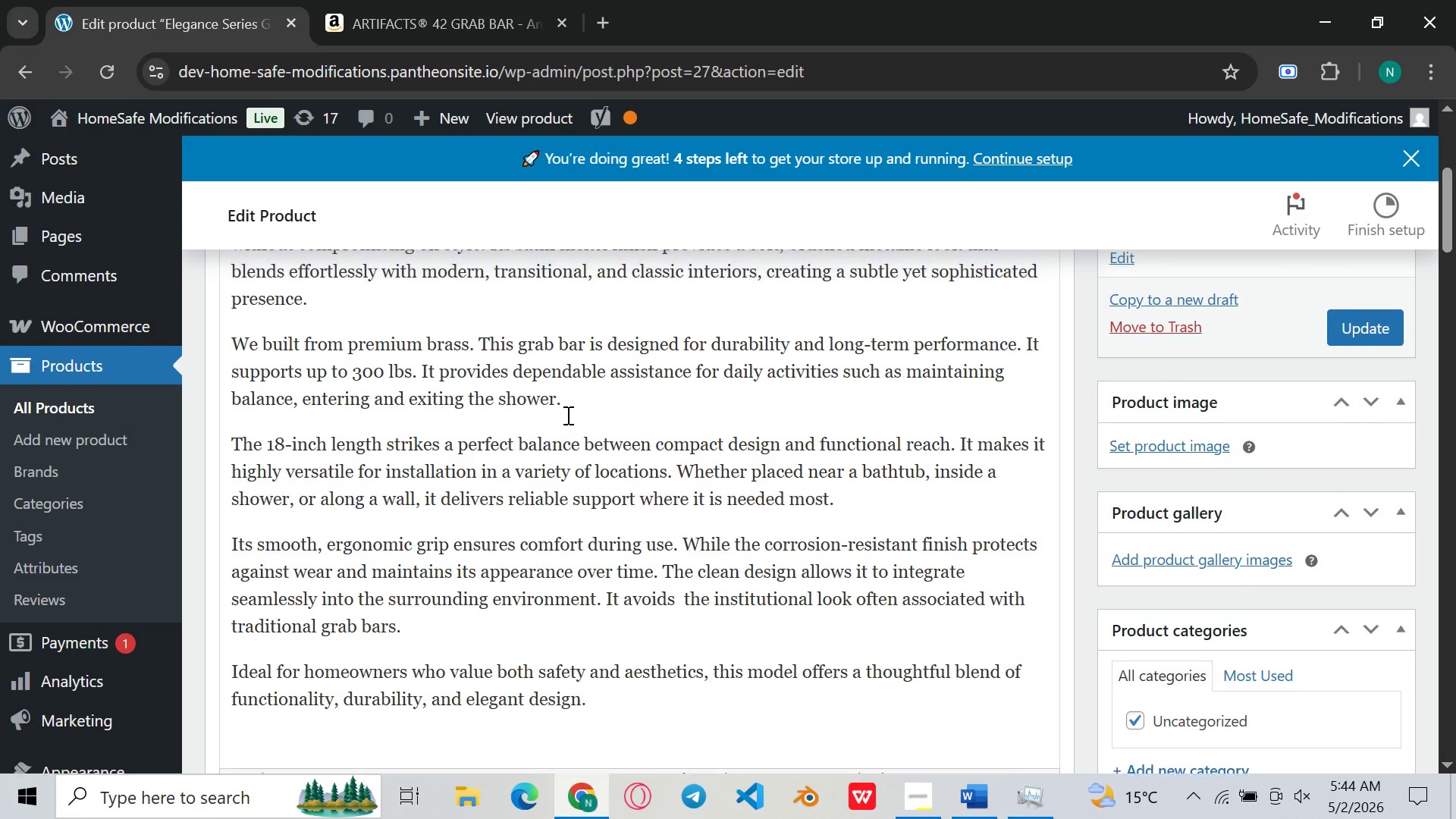 
wait(17.7)
 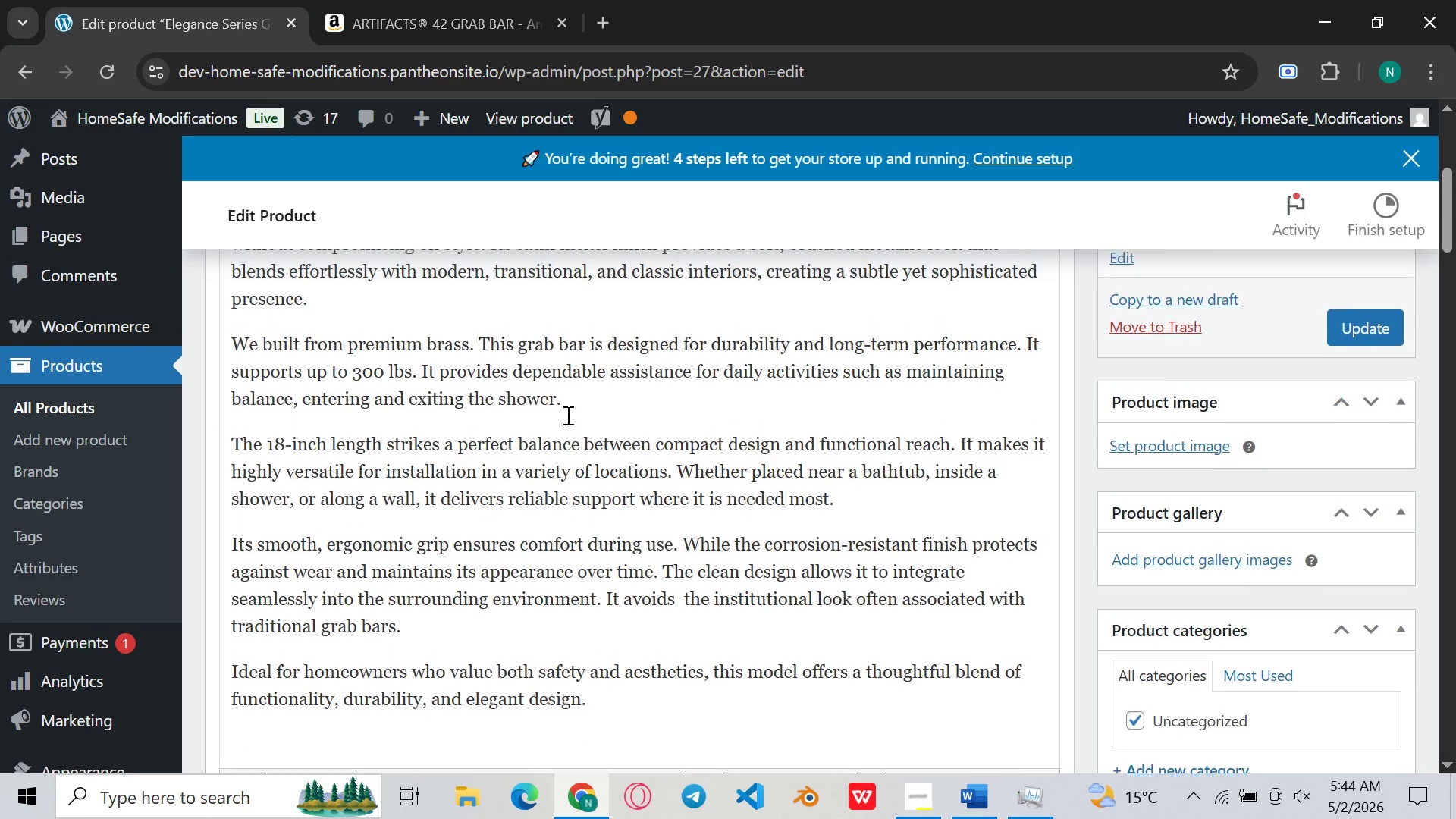 
left_click([1044, 362])
 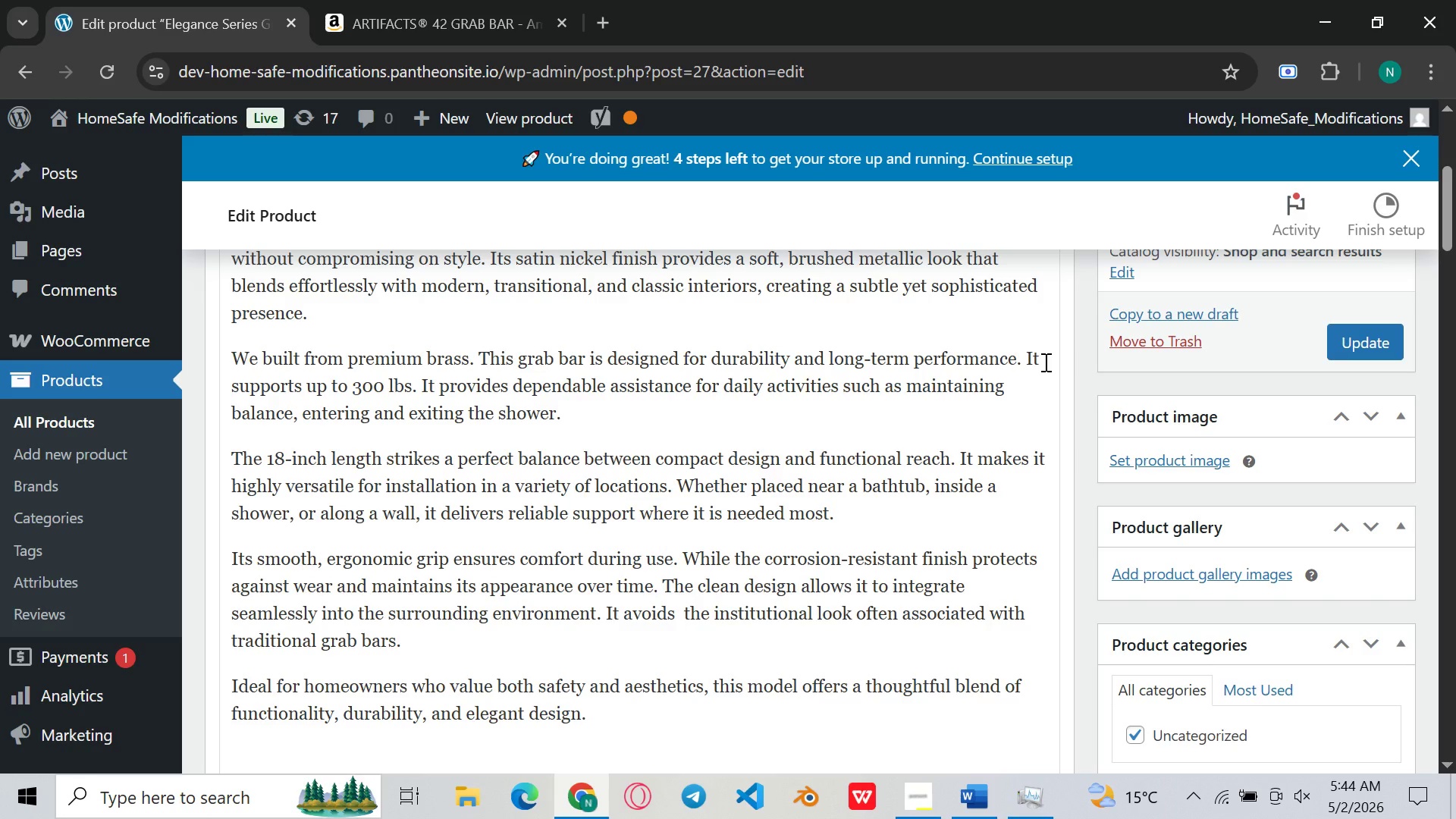 
key(Backspace)
 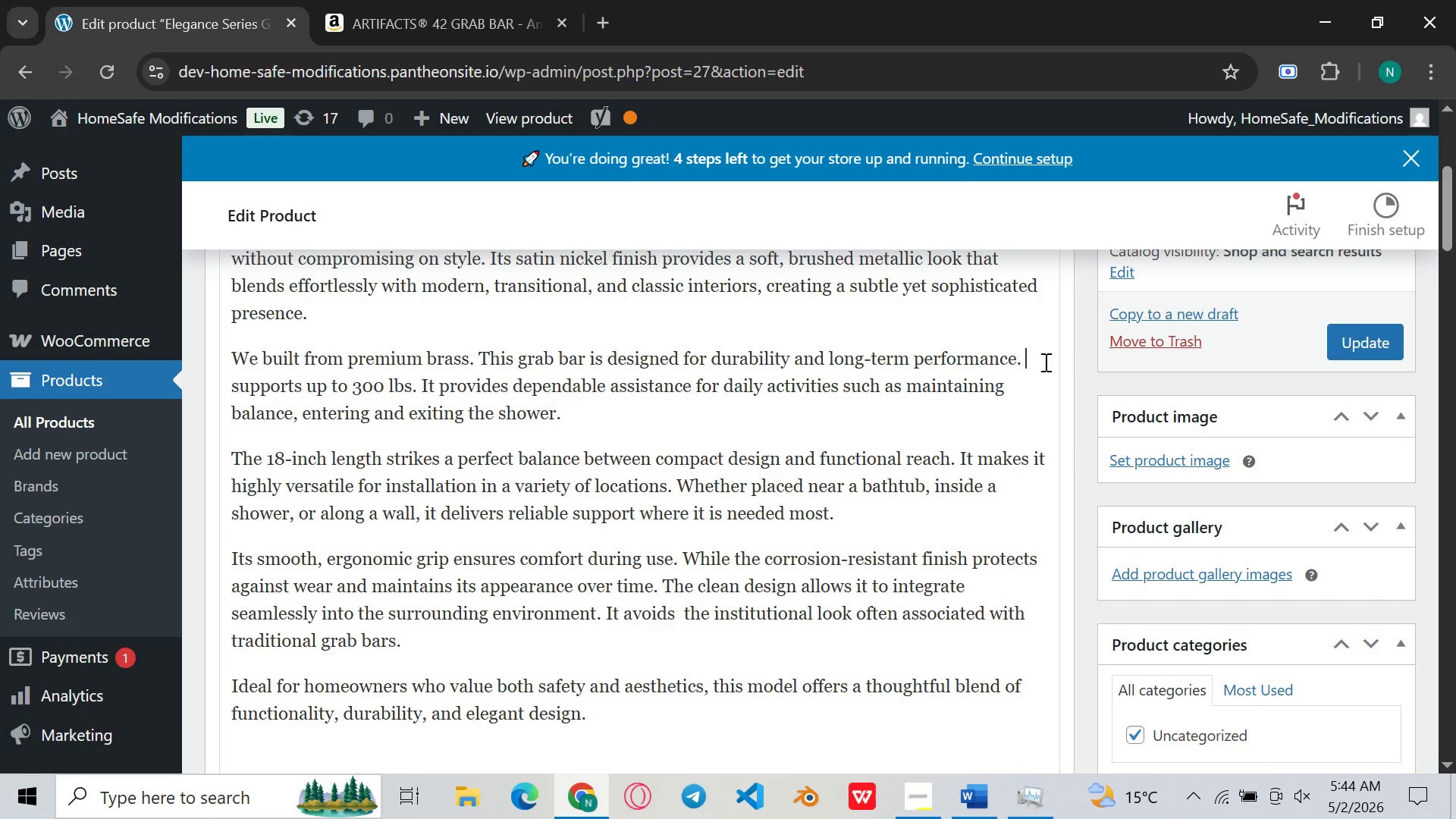 
key(Backspace)
 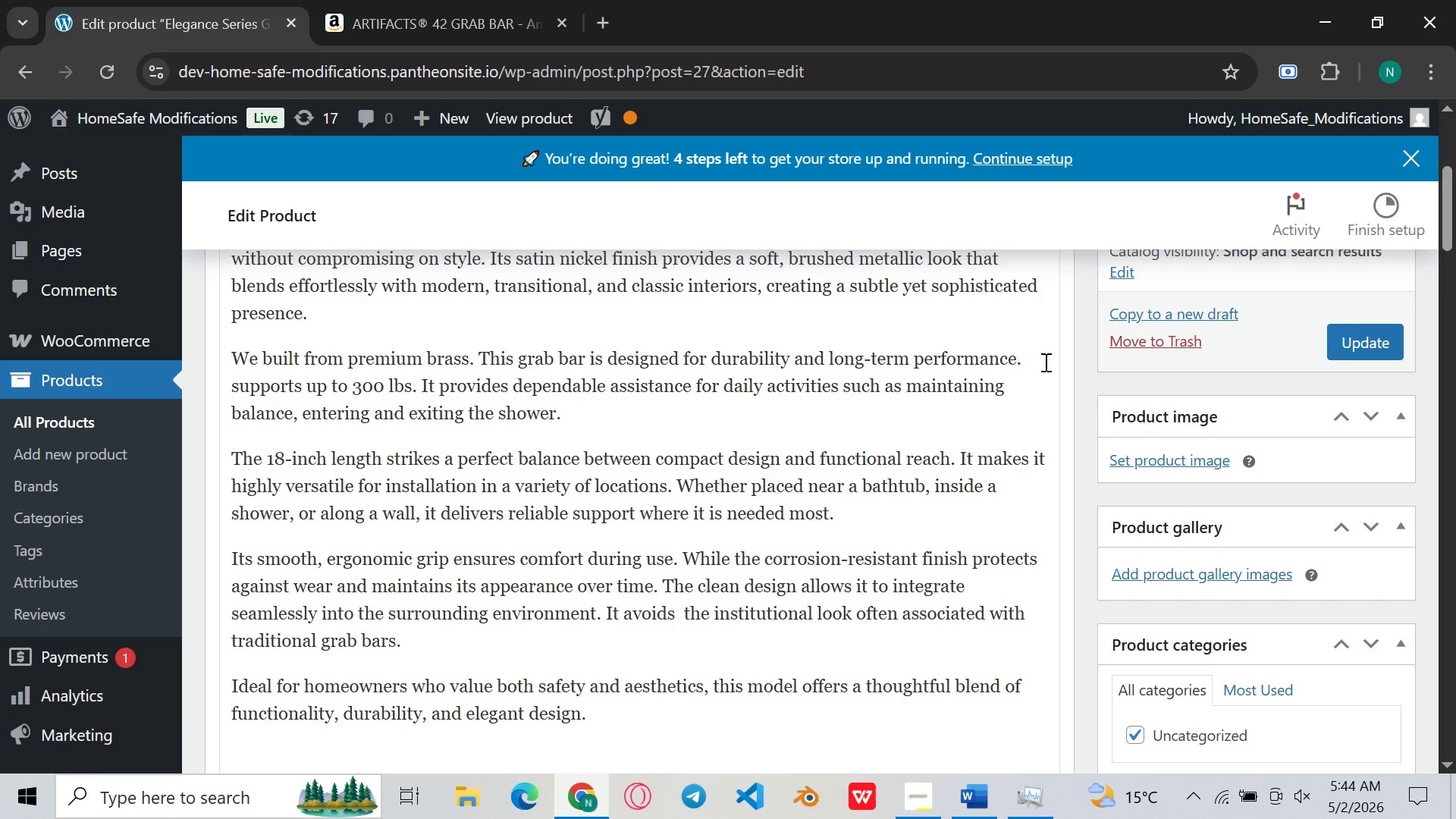 
key(Control+V)
 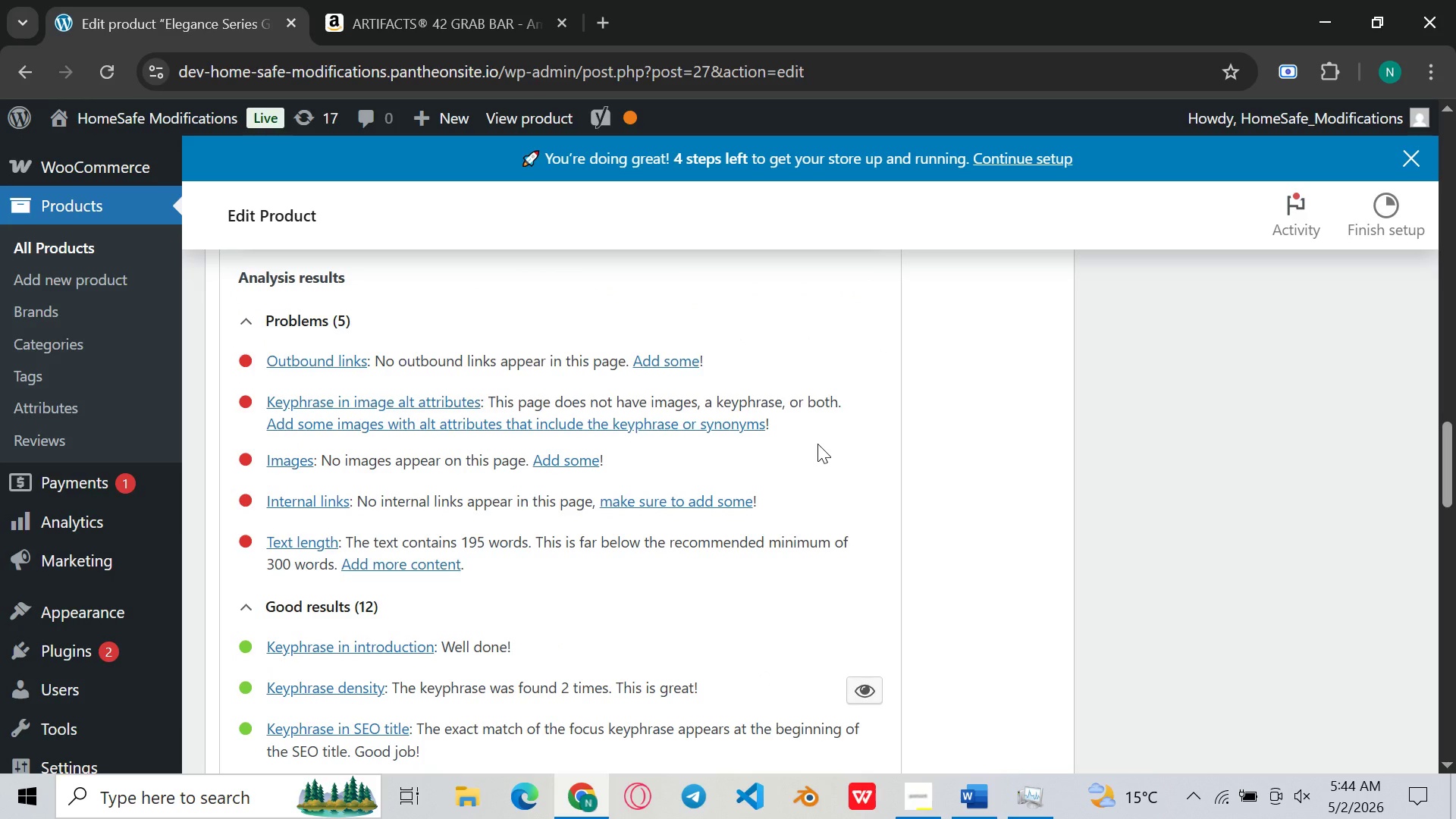 
wait(21.17)
 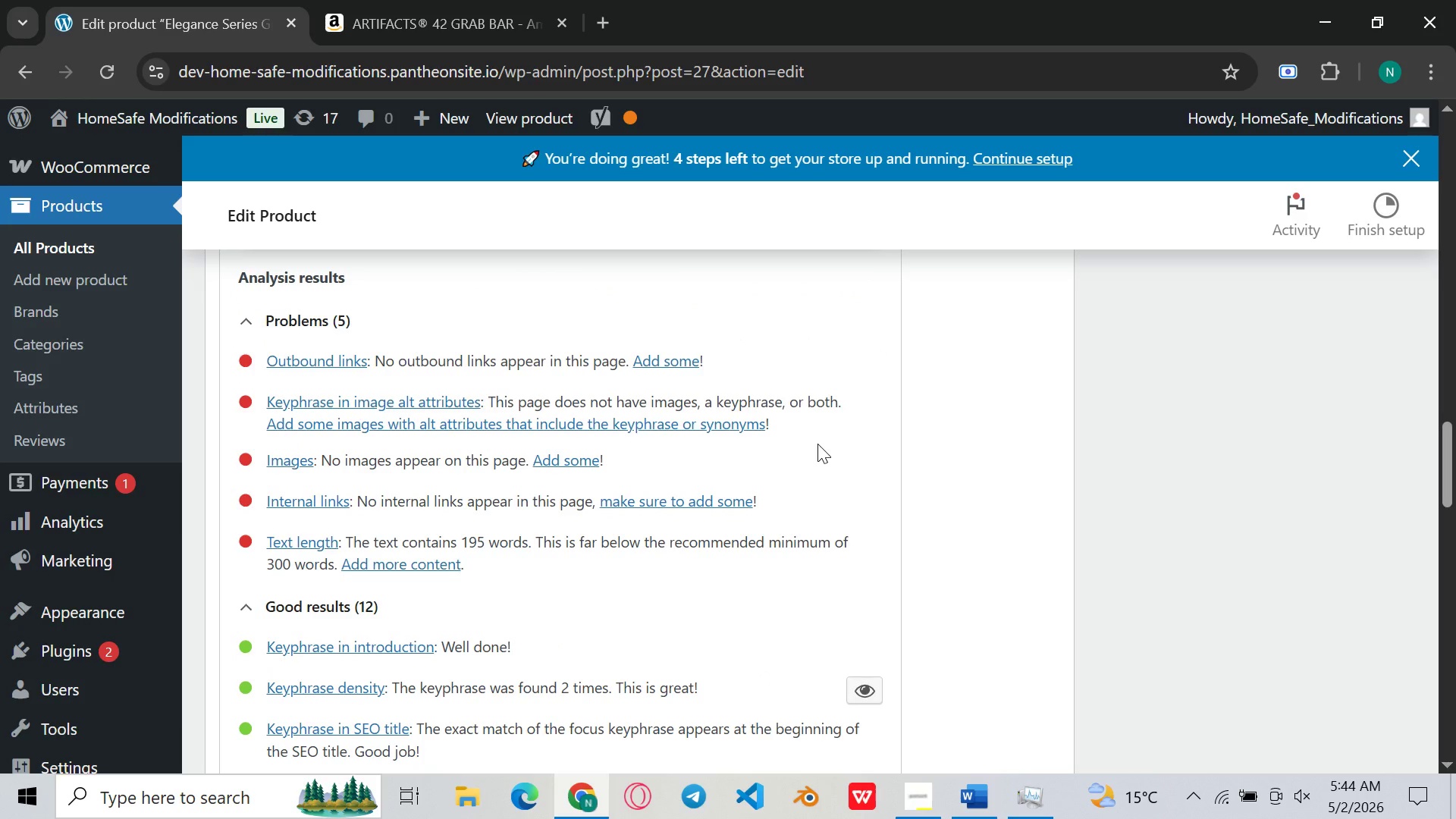 
left_click([693, 452])
 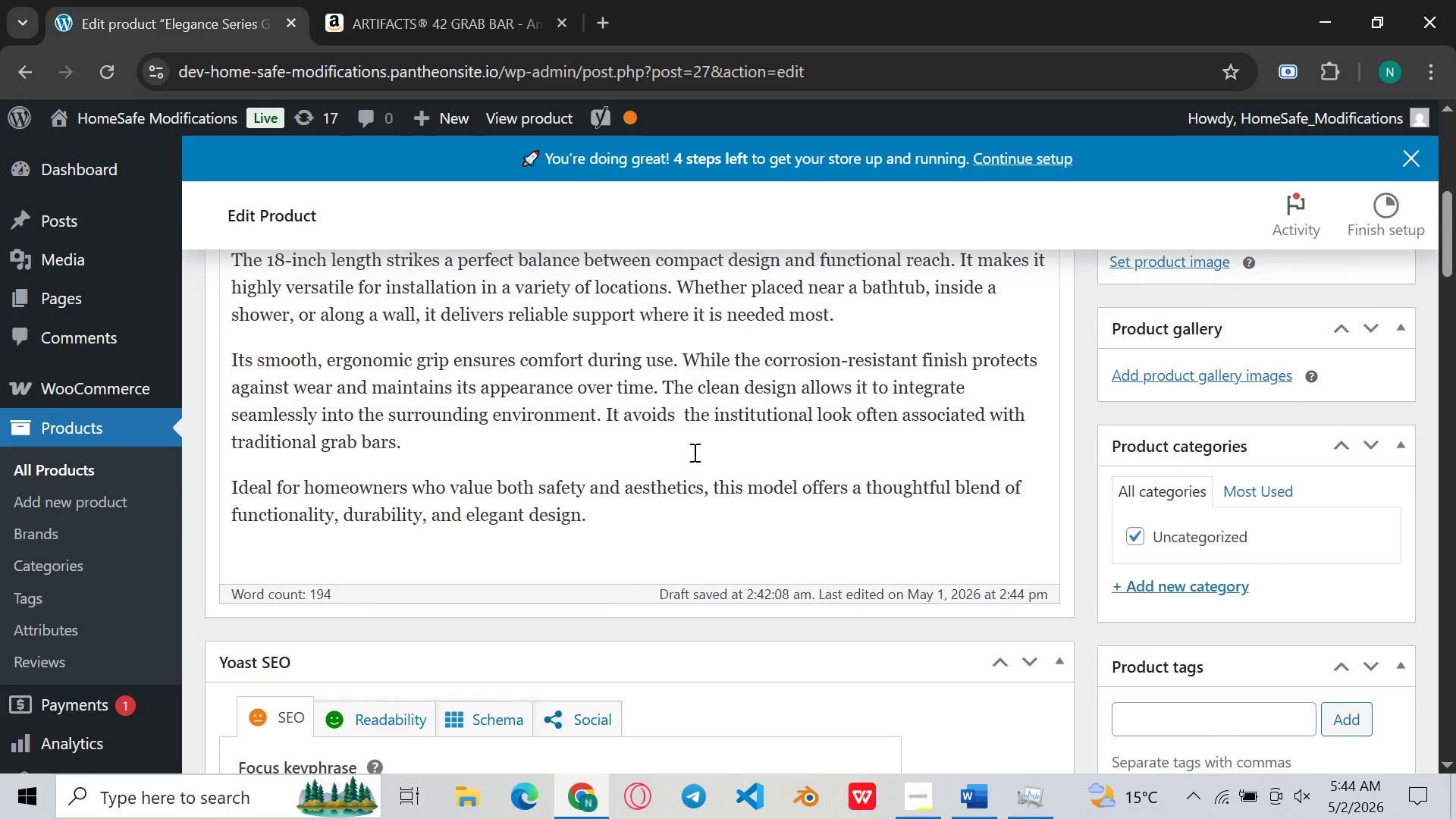 
left_click([693, 452])
 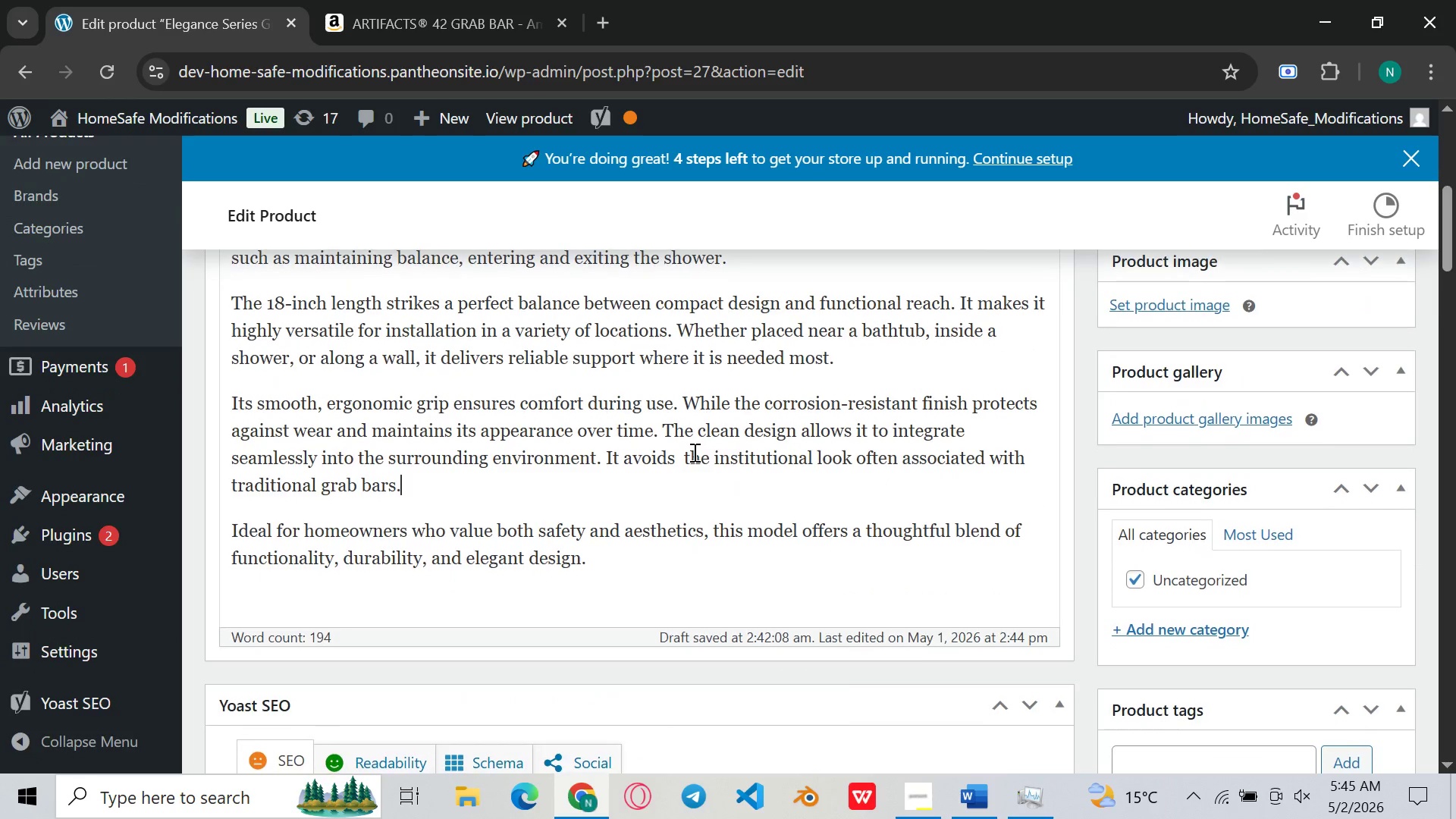 
wait(11.95)
 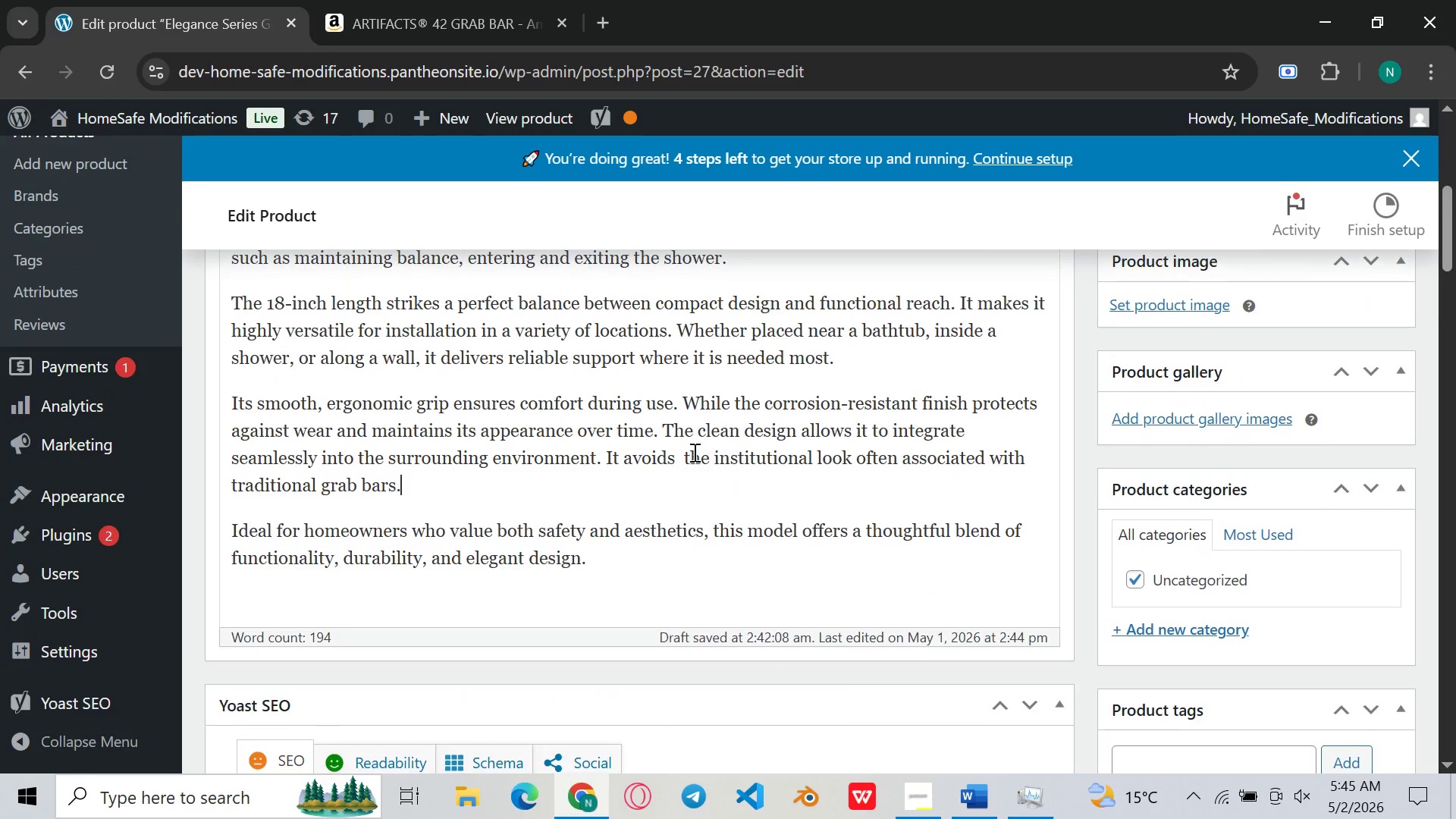 
left_click_drag(start_coordinate=[742, 340], to_coordinate=[202, 334])
 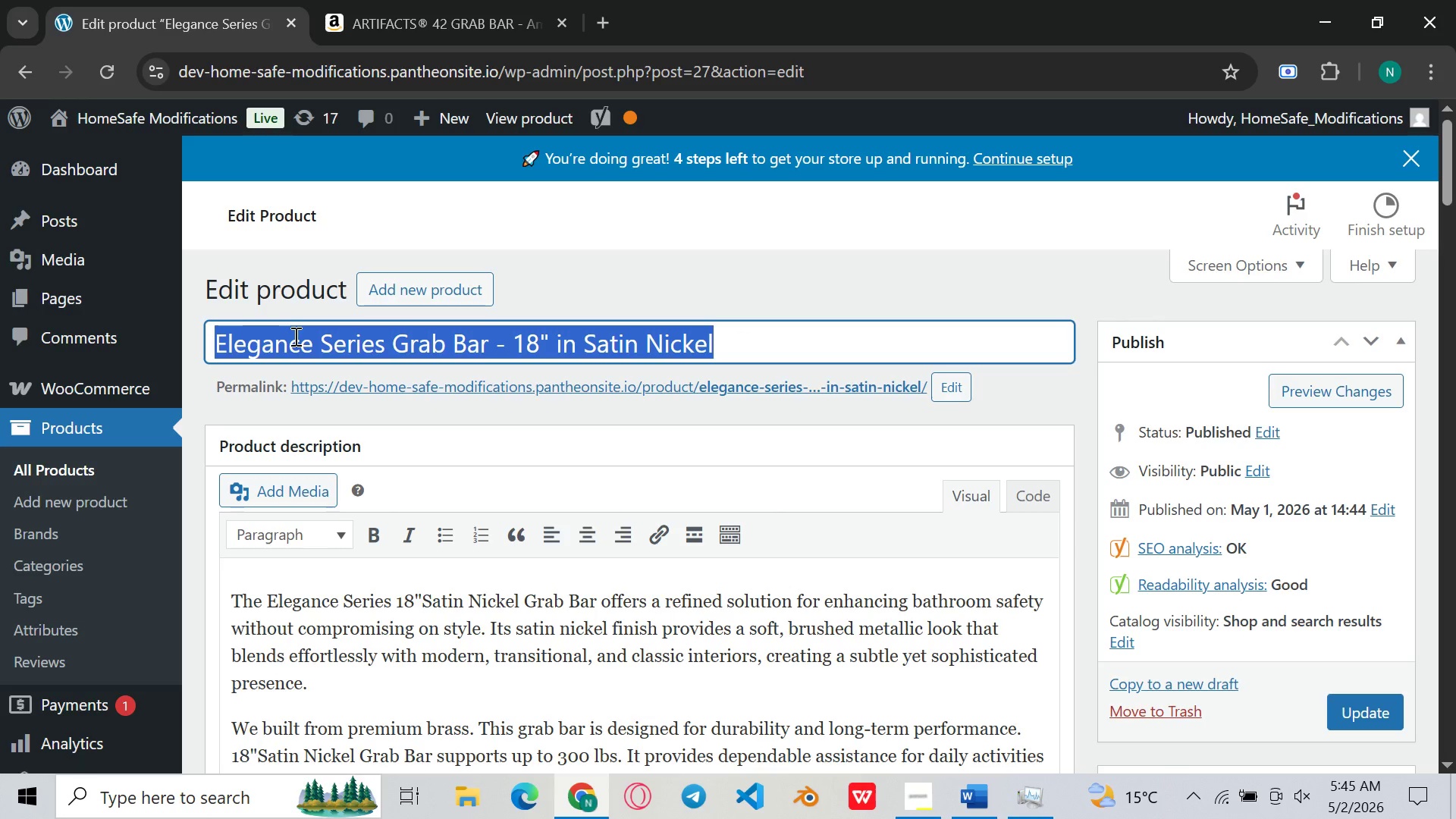 
key(Control+C)
 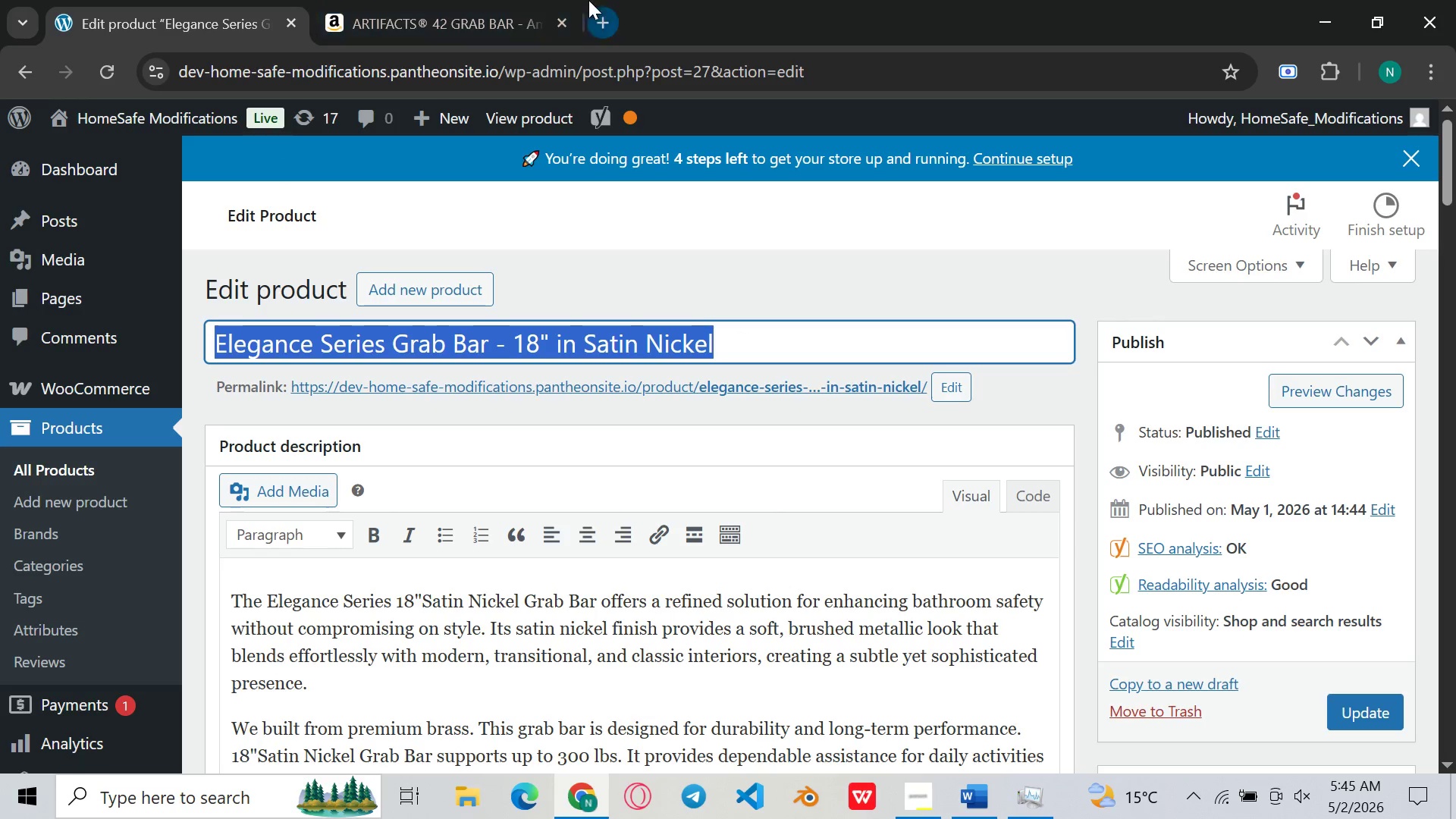 
left_click([444, 0])
 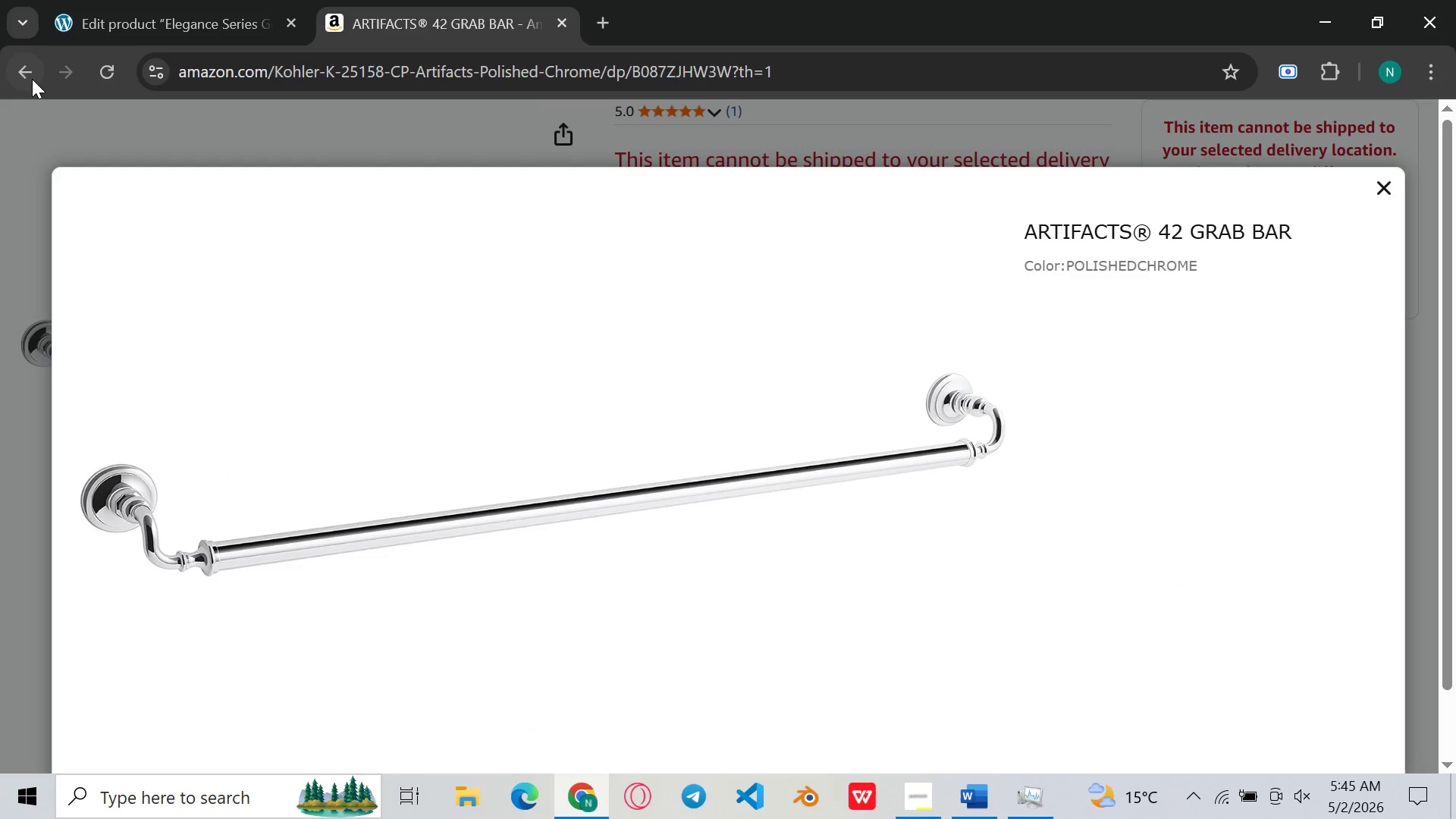 
left_click([30, 71])
 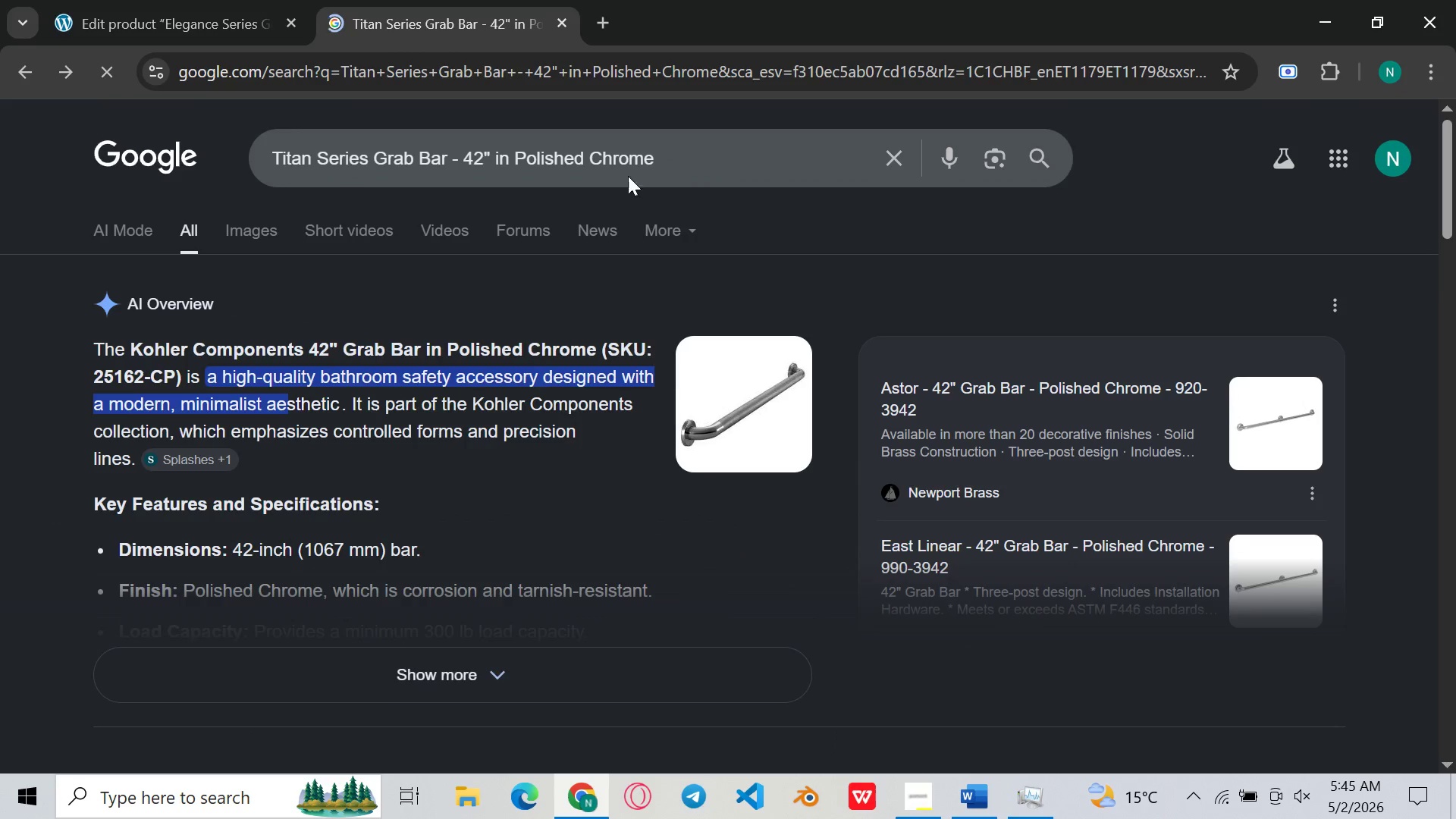 
left_click_drag(start_coordinate=[689, 155], to_coordinate=[269, 142])
 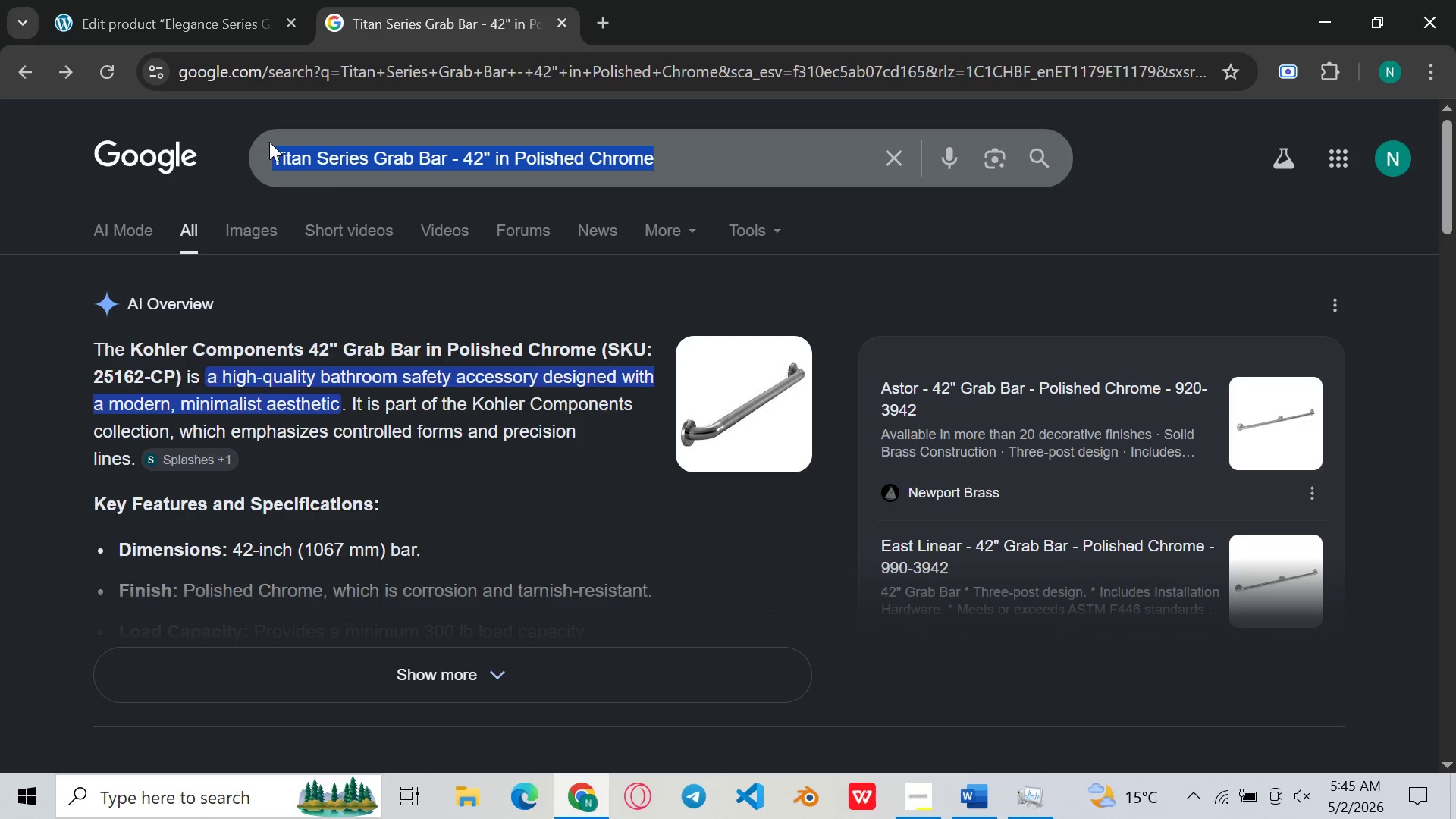 
key(Backspace)
 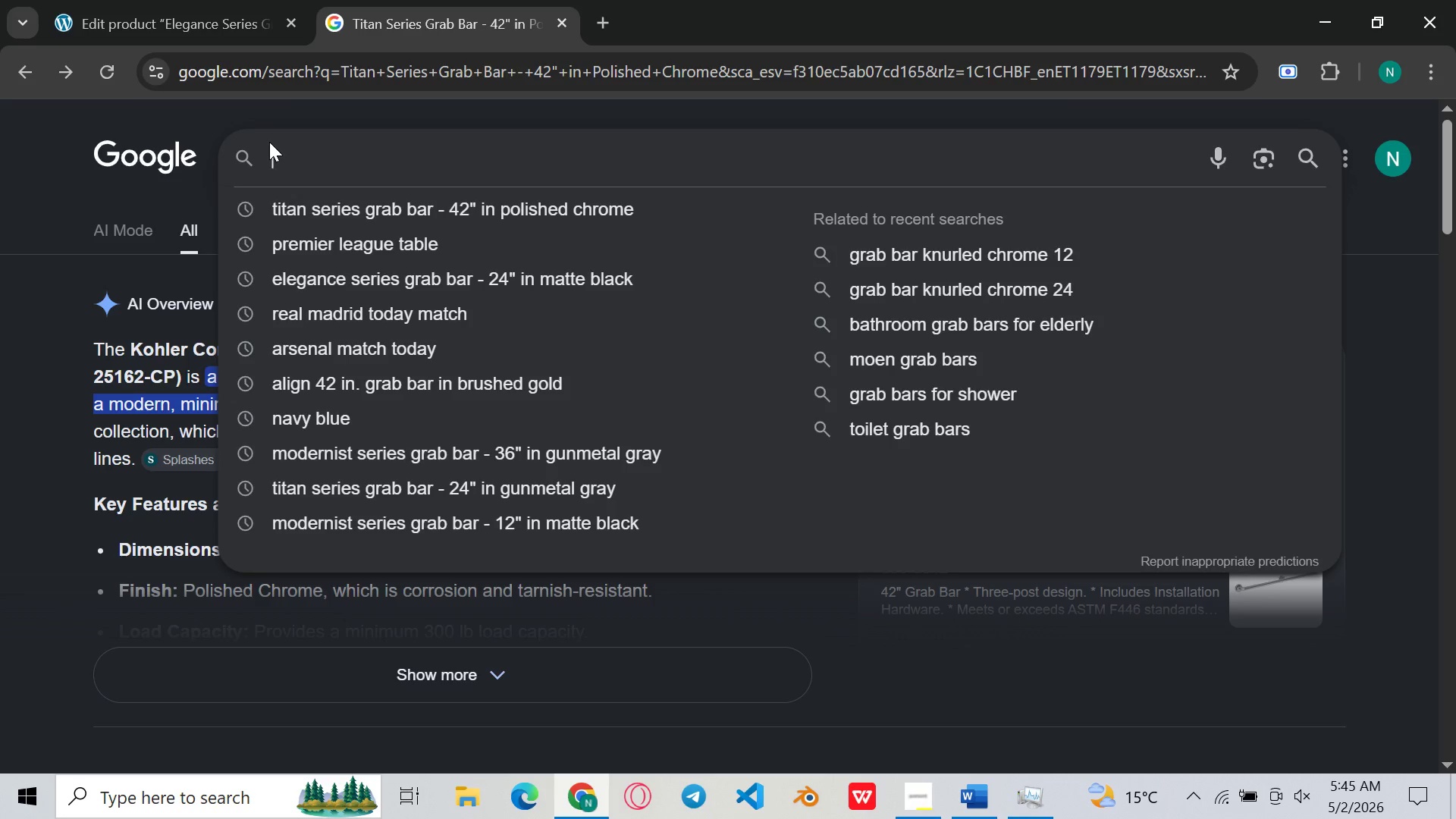 
key(Control+V)
 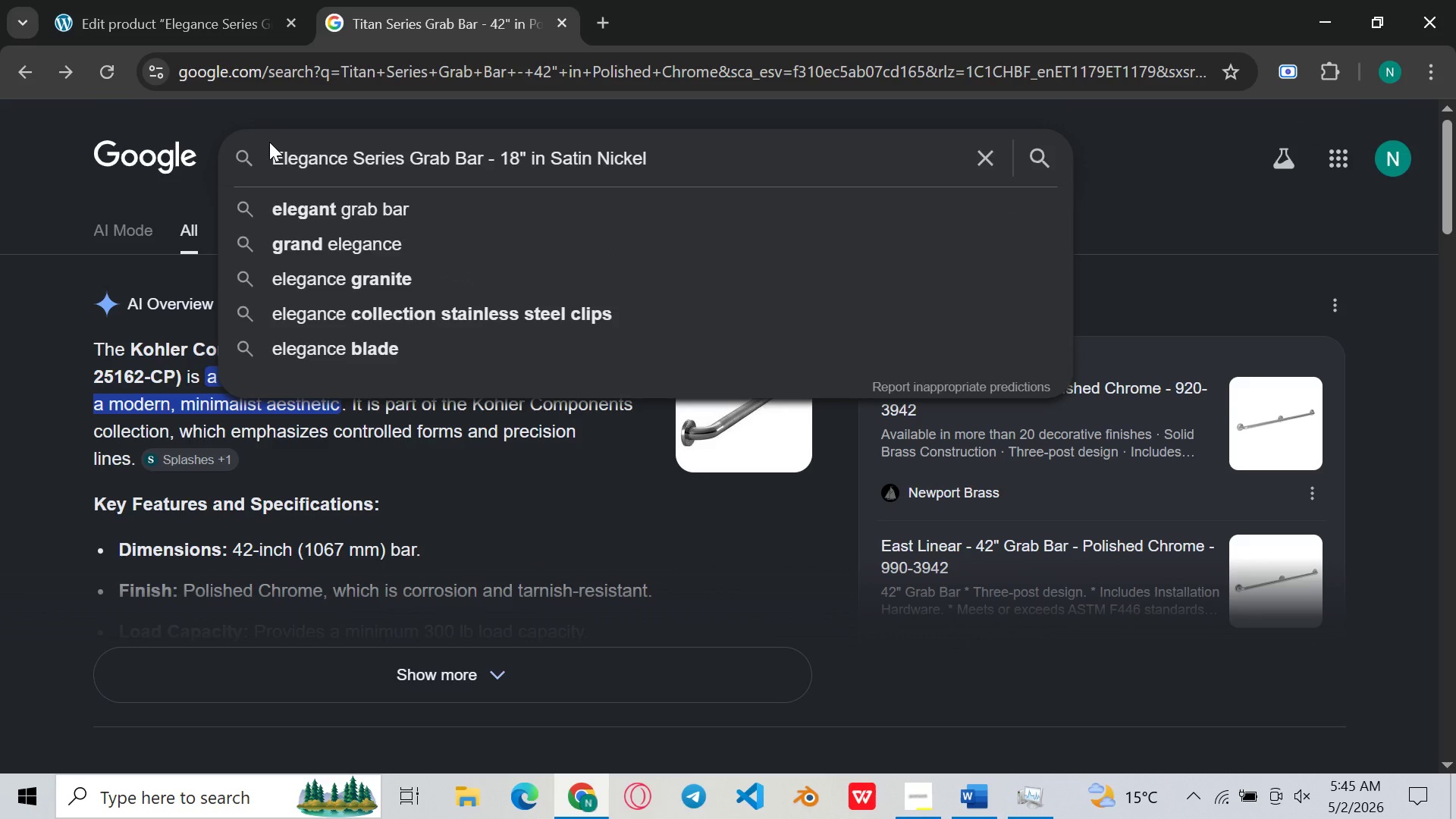 
key(Enter)
 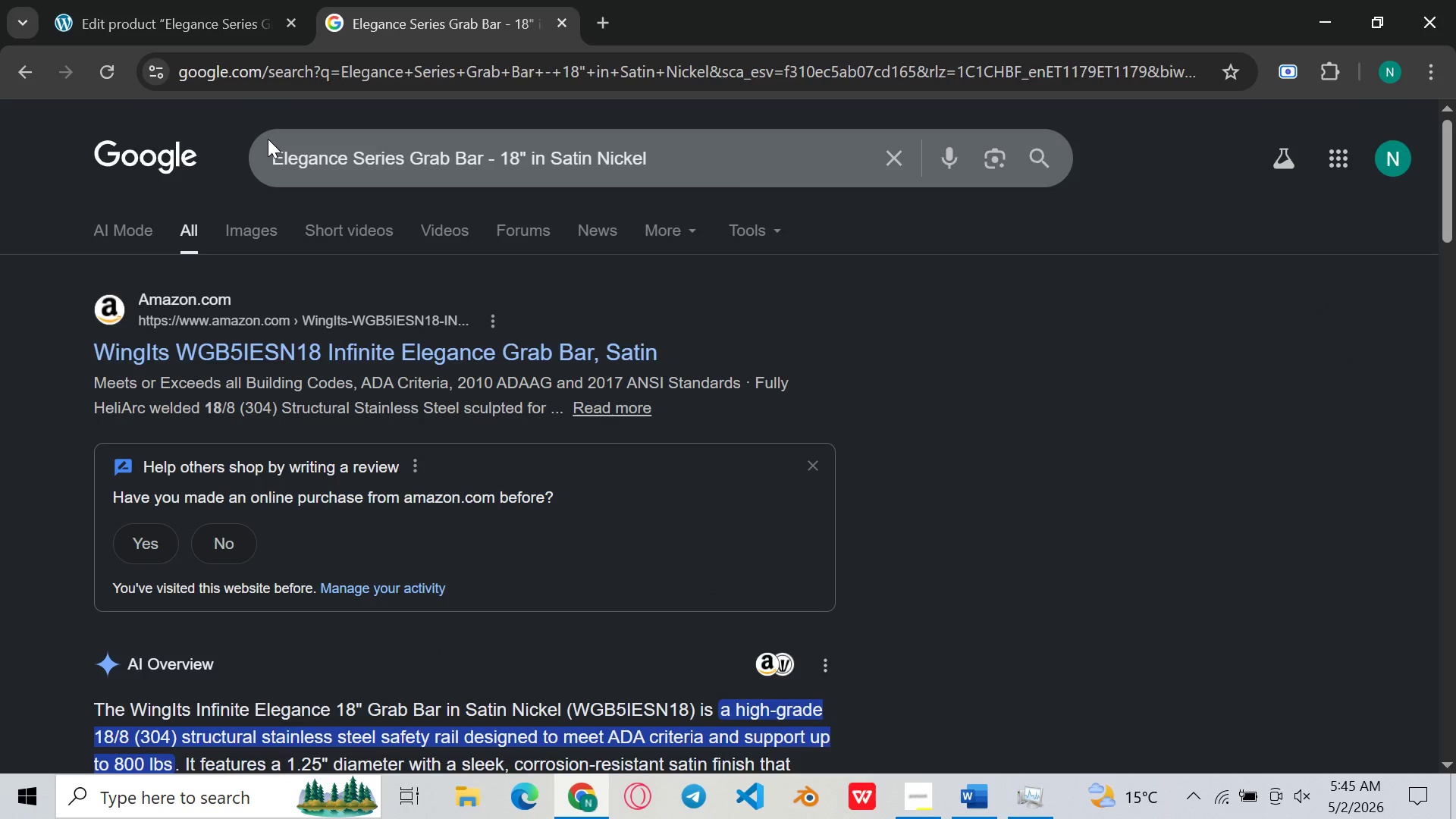 
wait(7.03)
 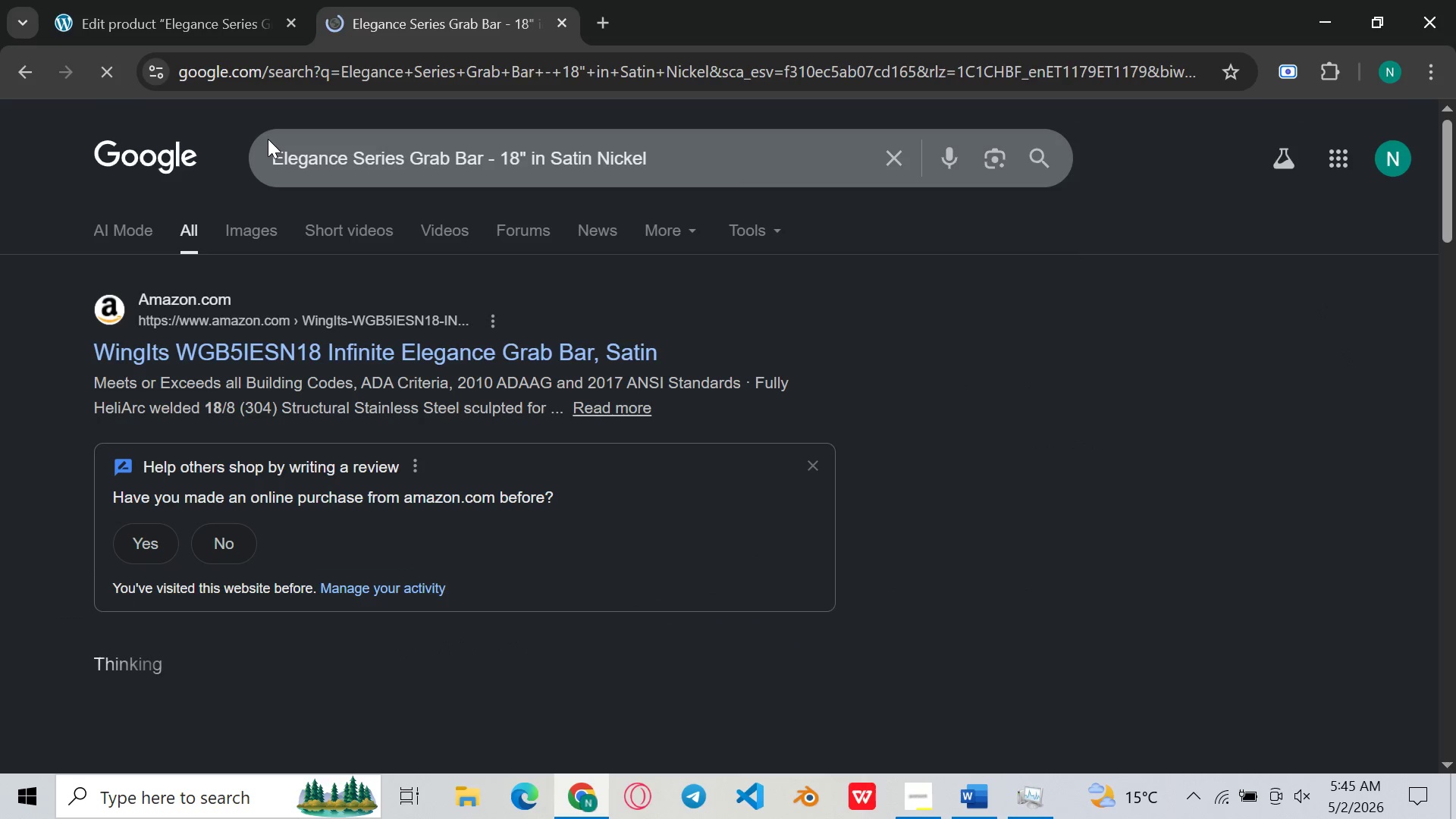 
left_click([0, 498])
 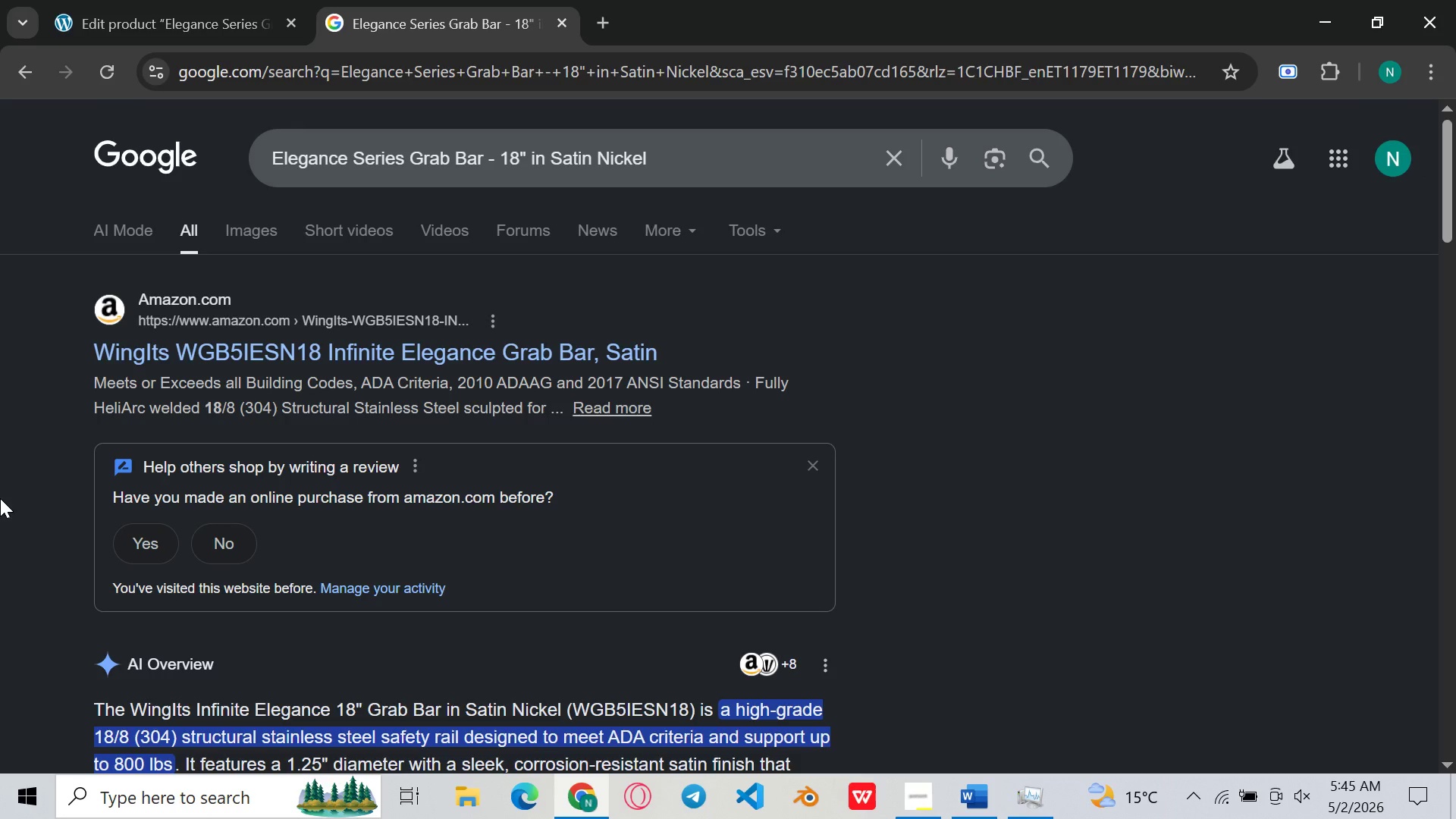 
wait(11.61)
 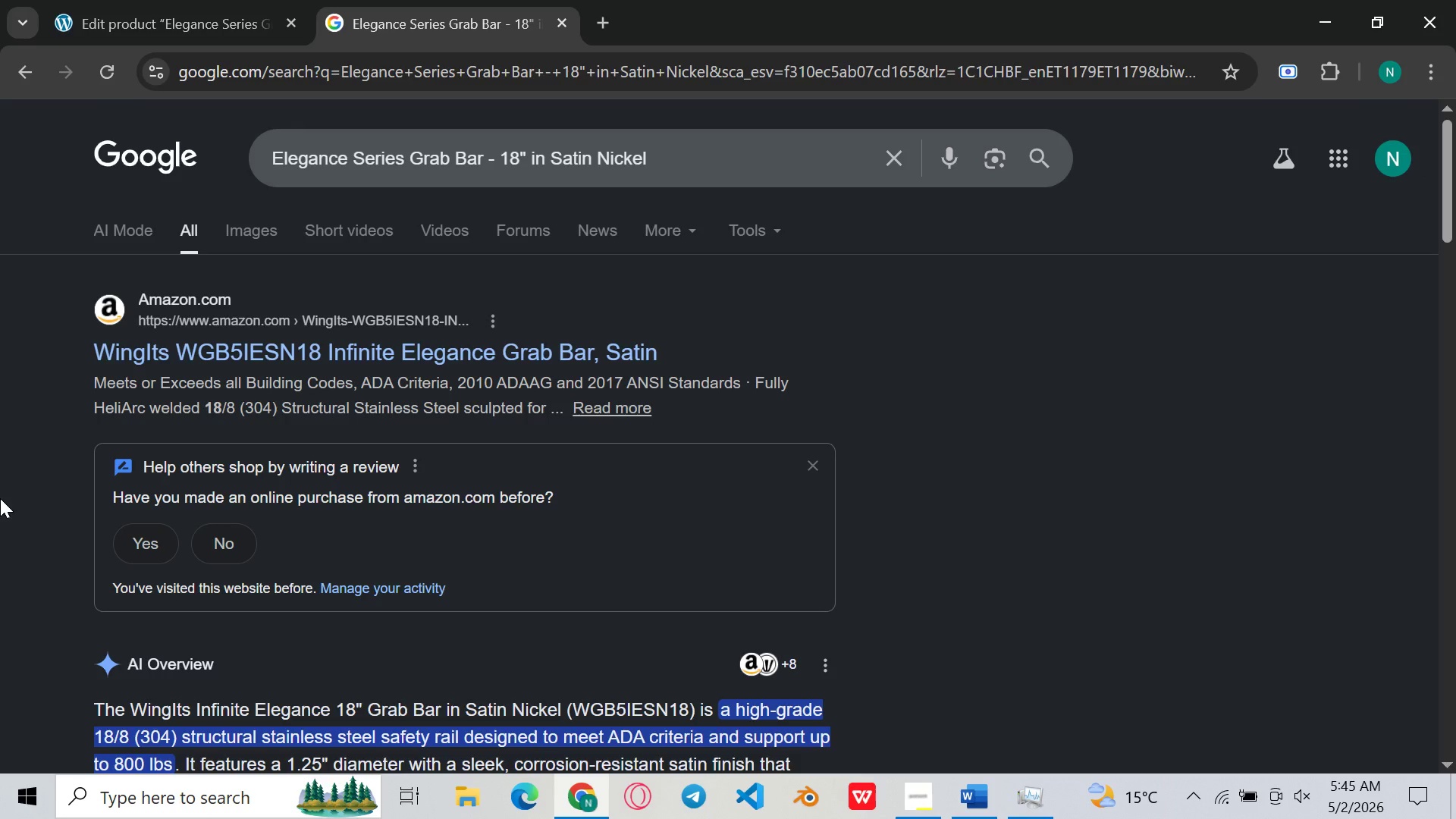 
left_click([224, 359])
 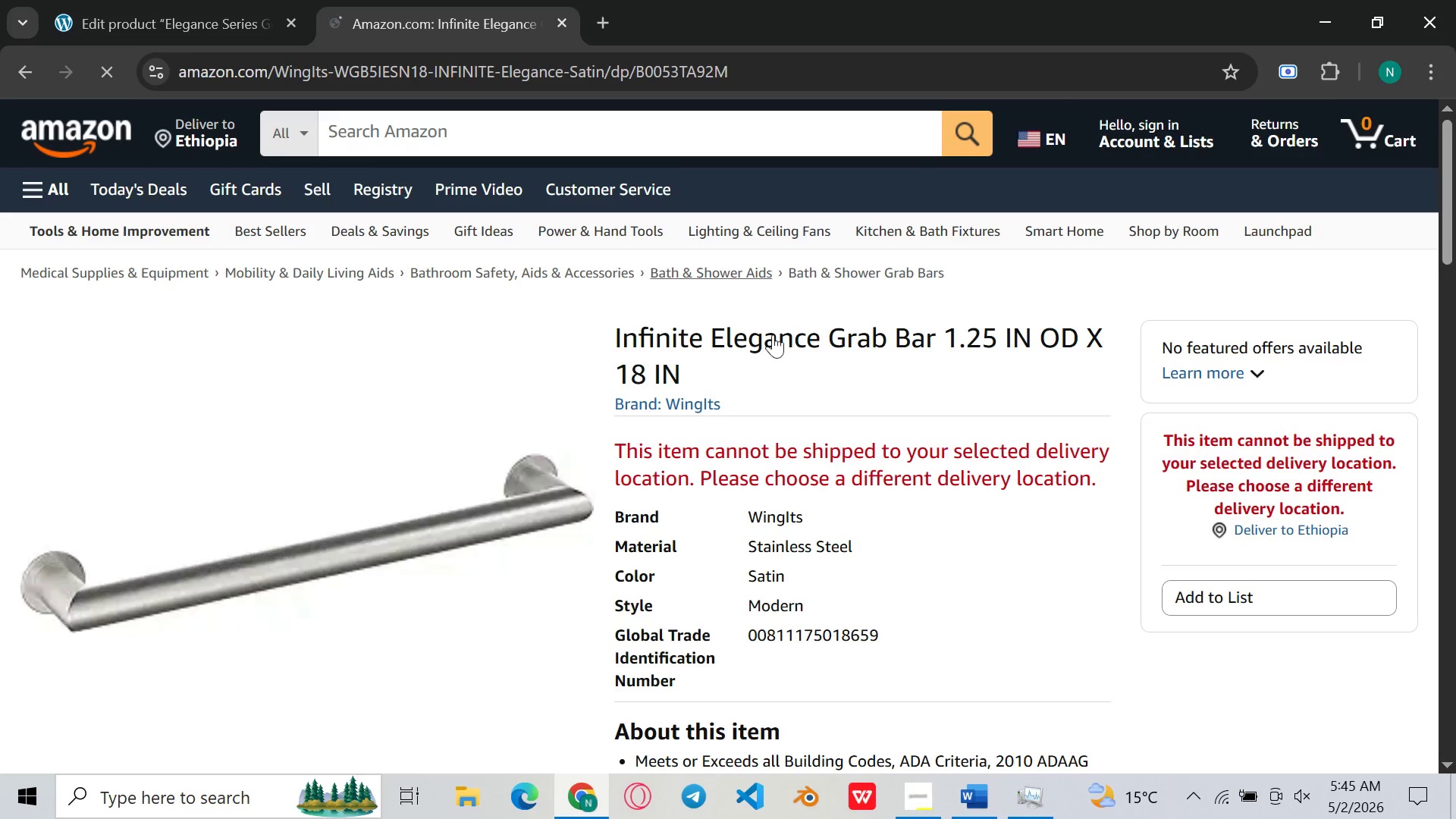 
mouse_move([857, 346])
 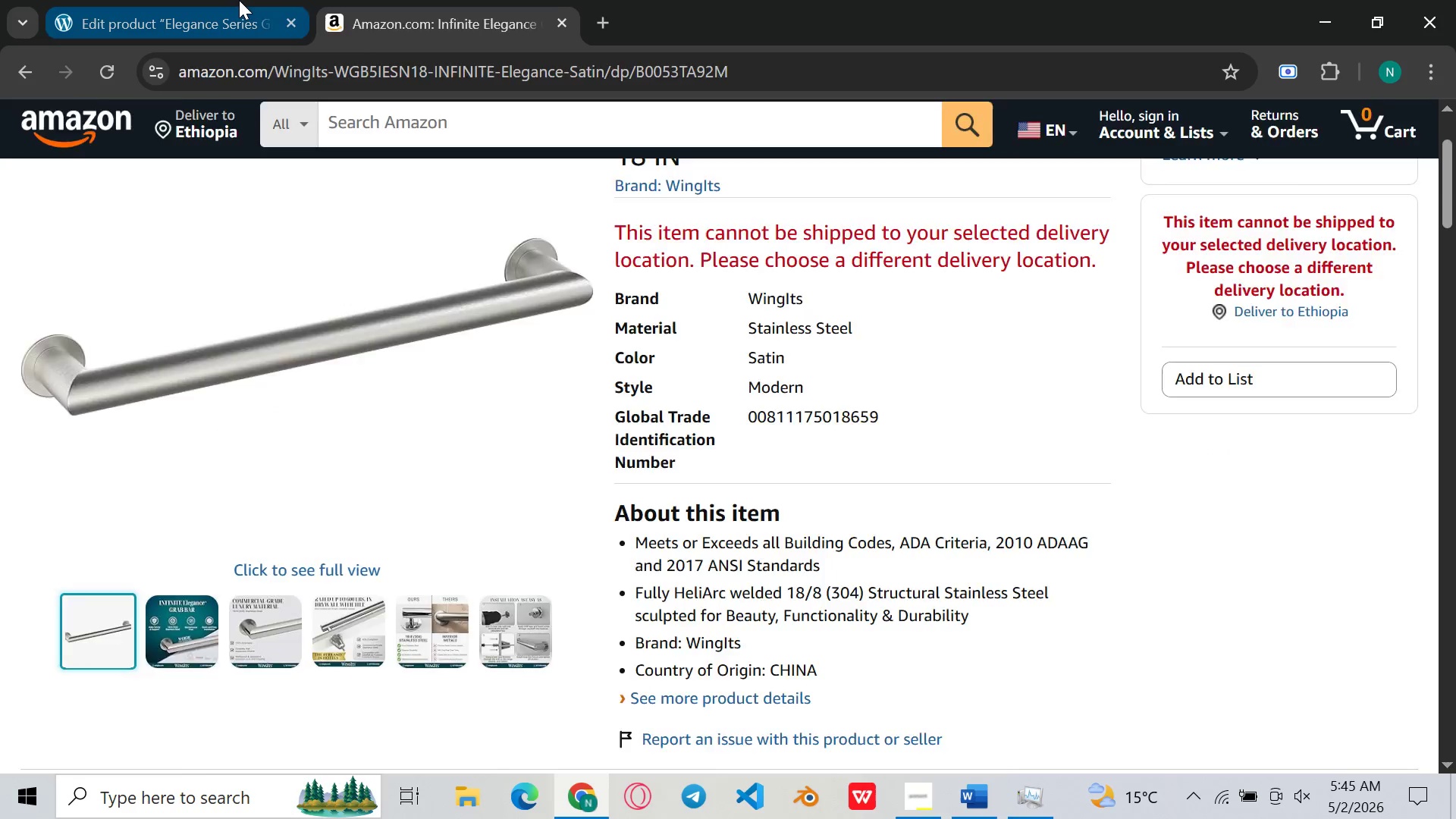 
left_click([239, 0])
 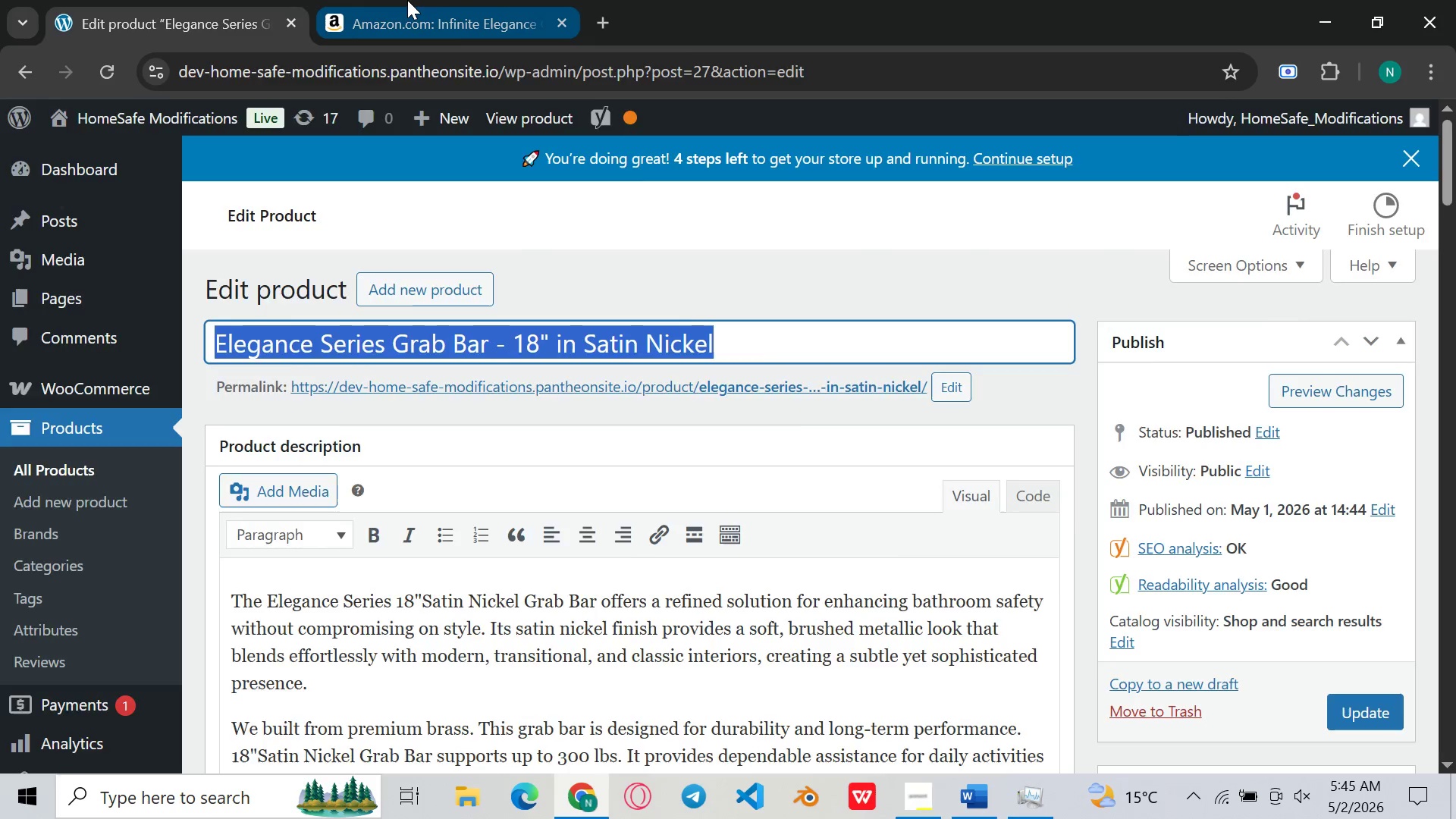 
left_click([407, 0])
 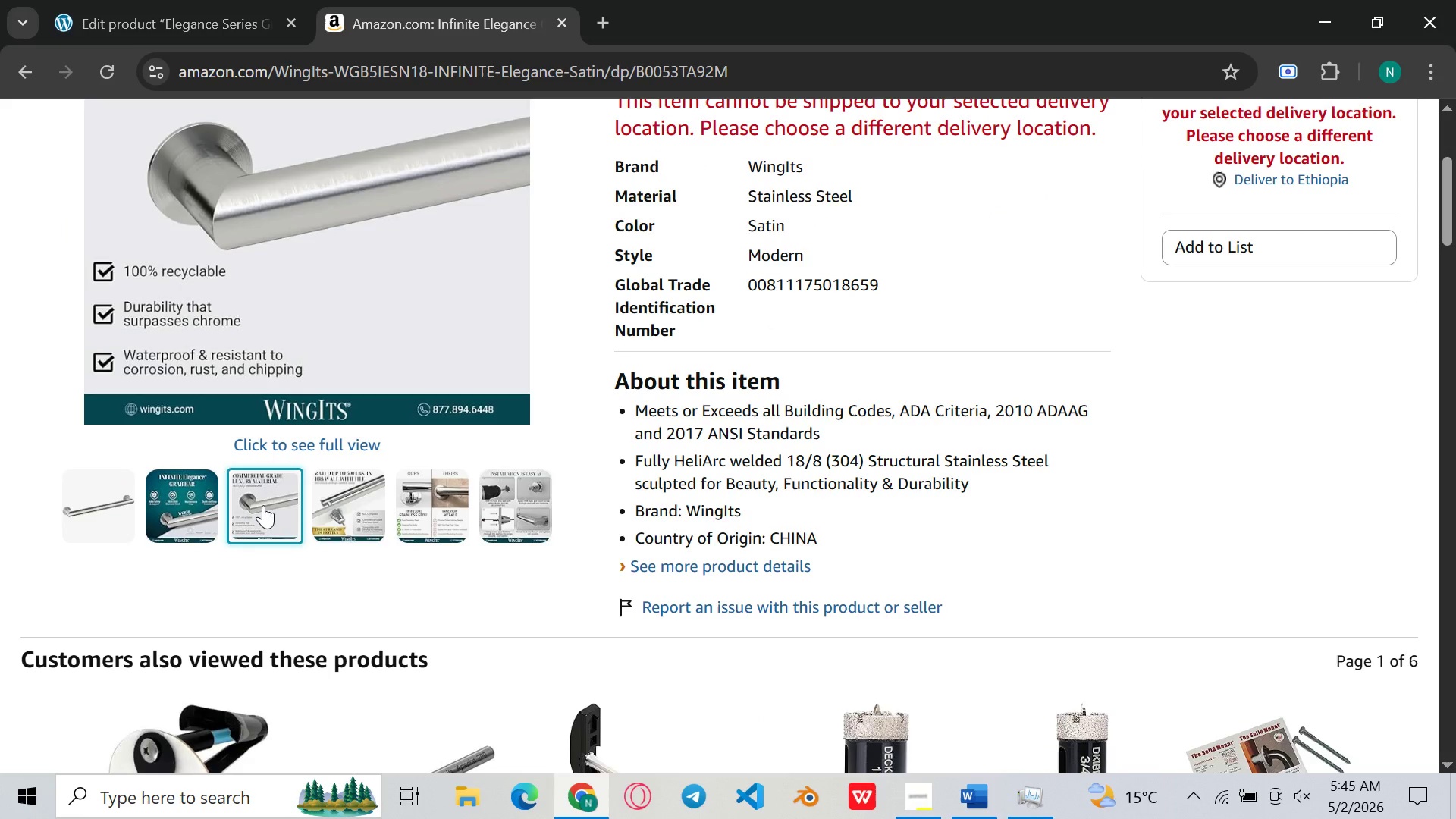 
wait(9.72)
 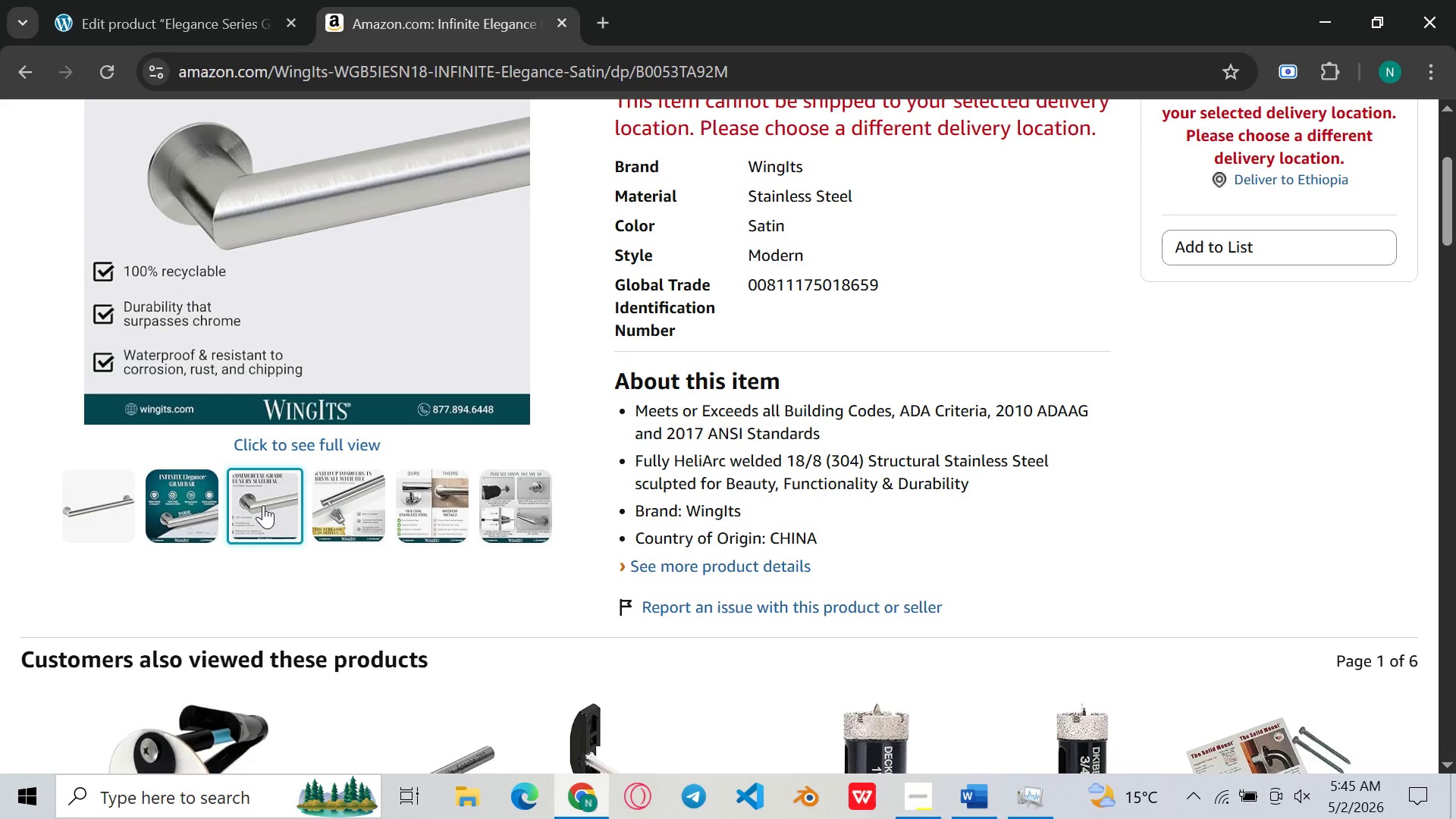 
mouse_move([500, 497])
 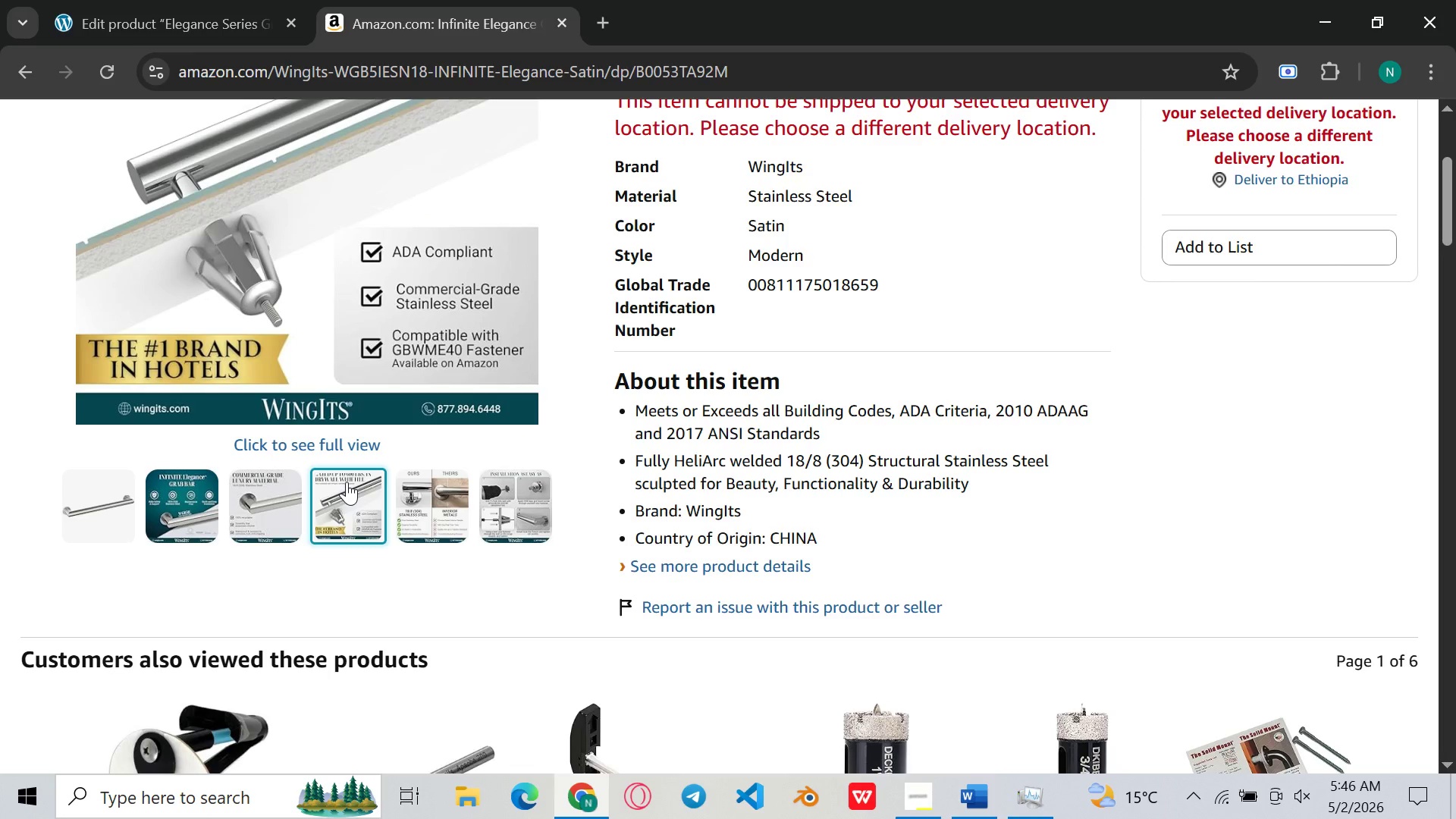 
mouse_move([316, 492])
 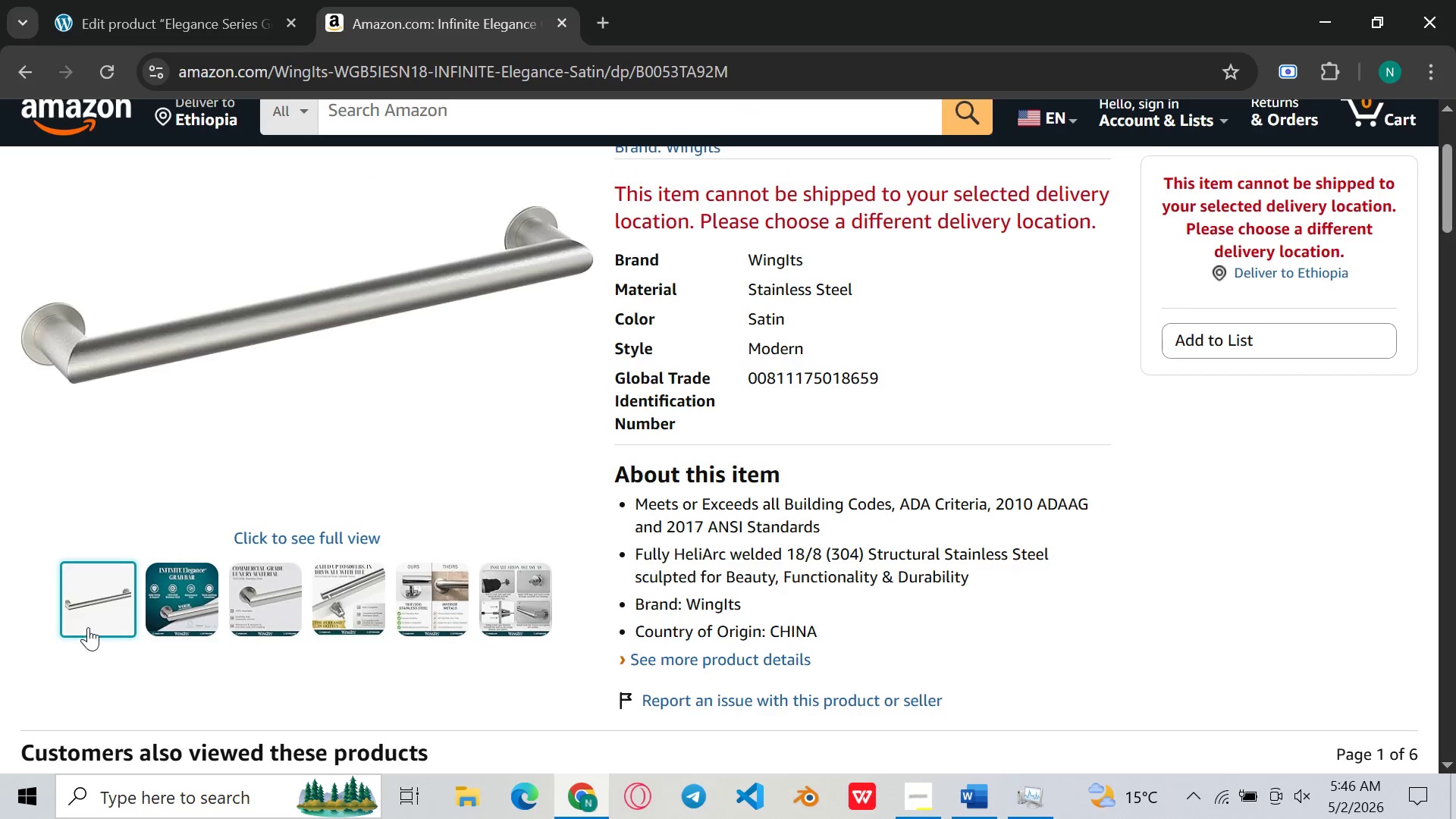 
left_click([88, 627])
 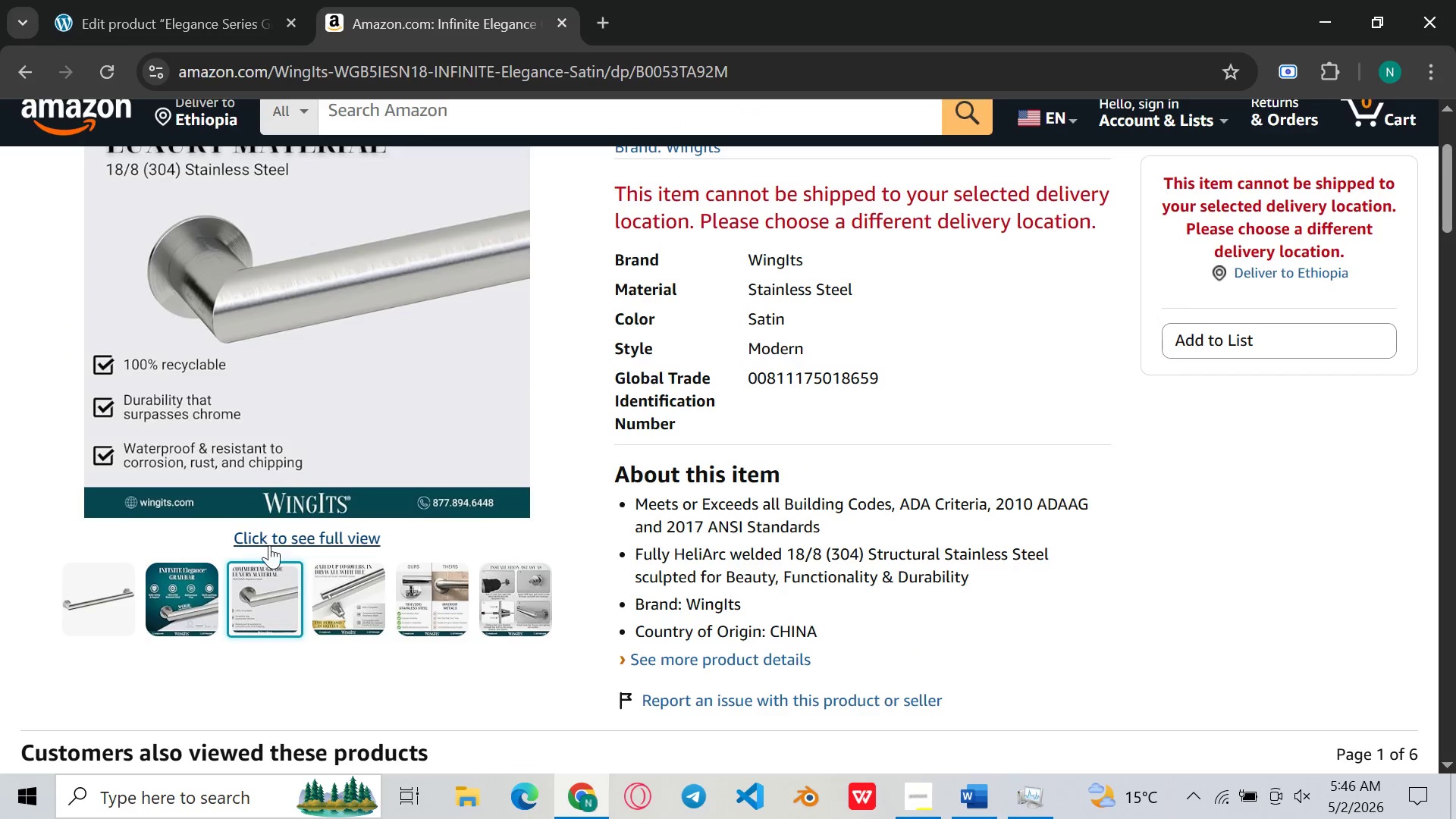 
left_click([287, 532])
 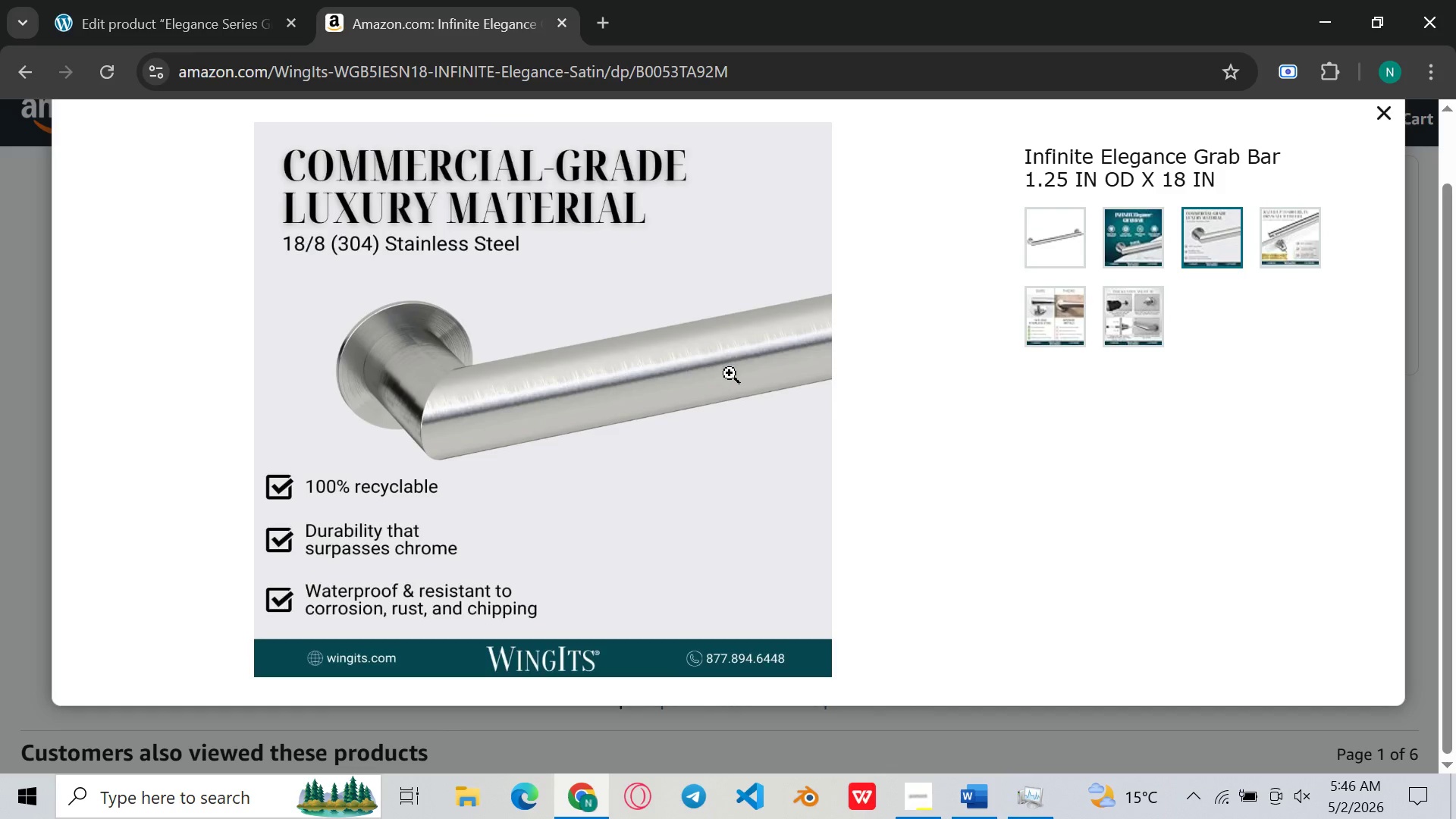 
left_click([1046, 240])
 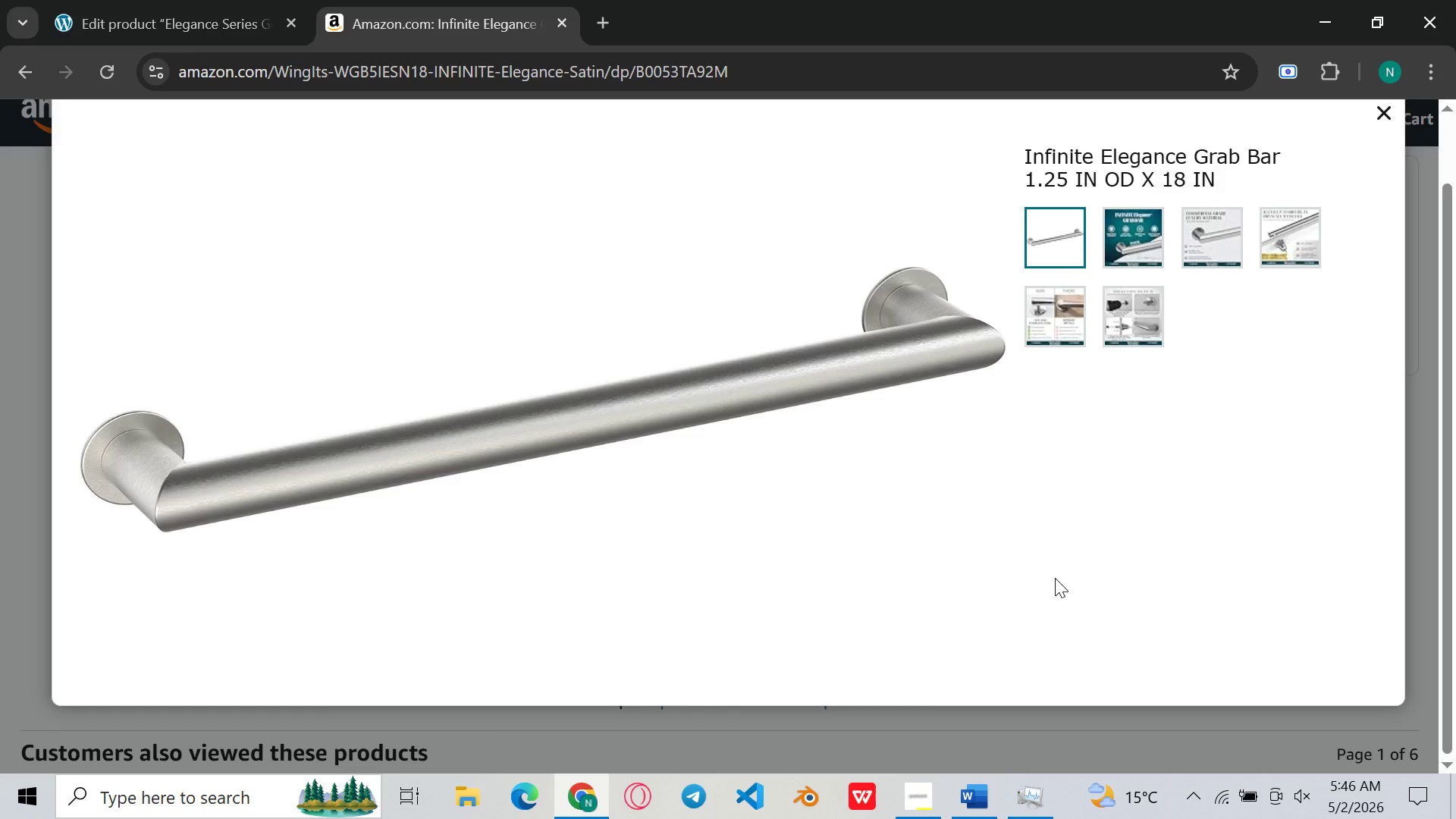 
key(Meta+Shift+S)
 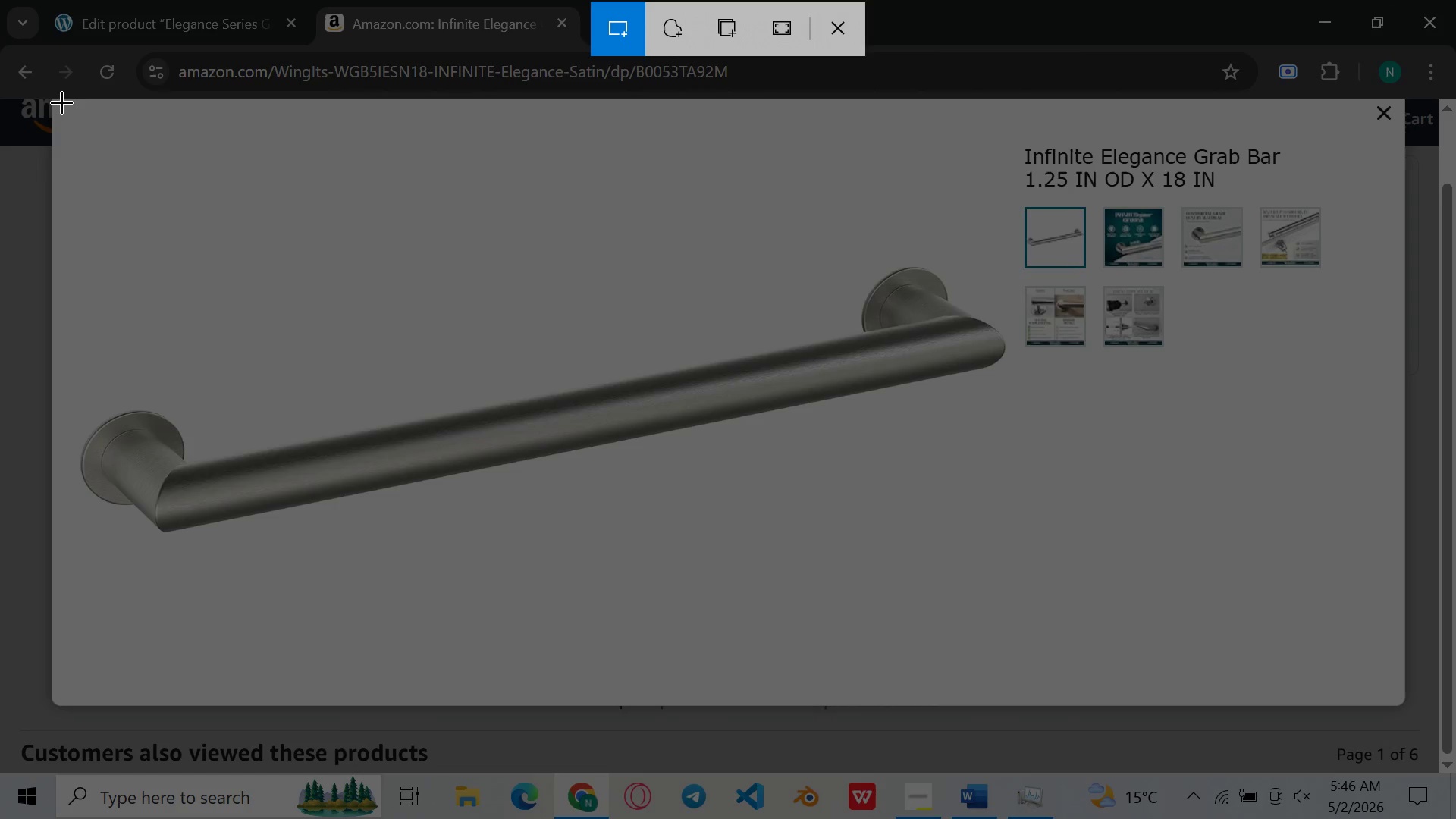 
left_click_drag(start_coordinate=[61, 107], to_coordinate=[1016, 664])
 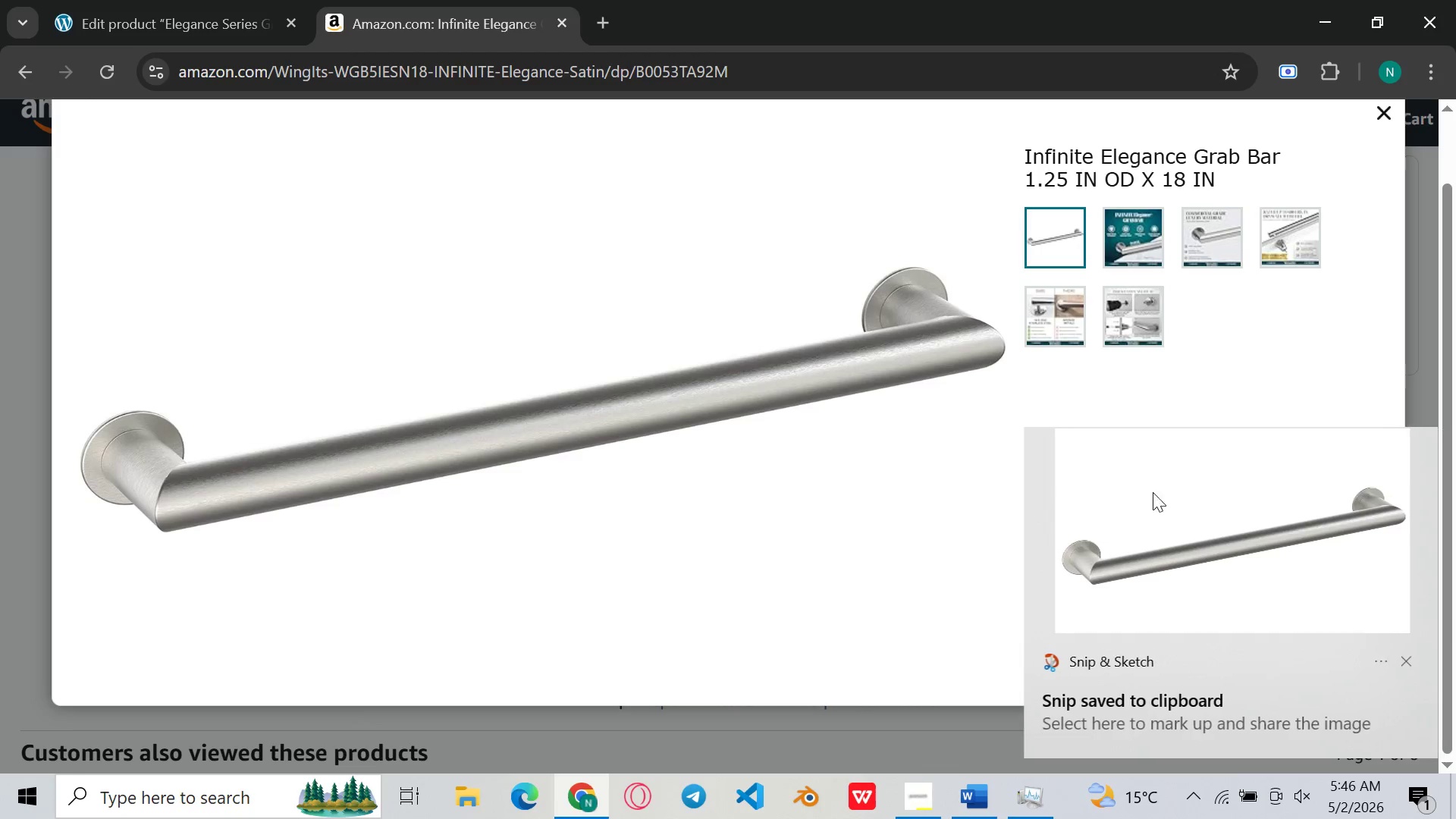 
double_click([1157, 522])
 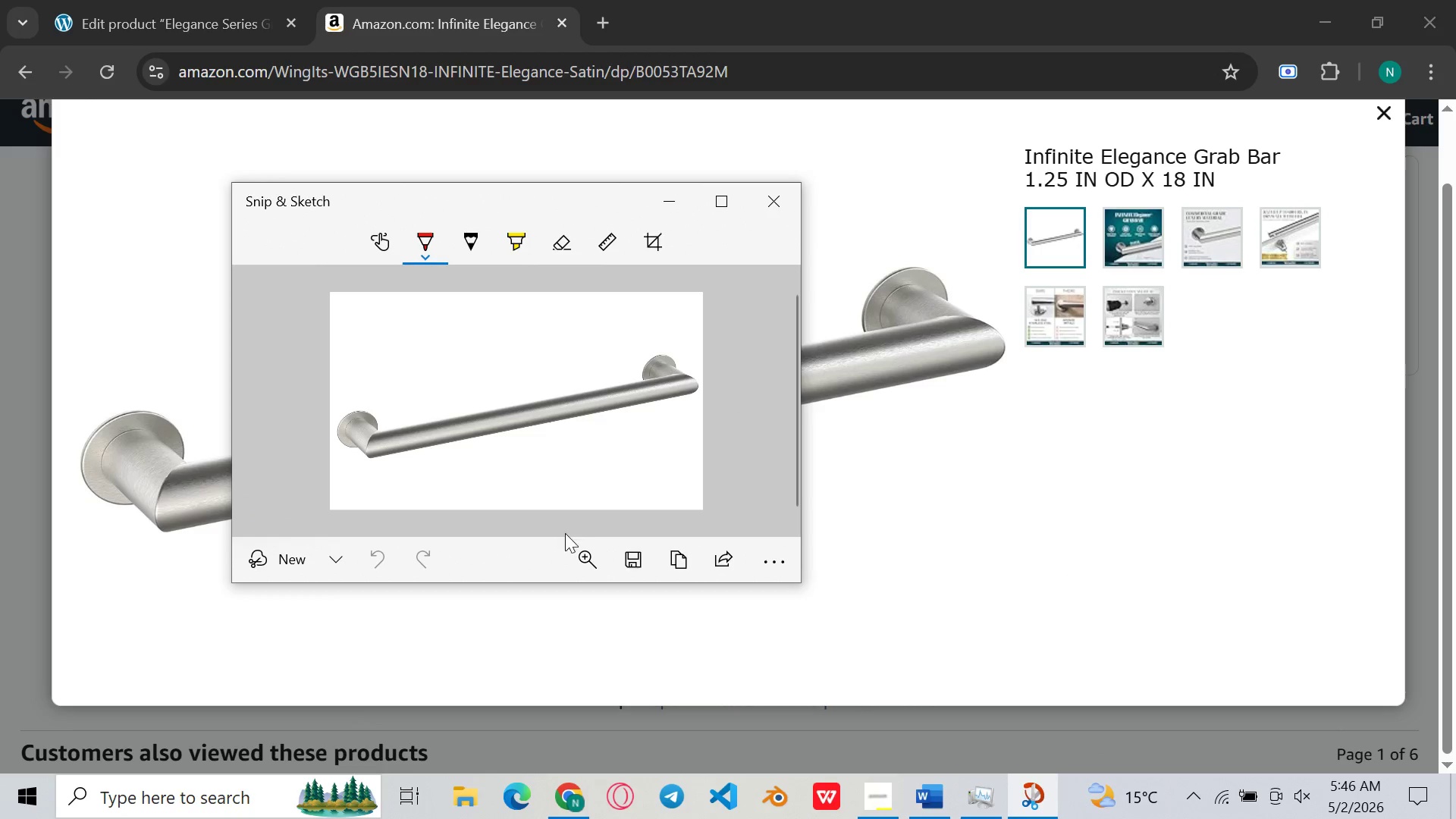 
left_click([622, 554])
 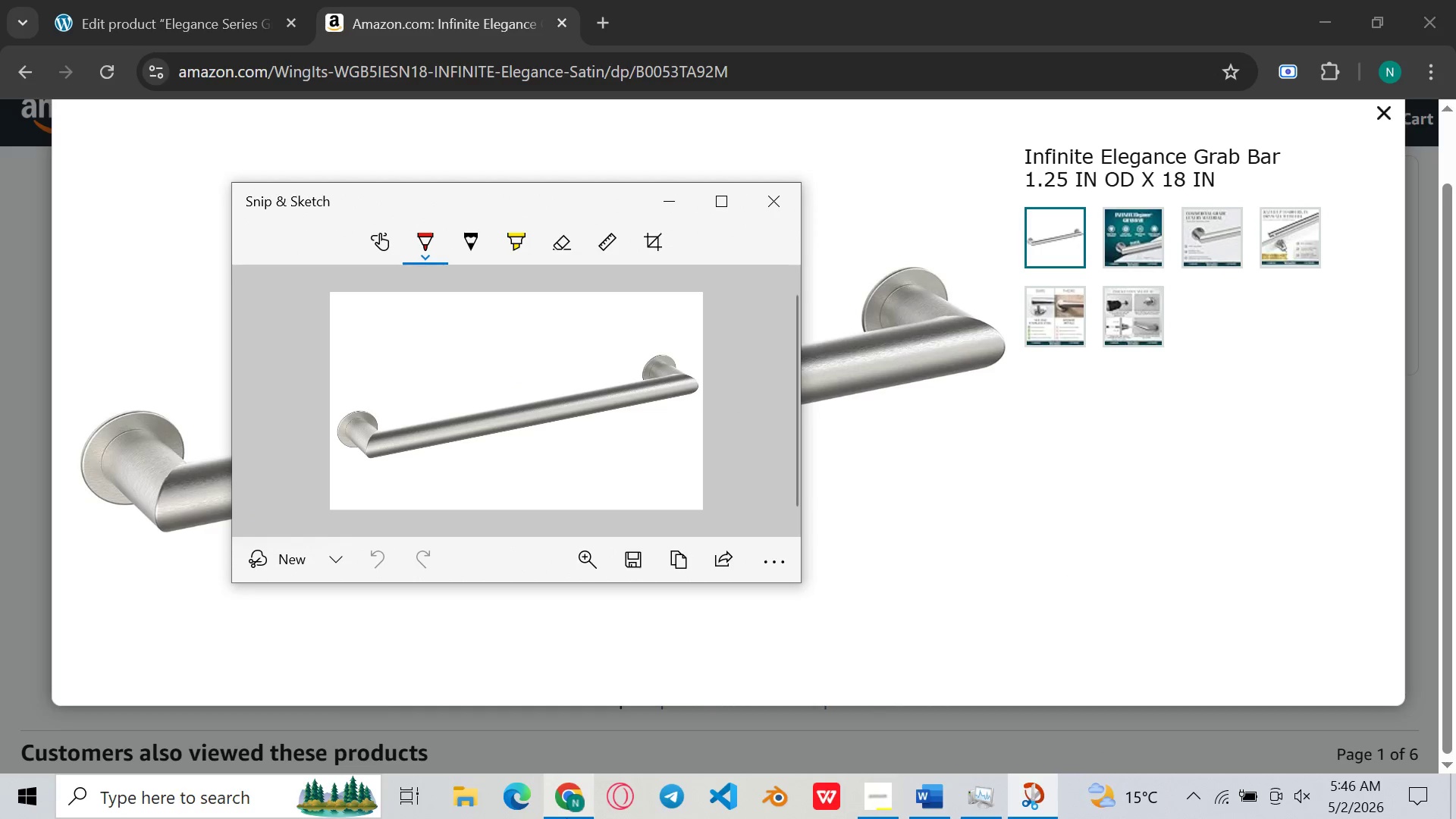 
left_click([566, 818])
 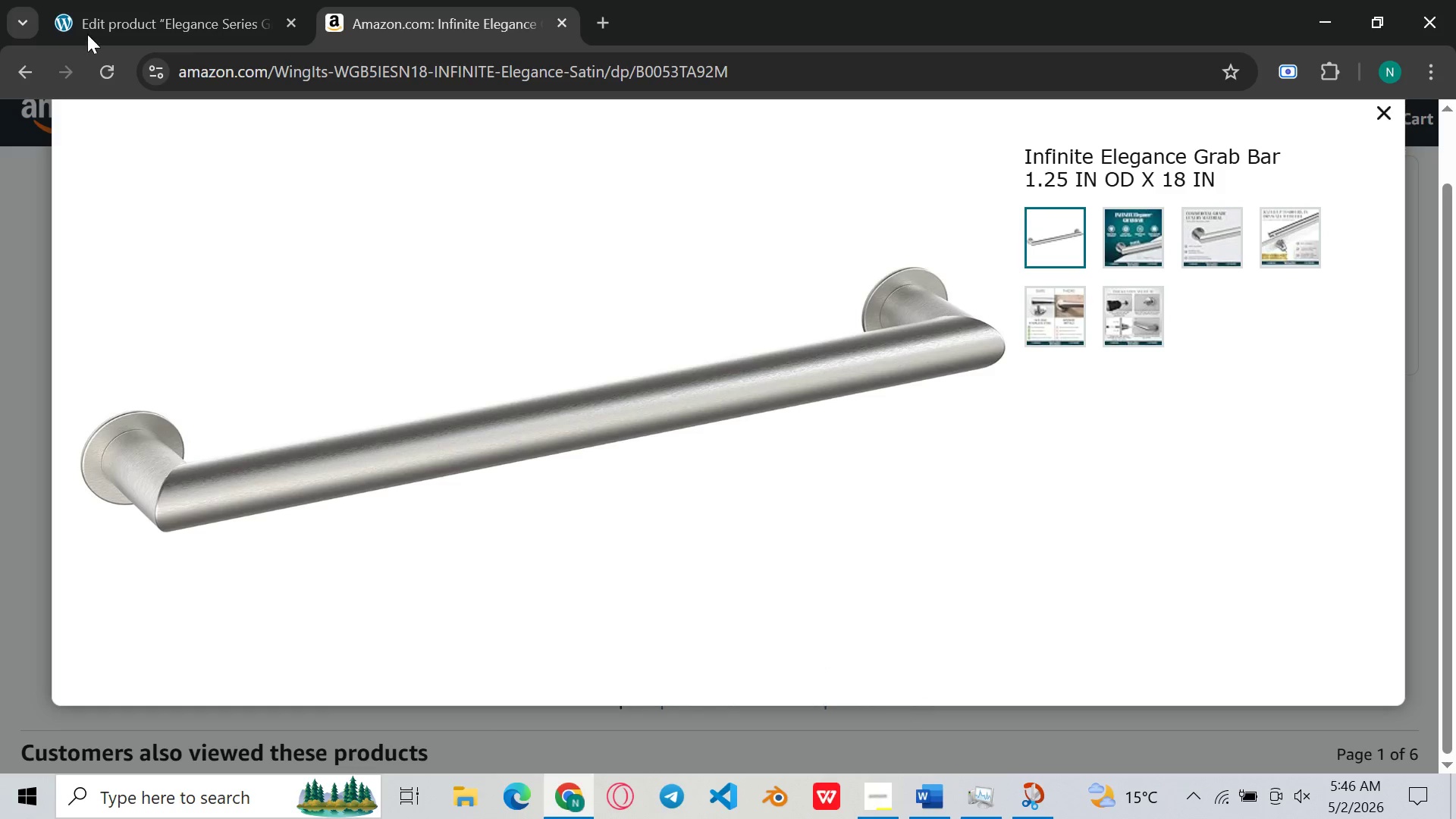 
left_click([87, 34])
 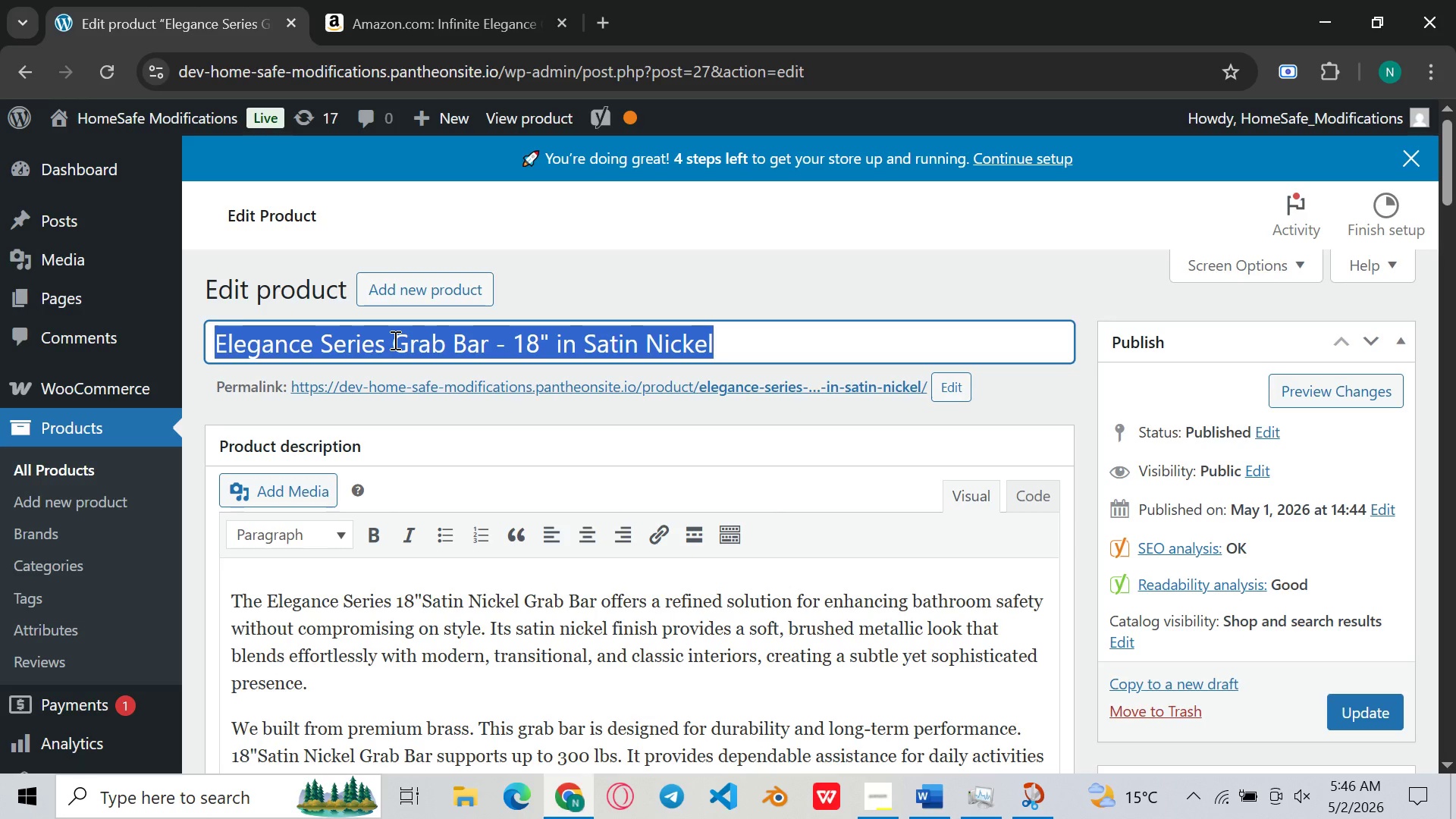 
right_click([394, 340])
 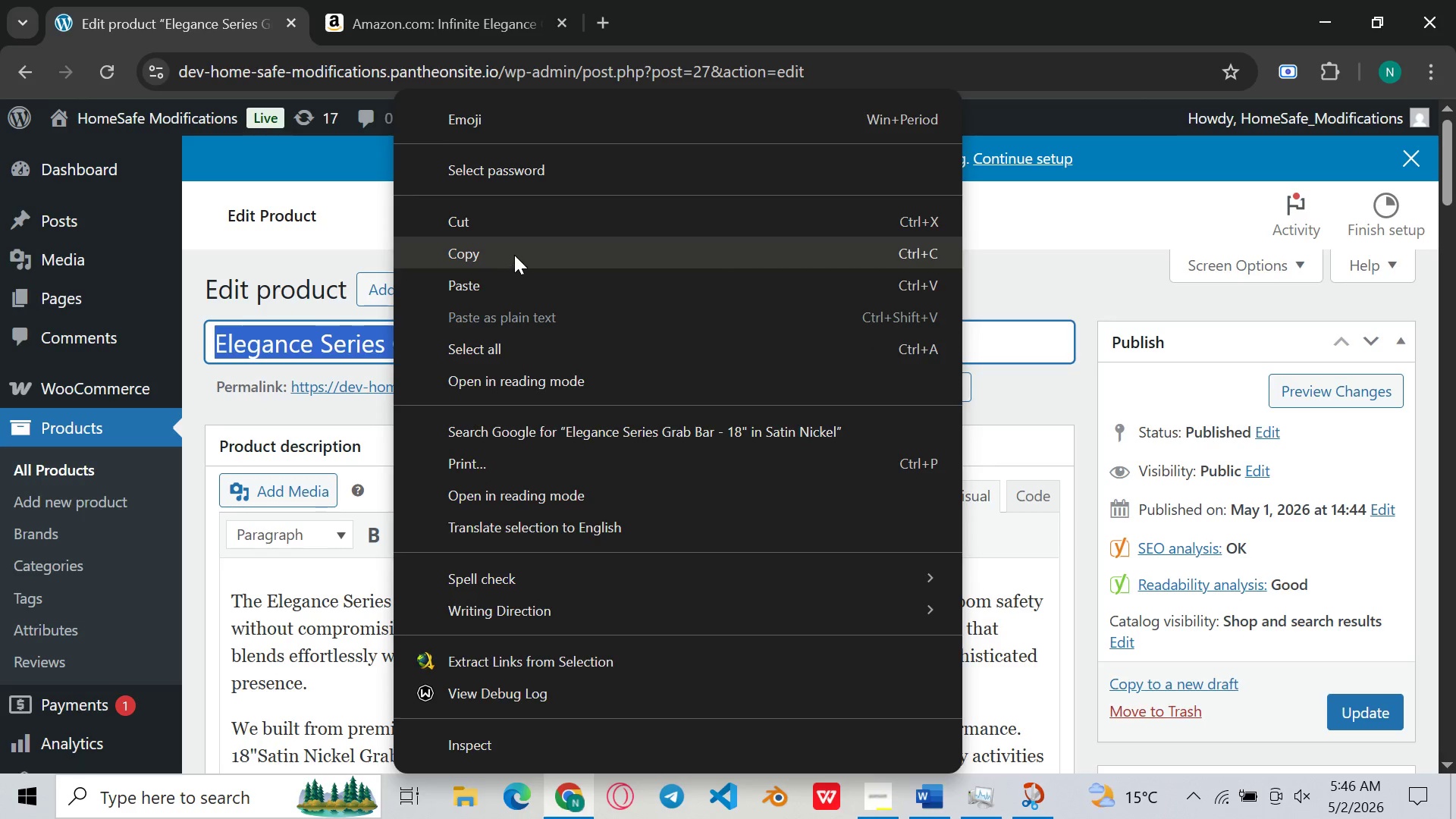 
left_click([514, 255])
 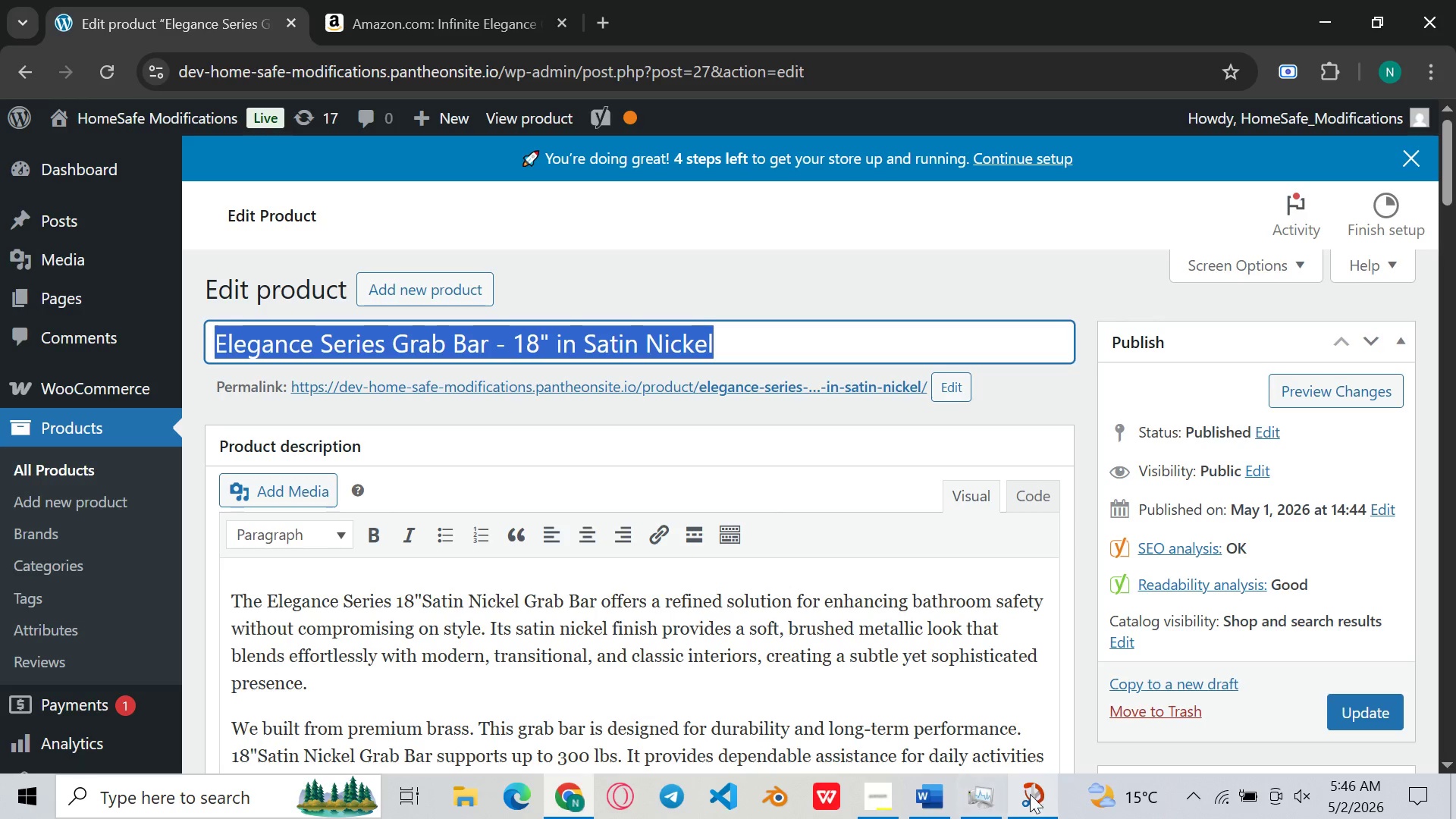 
left_click([1041, 790])
 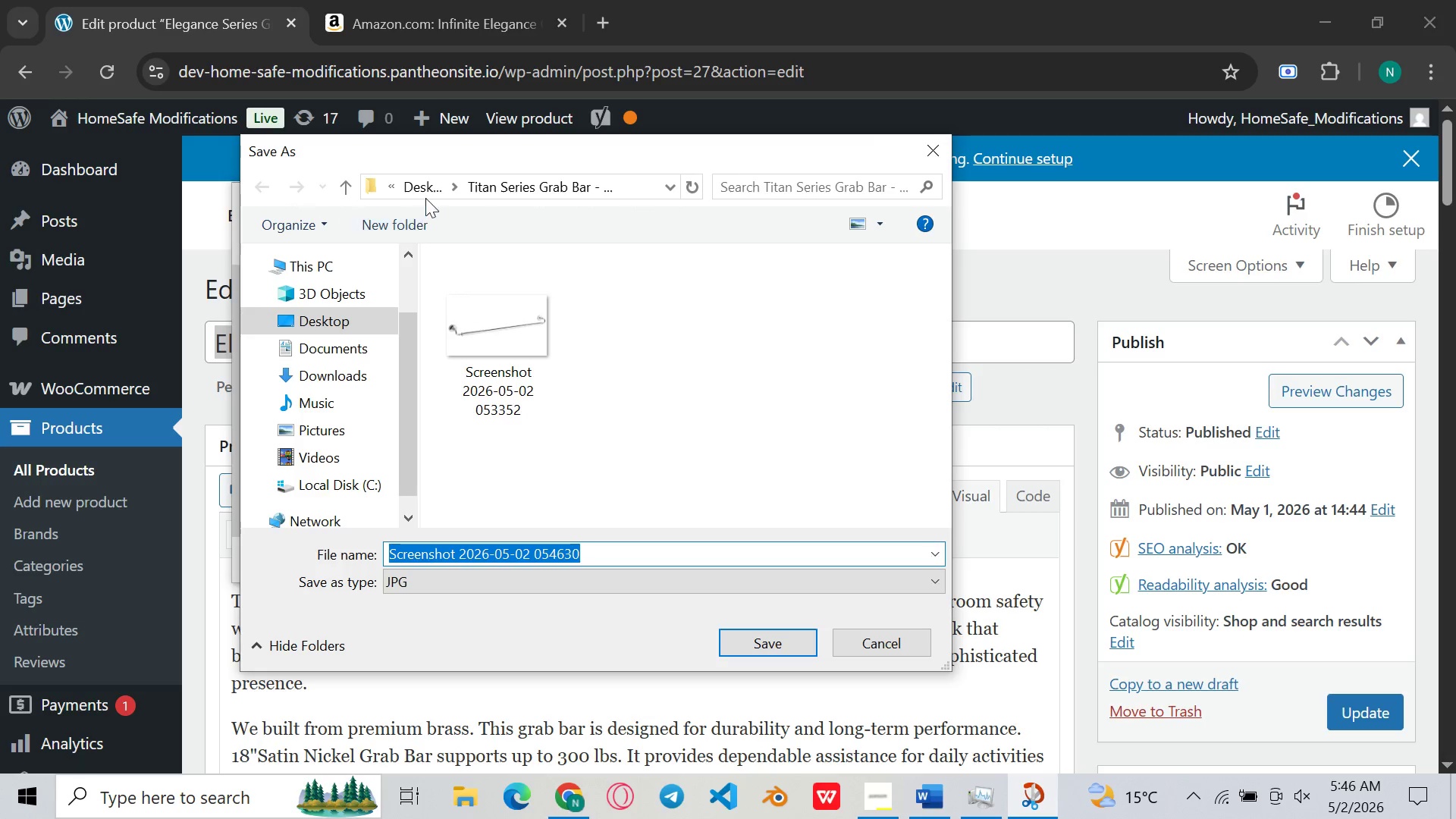 
left_click([425, 192])
 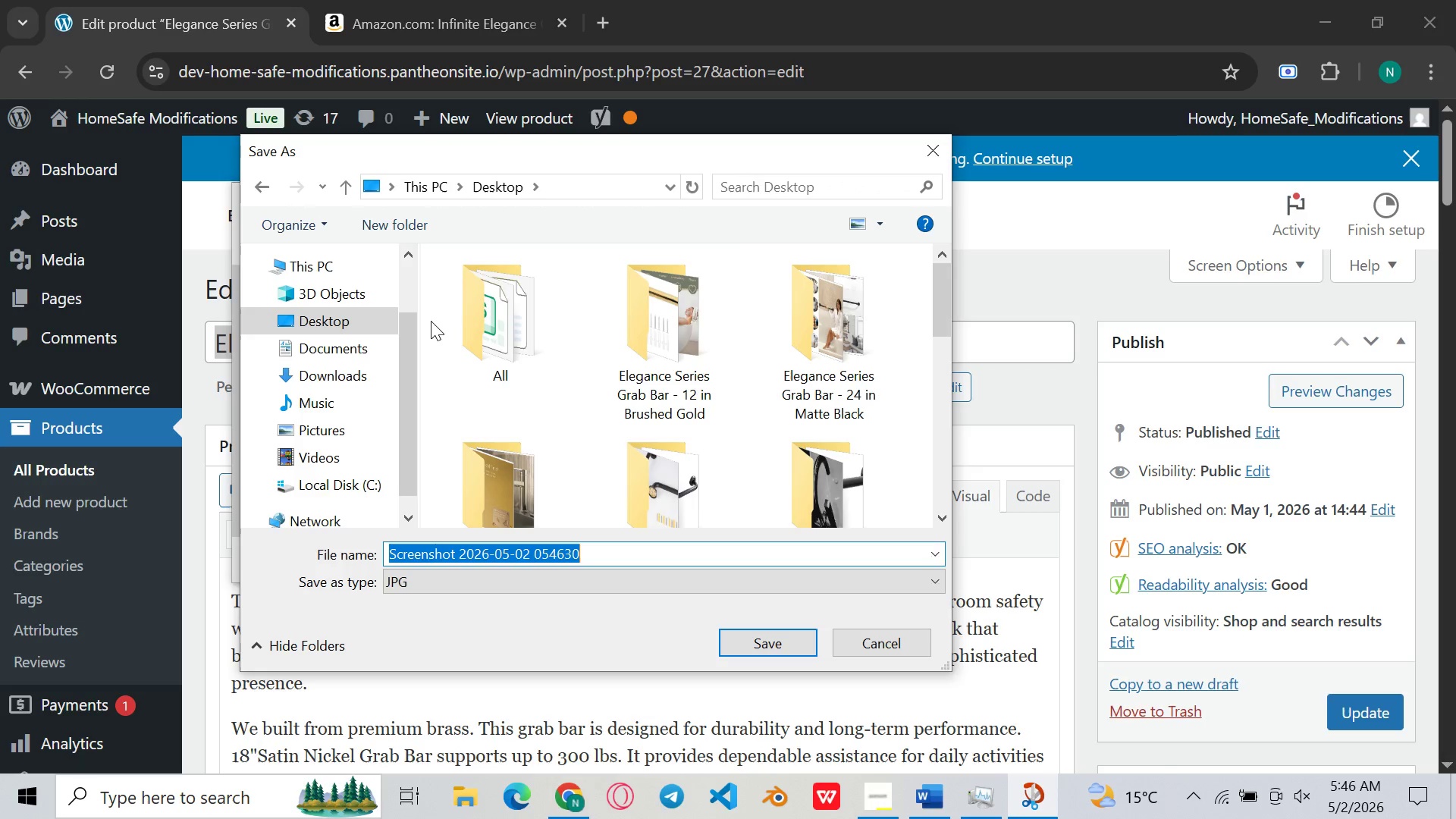 
right_click([431, 321])
 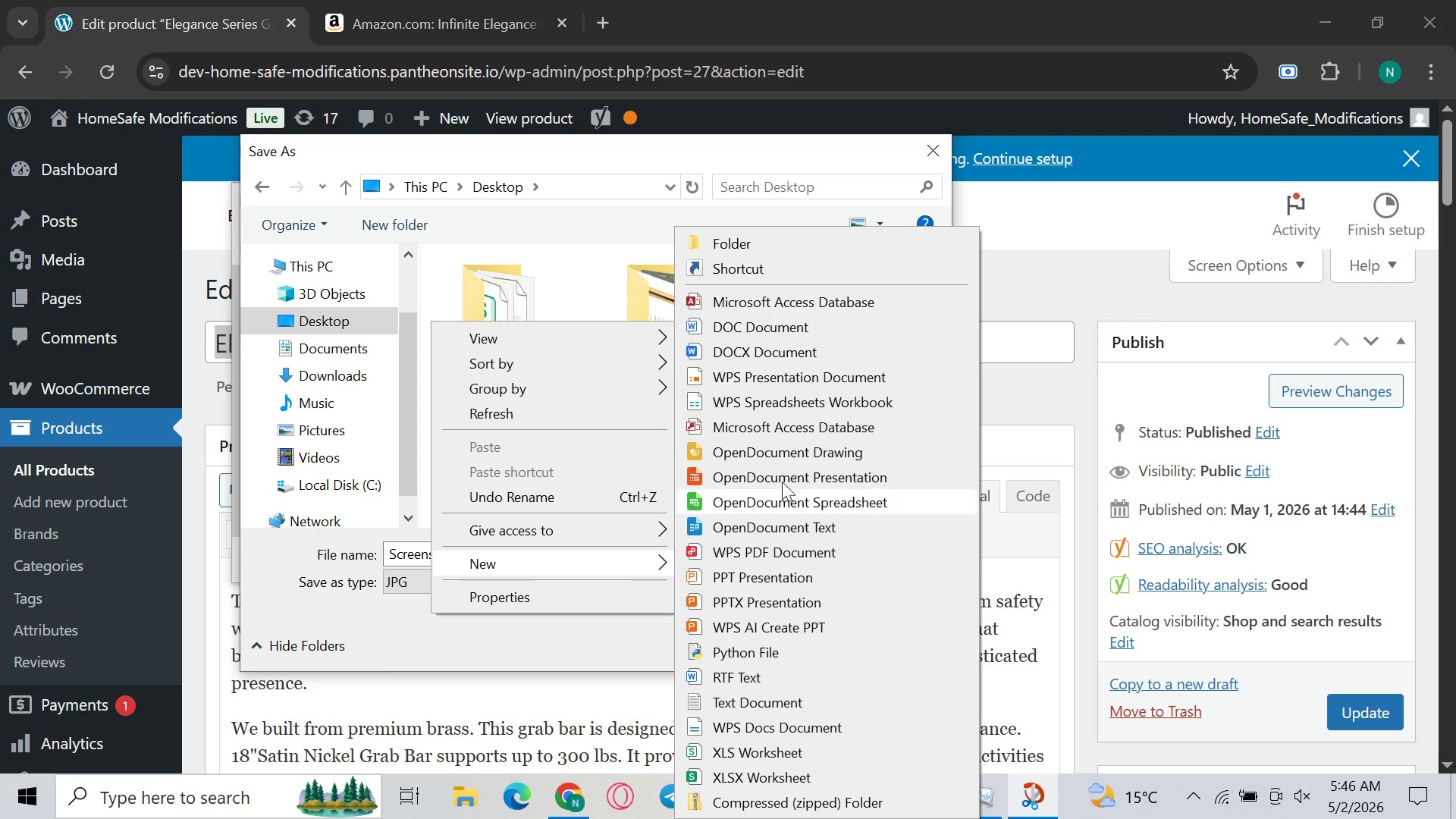 
left_click([746, 244])
 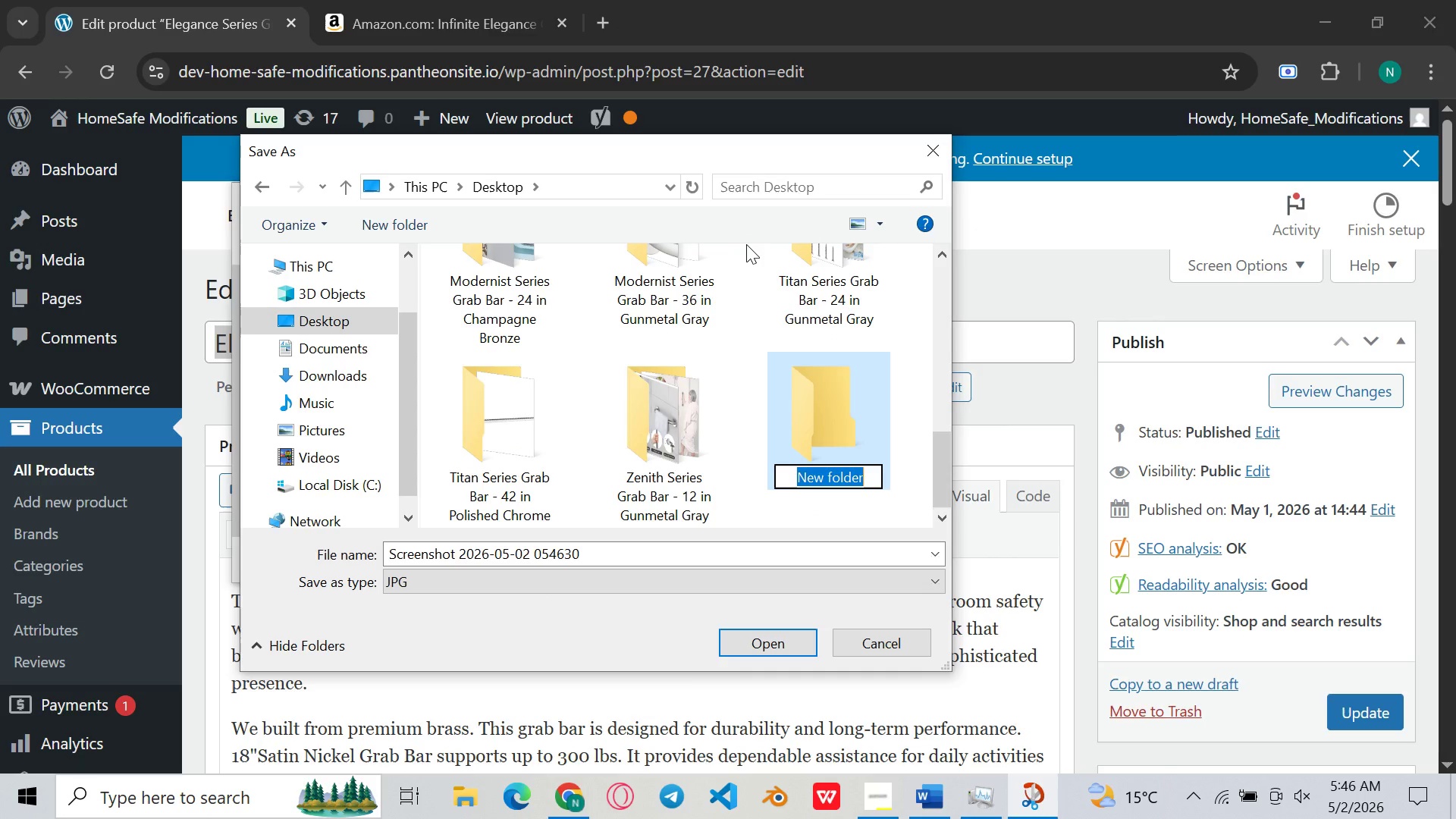 
key(Backspace)
 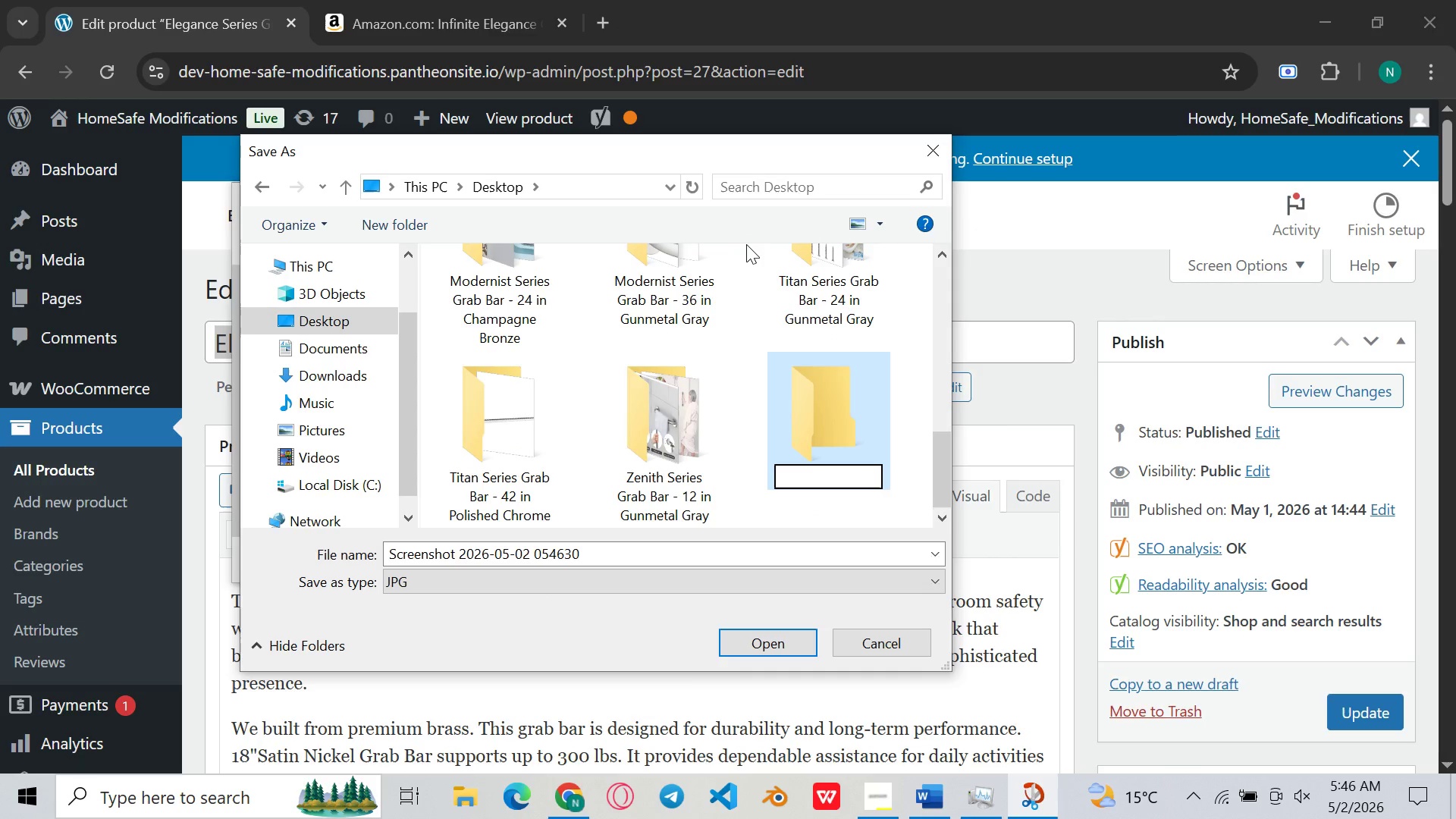 
key(Control+V)
 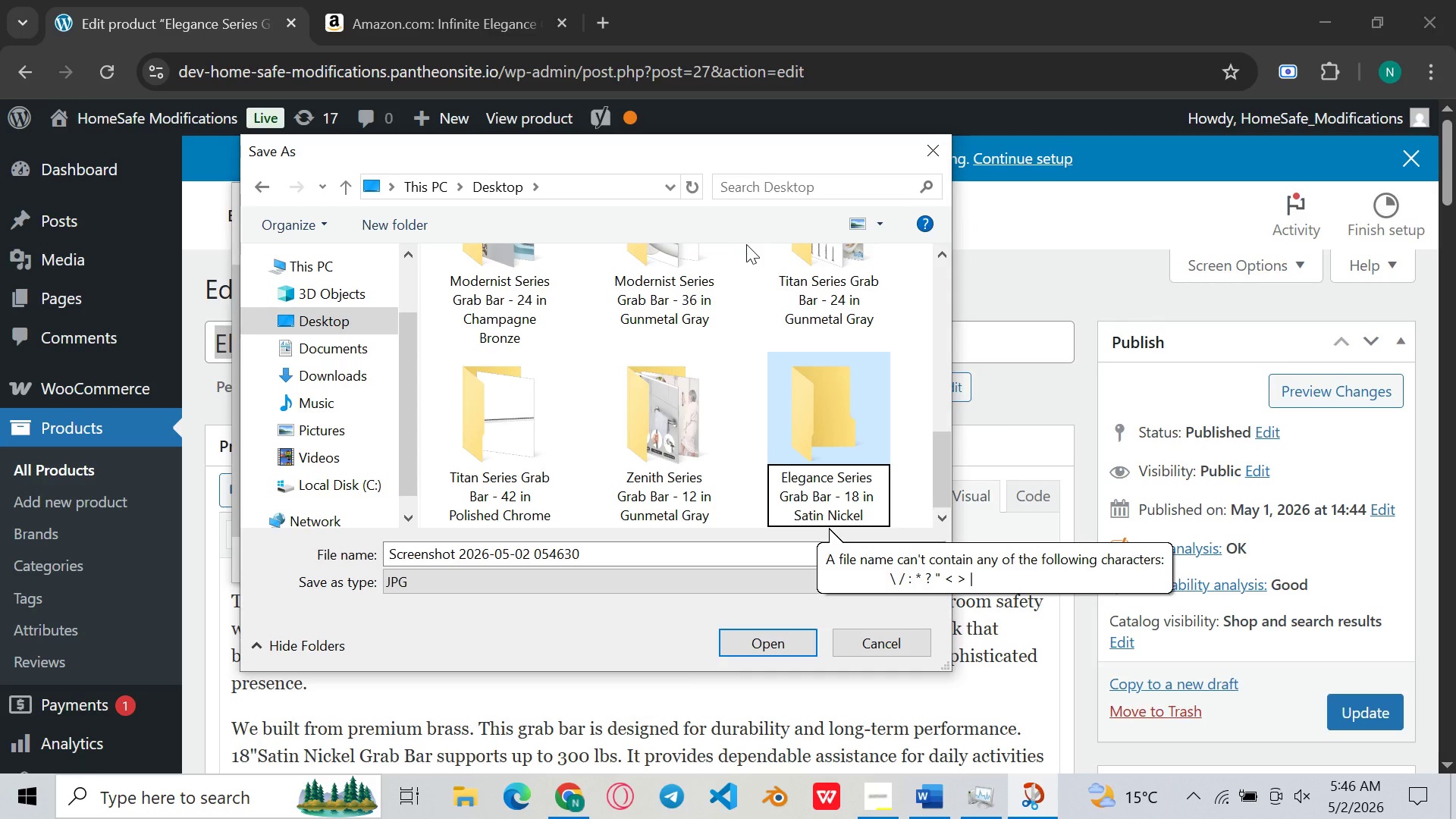 
key(Control+Enter)
 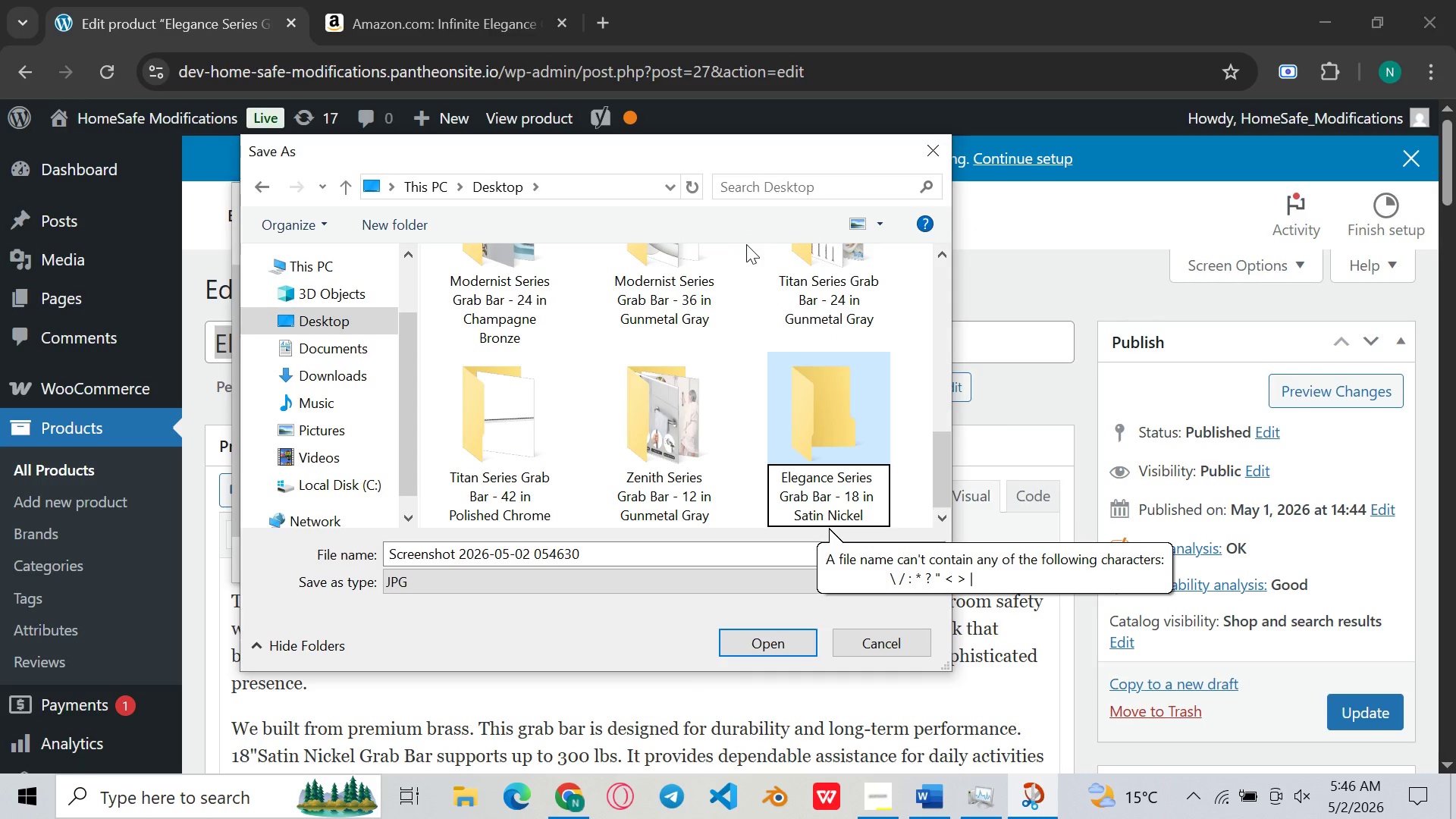 
key(Enter)
 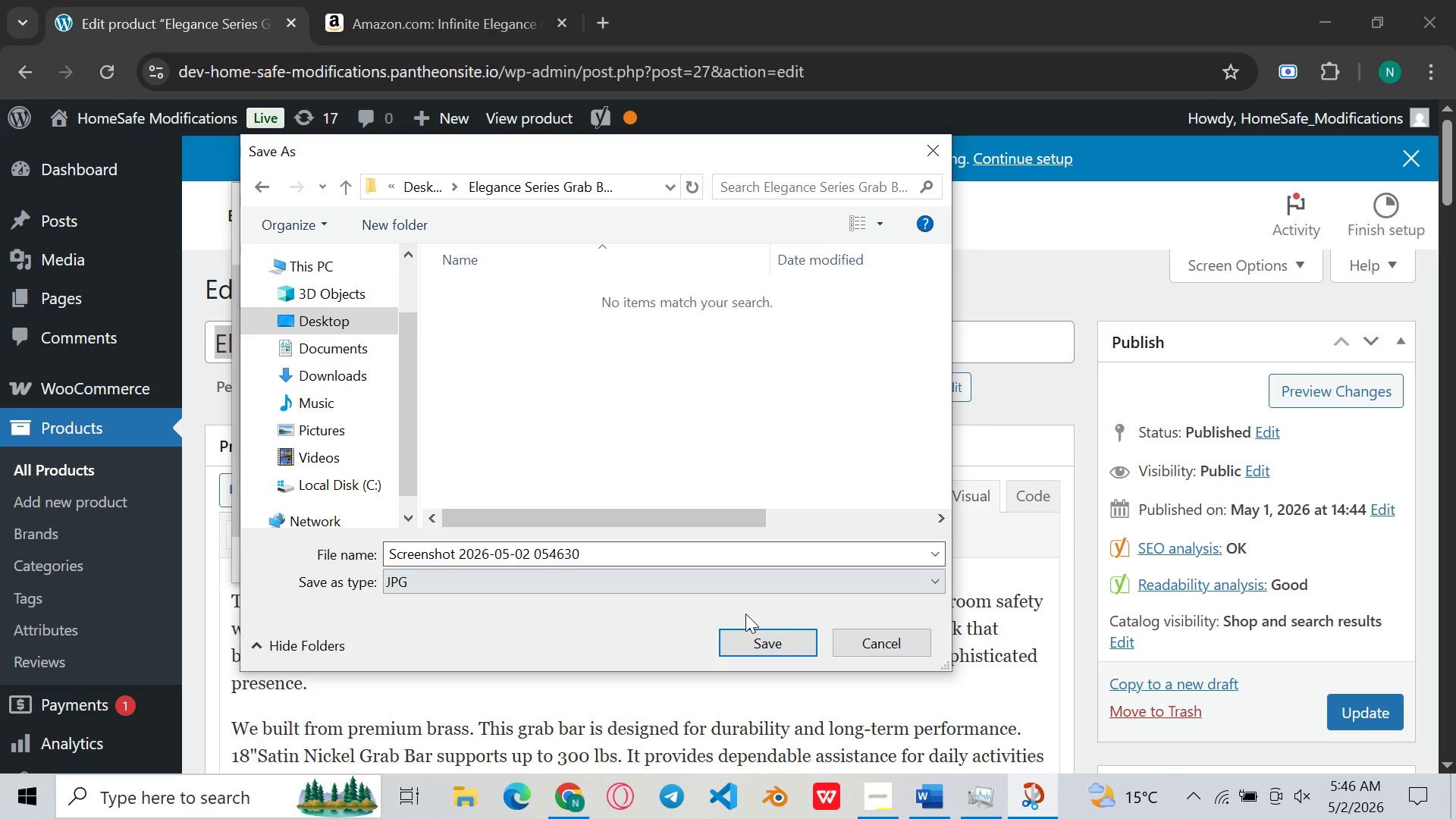 
left_click([759, 641])
 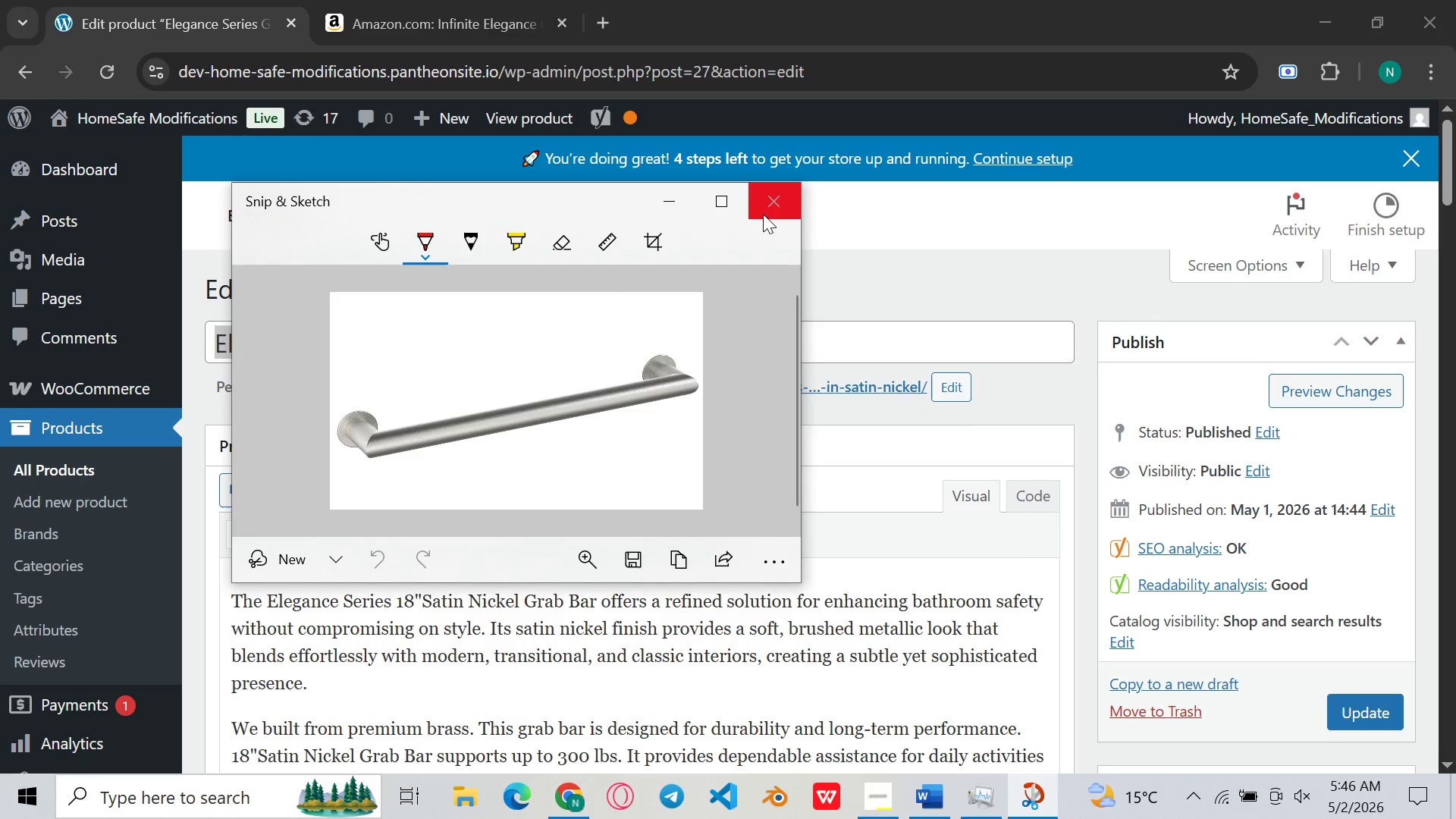 
left_click([763, 214])
 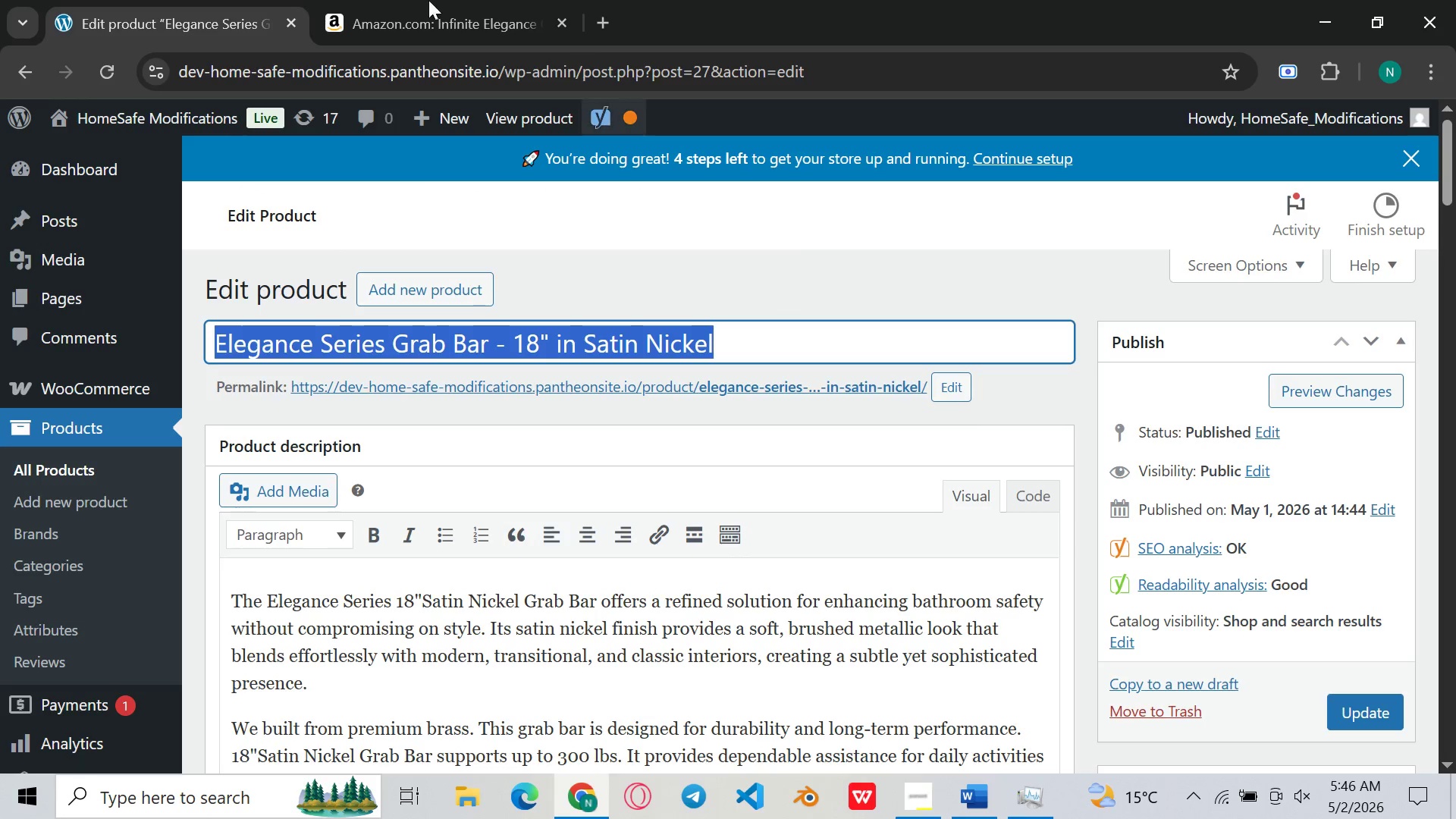 
left_click([419, 0])
 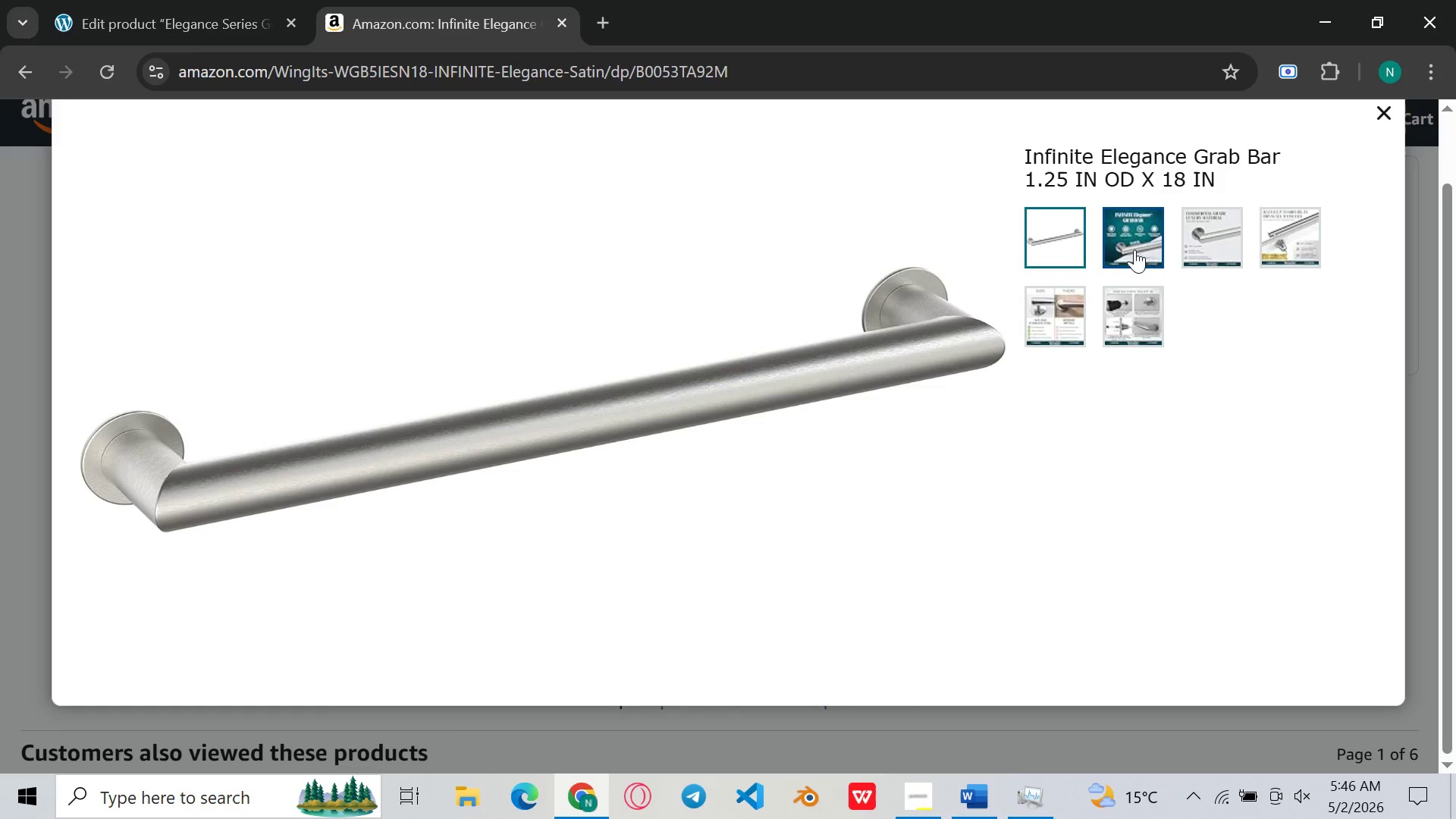 
left_click([1134, 249])
 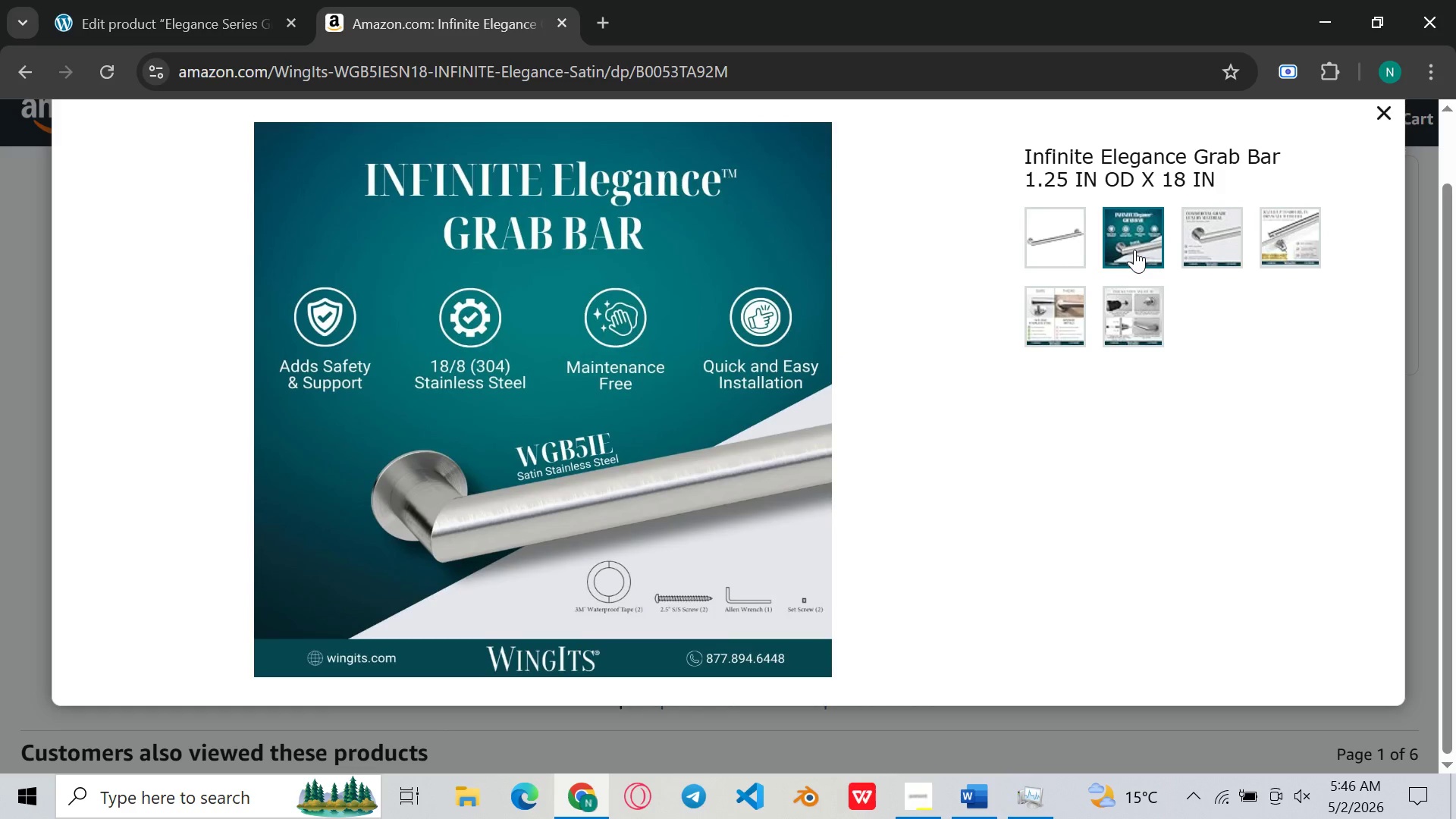 
left_click([1256, 223])
 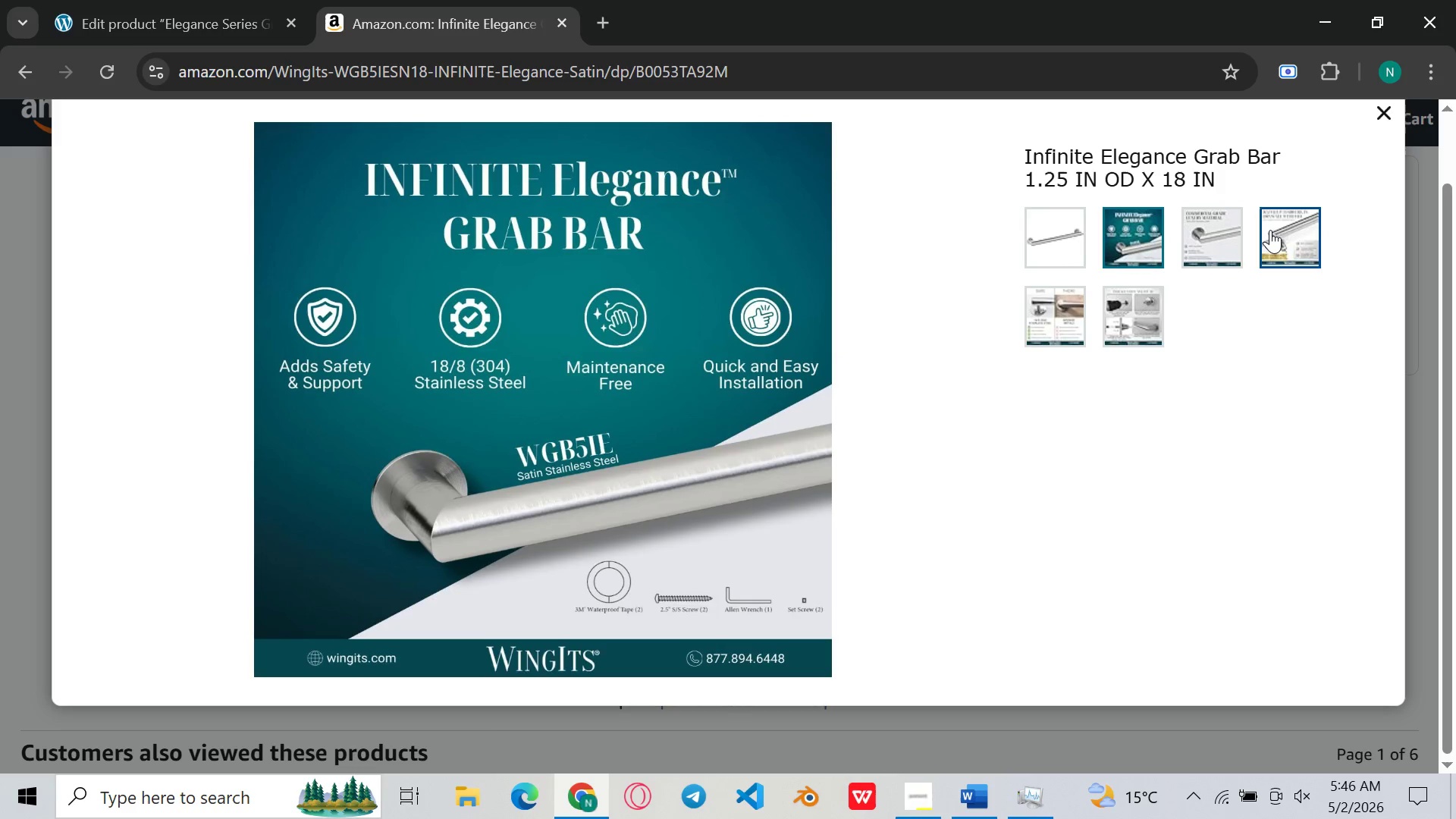 
left_click([1270, 230])
 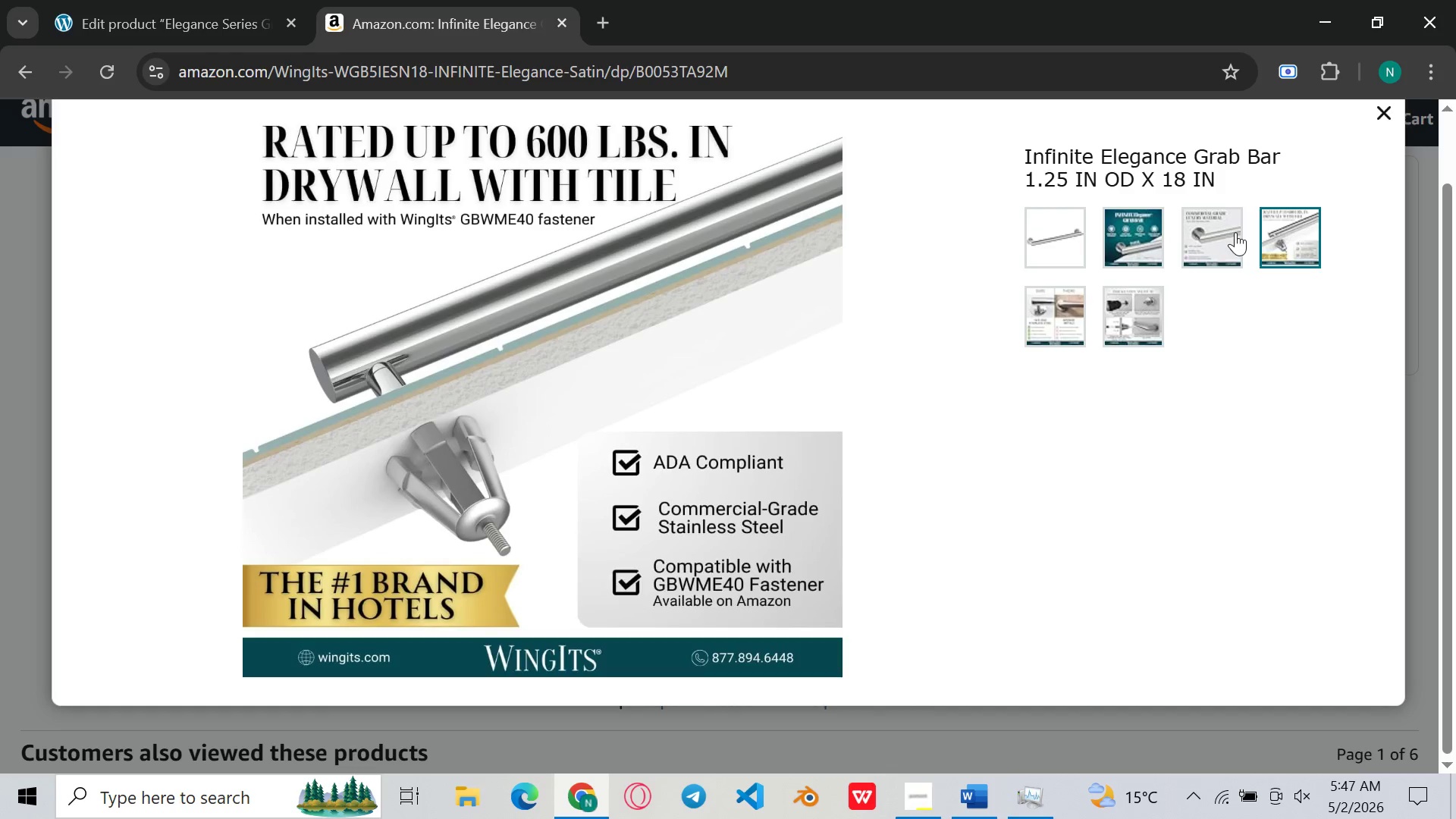 
left_click([1216, 234])
 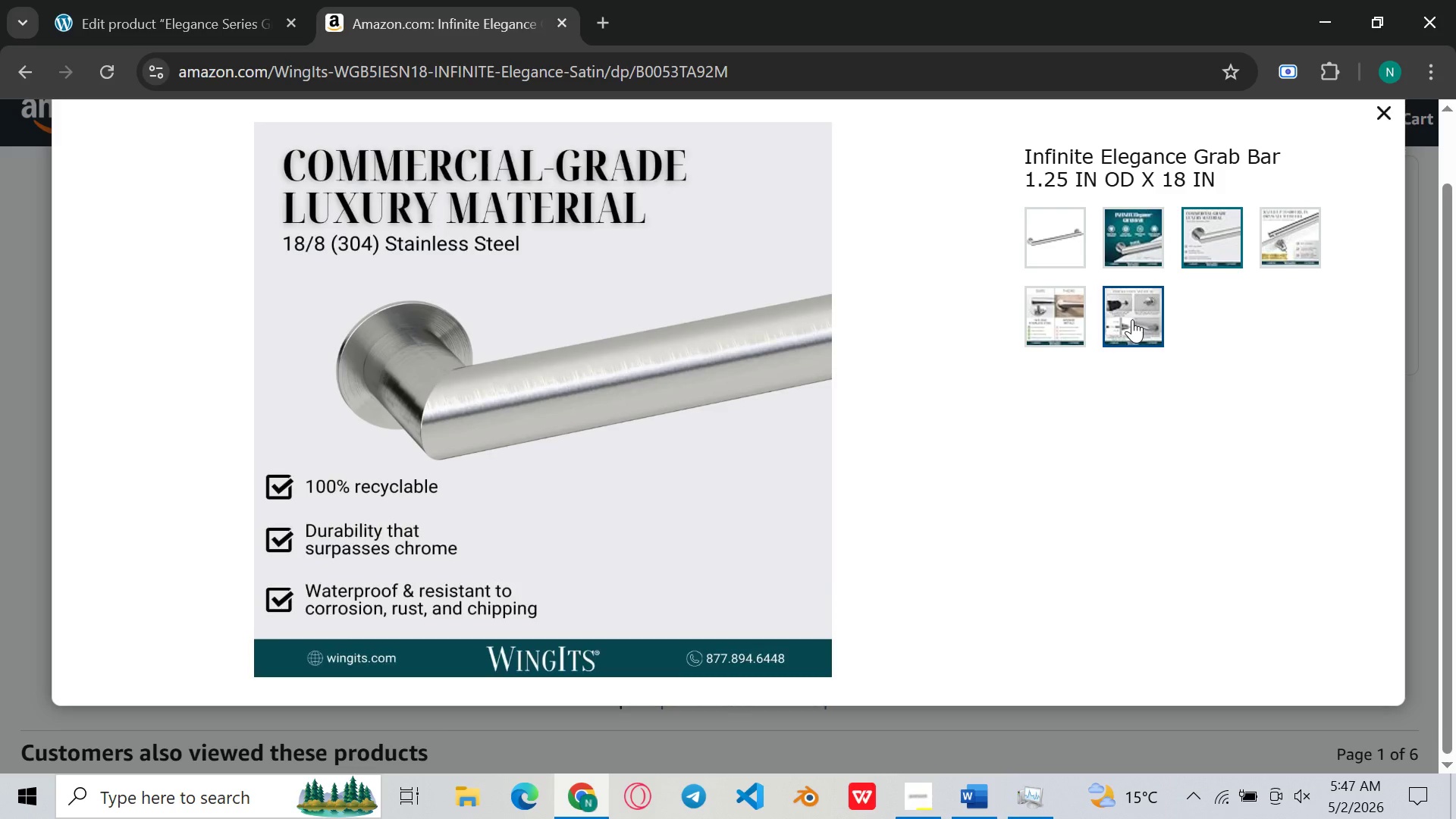 
wait(11.09)
 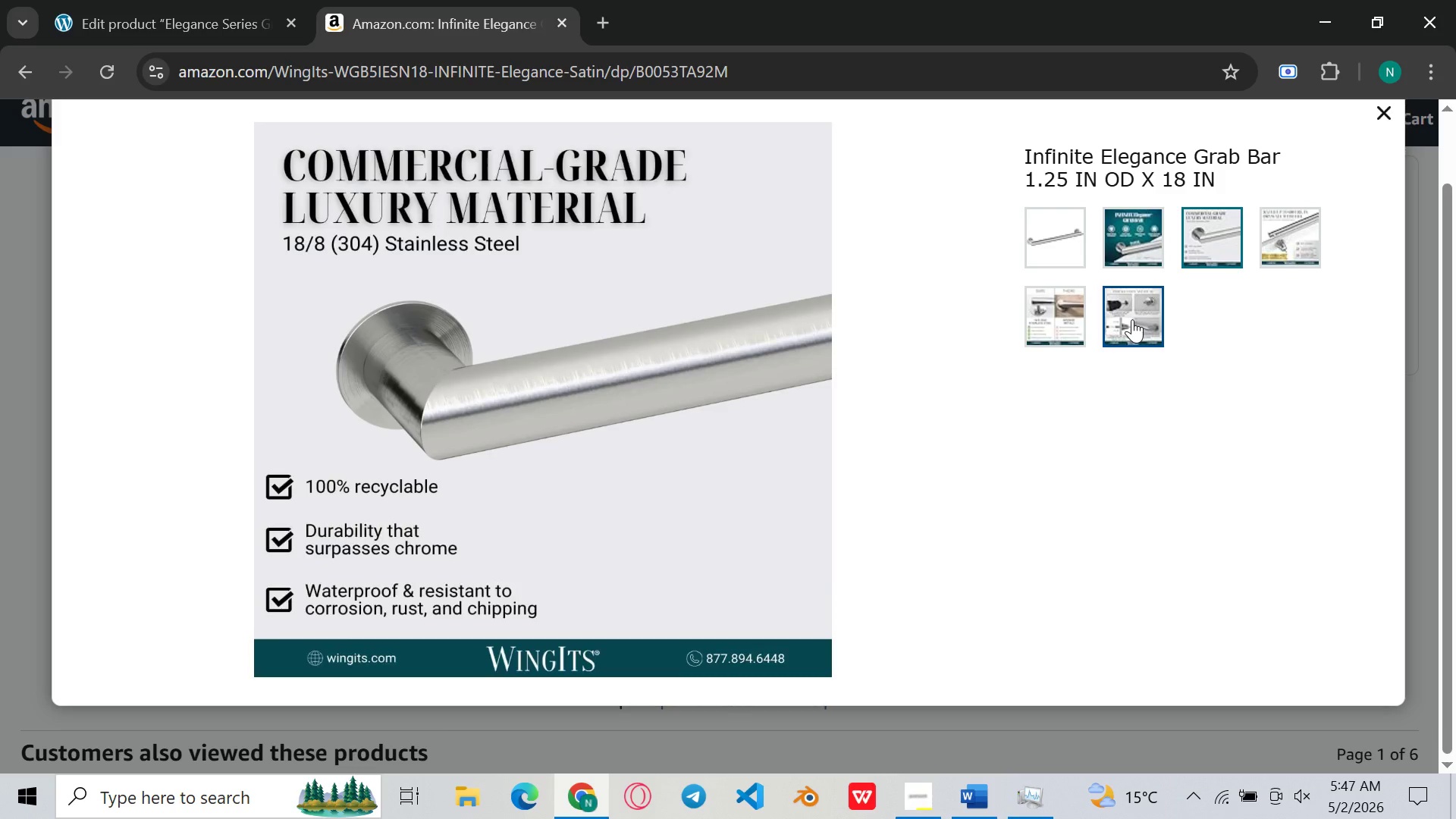 
left_click([1143, 318])
 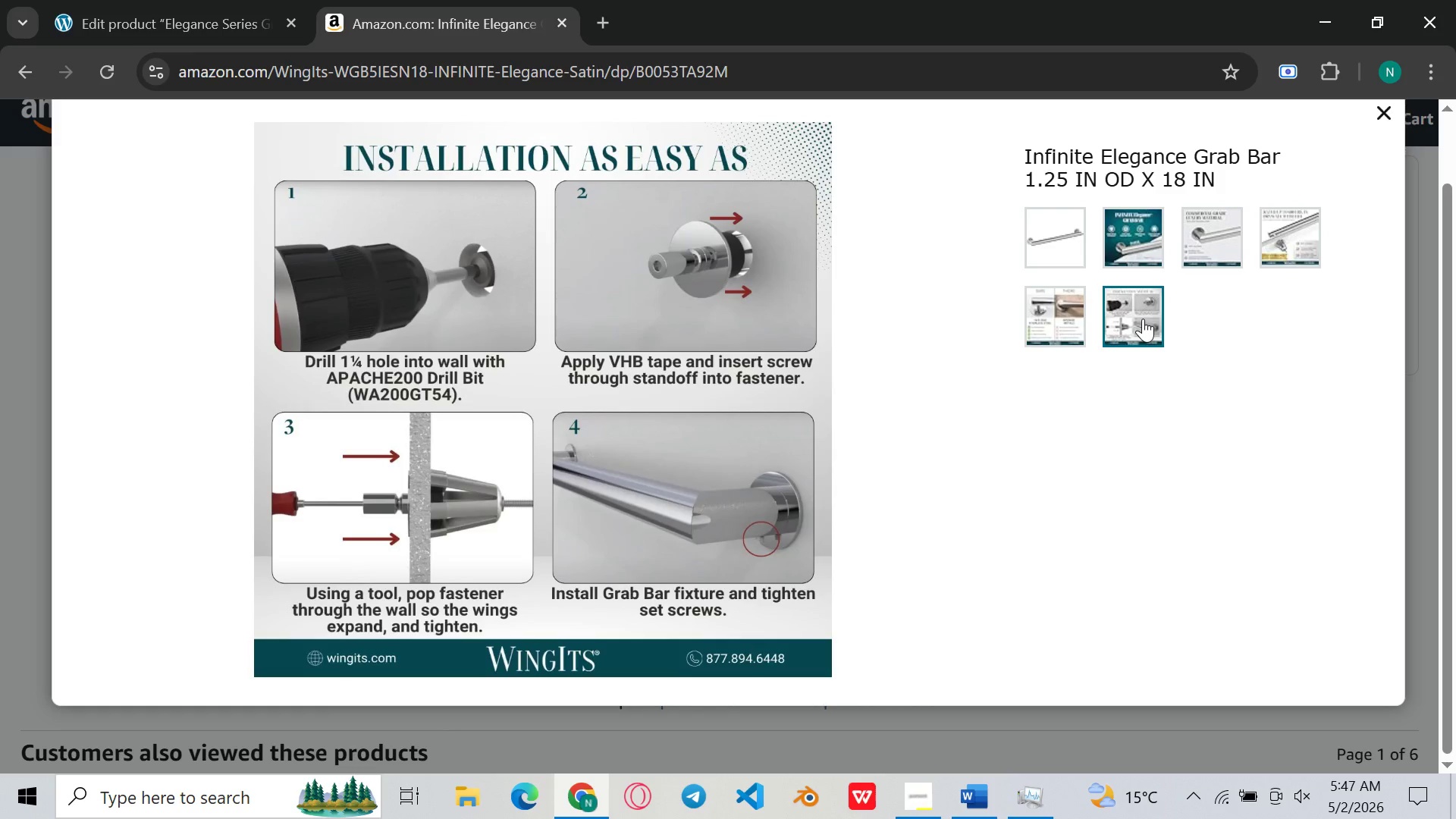 
wait(7.42)
 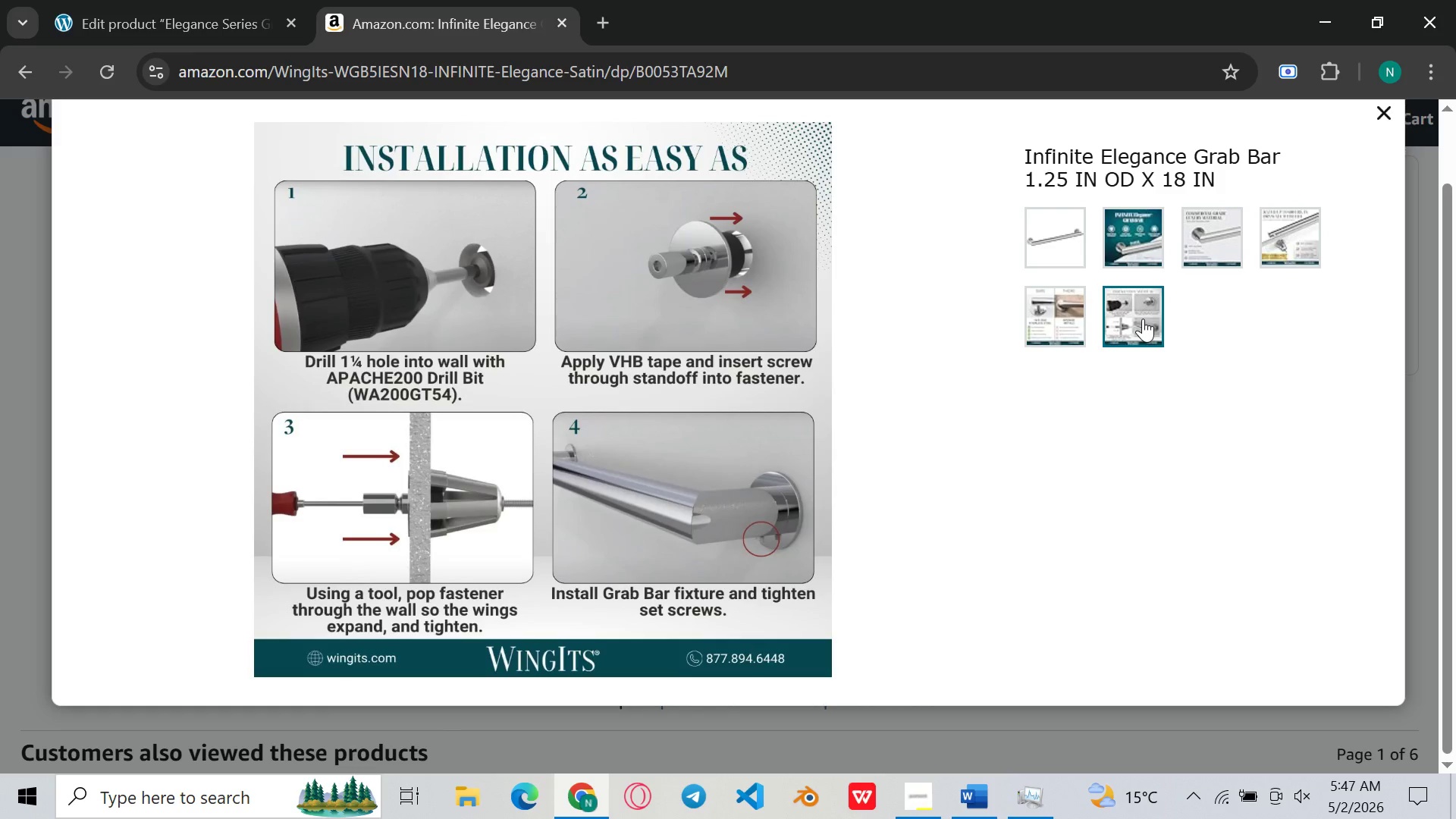 
left_click([210, 0])
 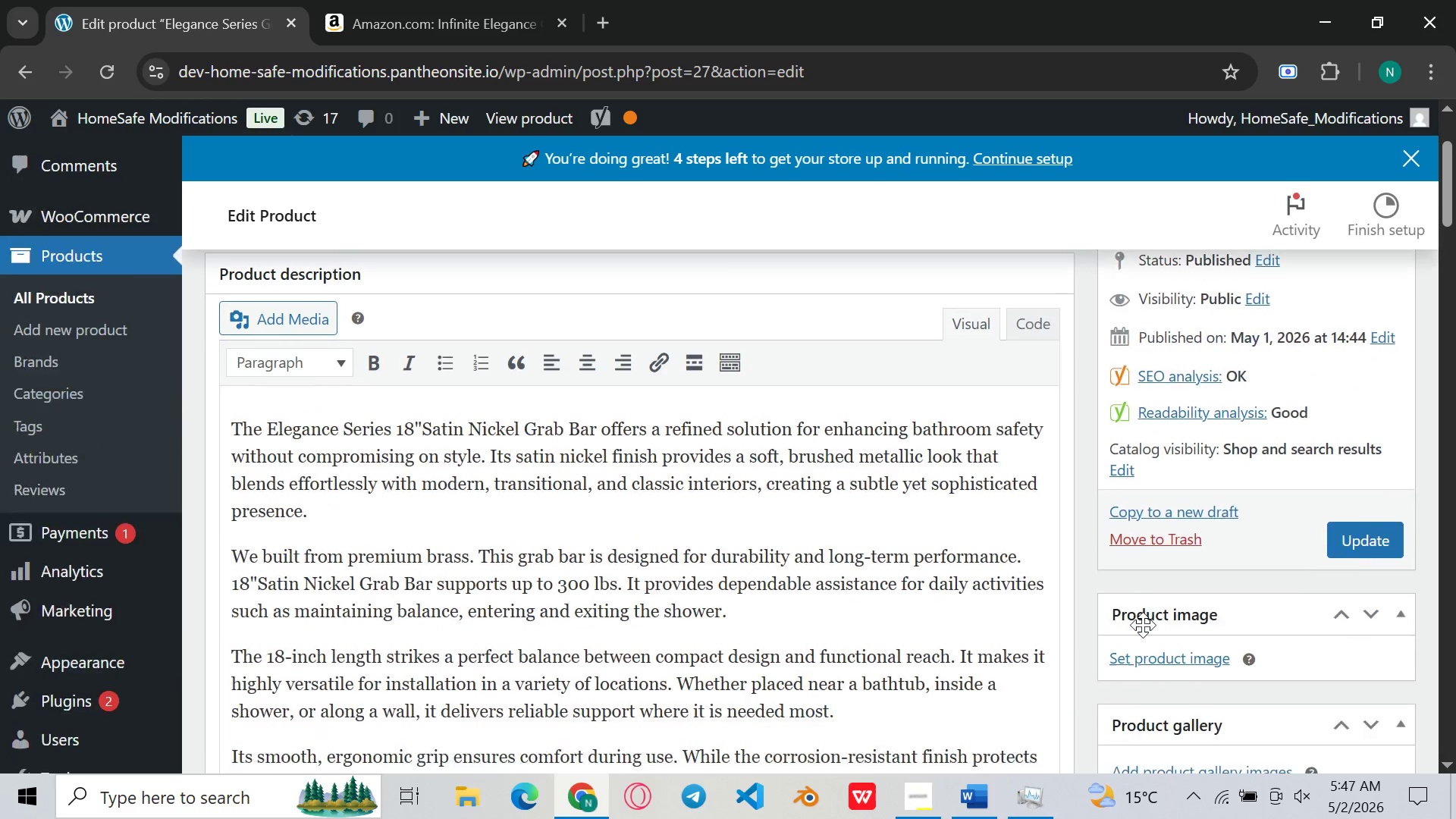 
wait(5.62)
 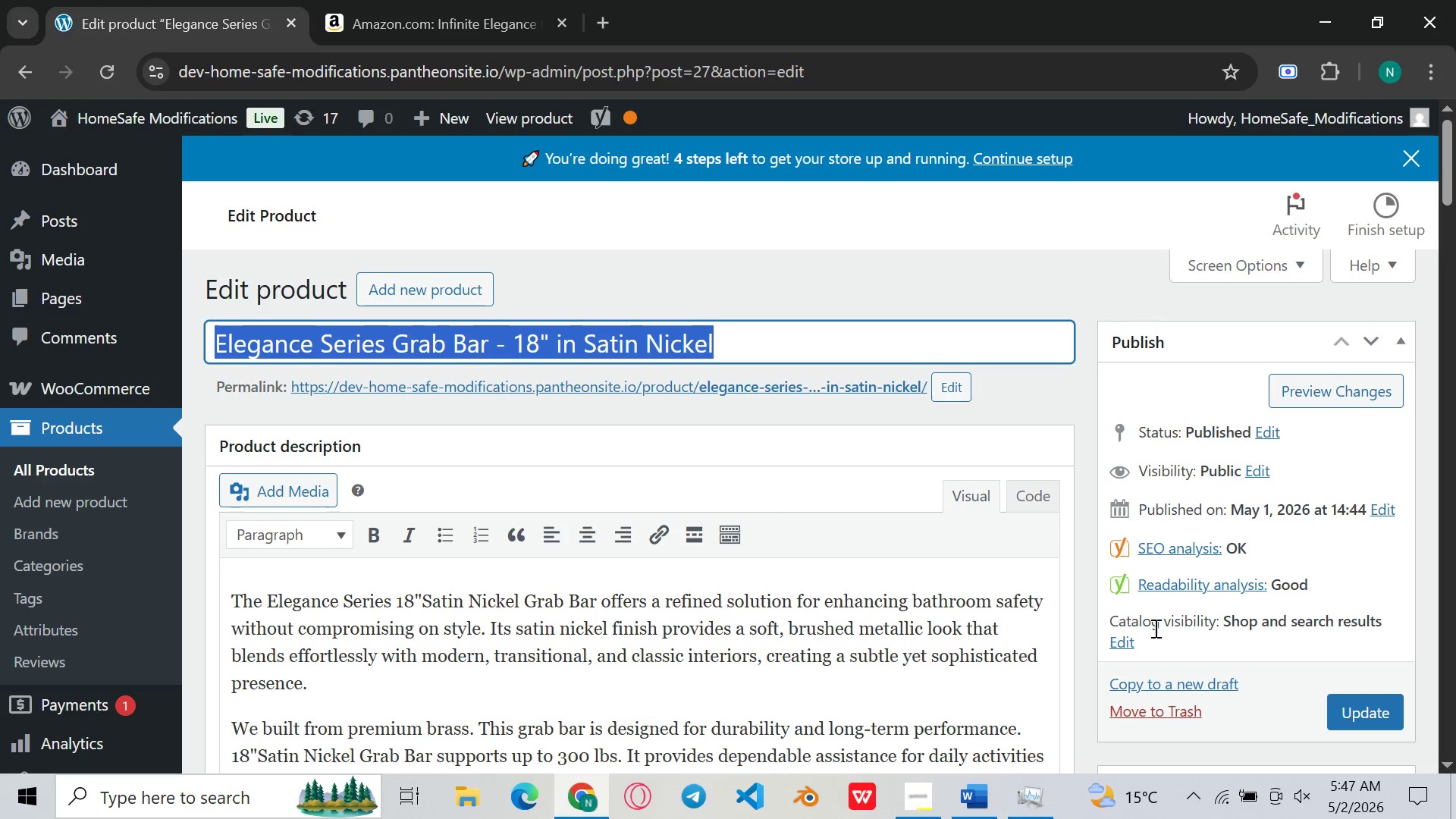 
left_click([1162, 654])
 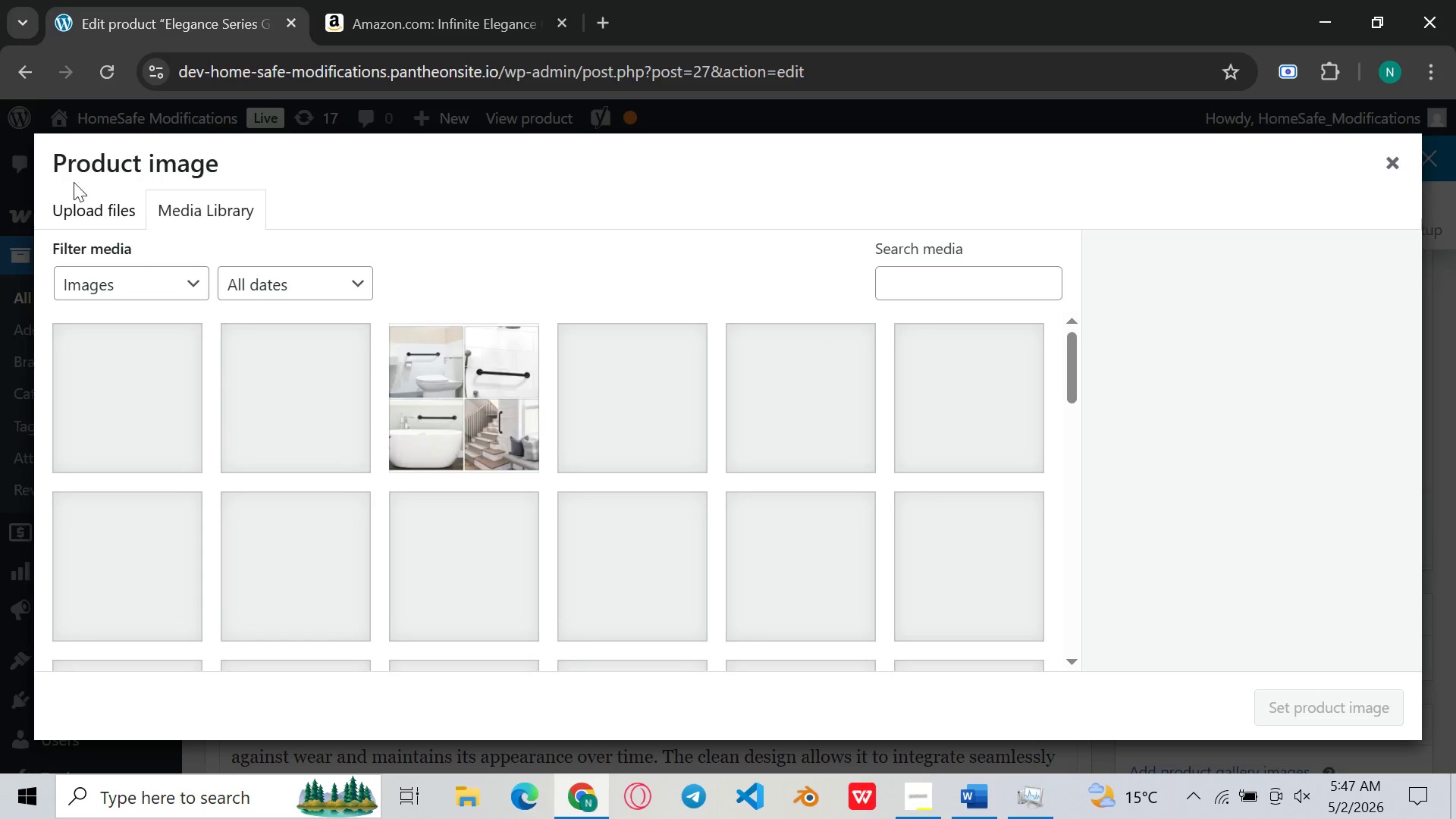 
left_click([101, 202])
 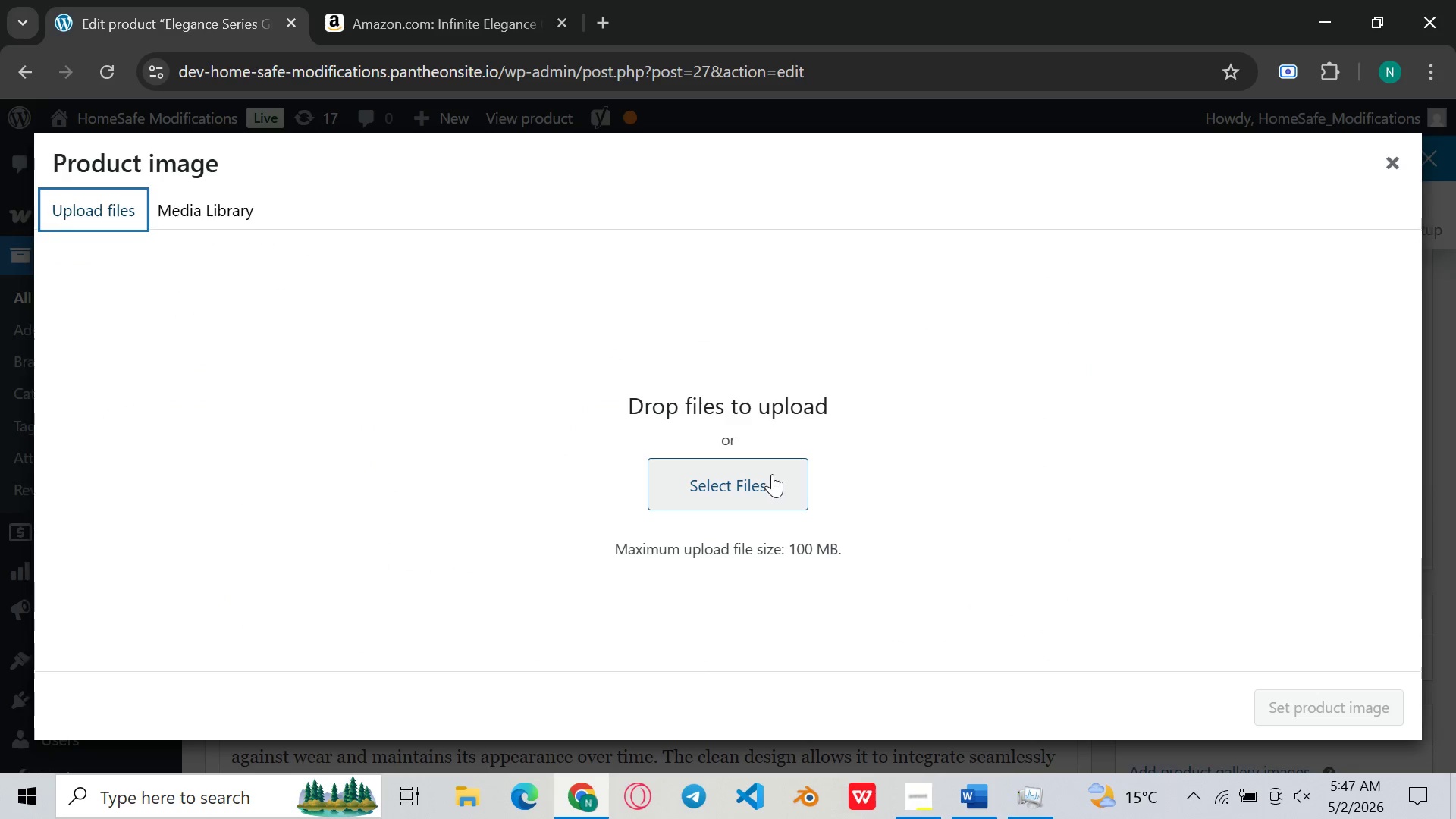 
left_click([772, 474])
 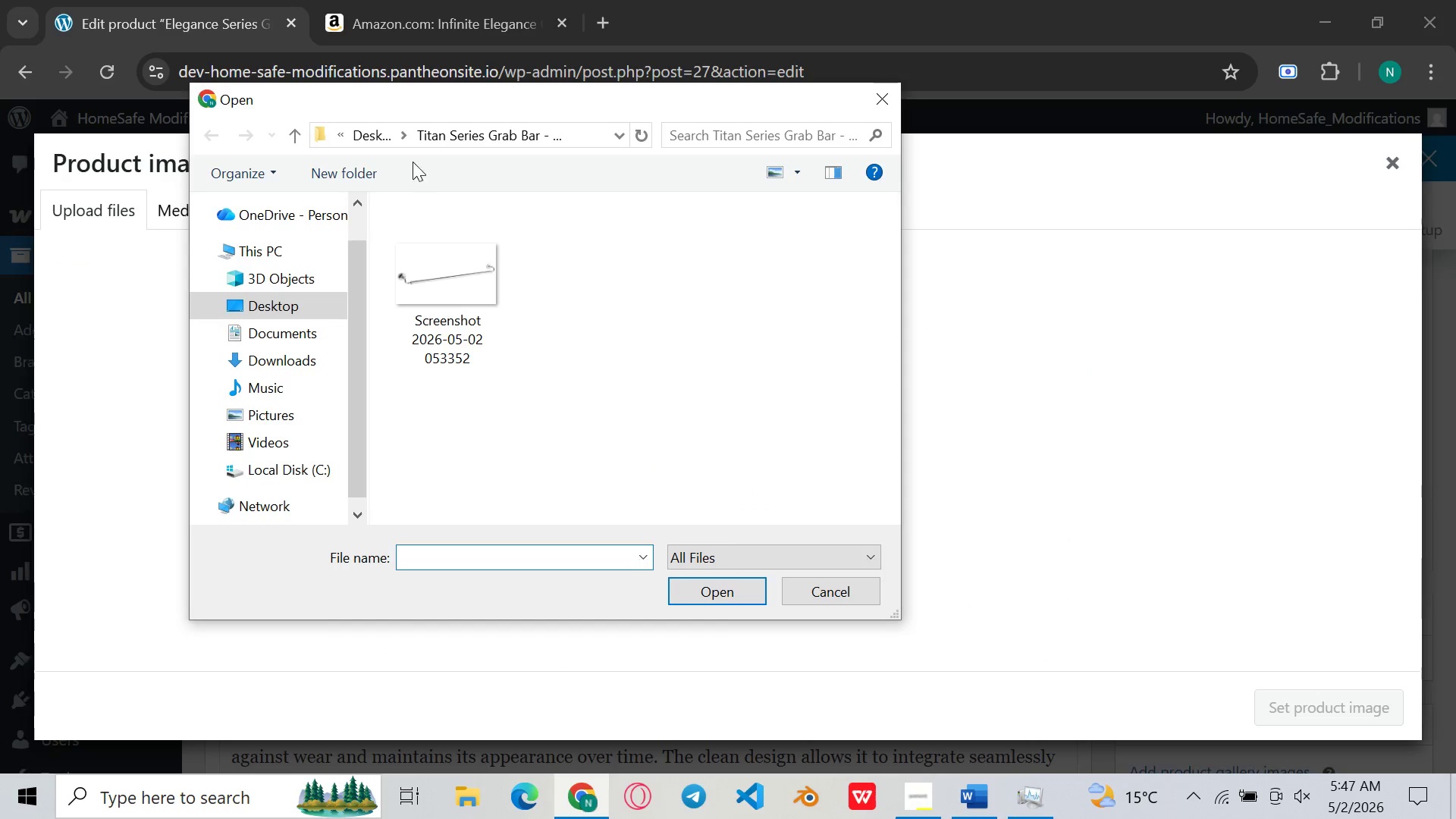 
left_click([379, 140])
 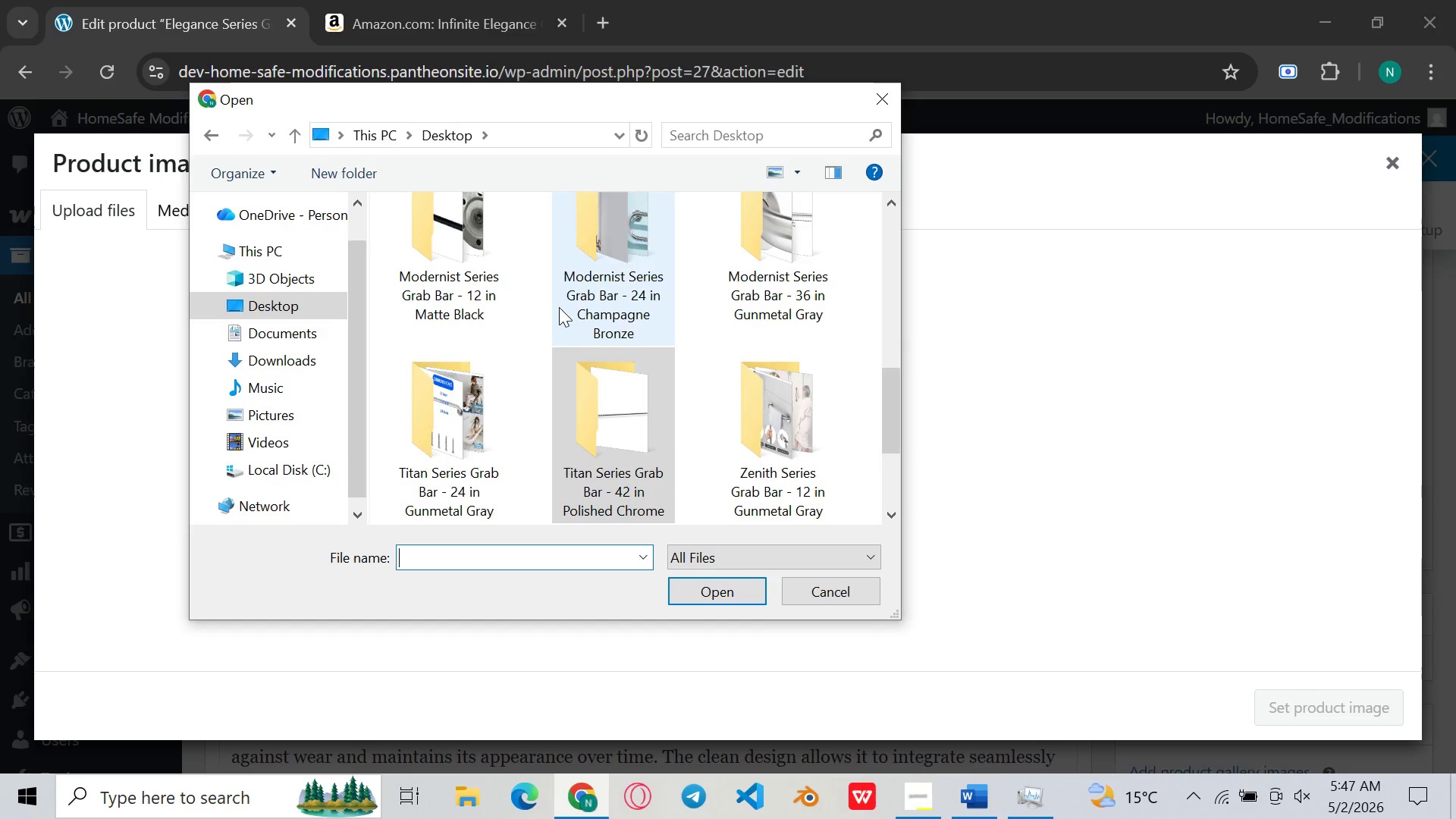 
scroll: coordinate [559, 307], scroll_direction: up, amount: 16.0
 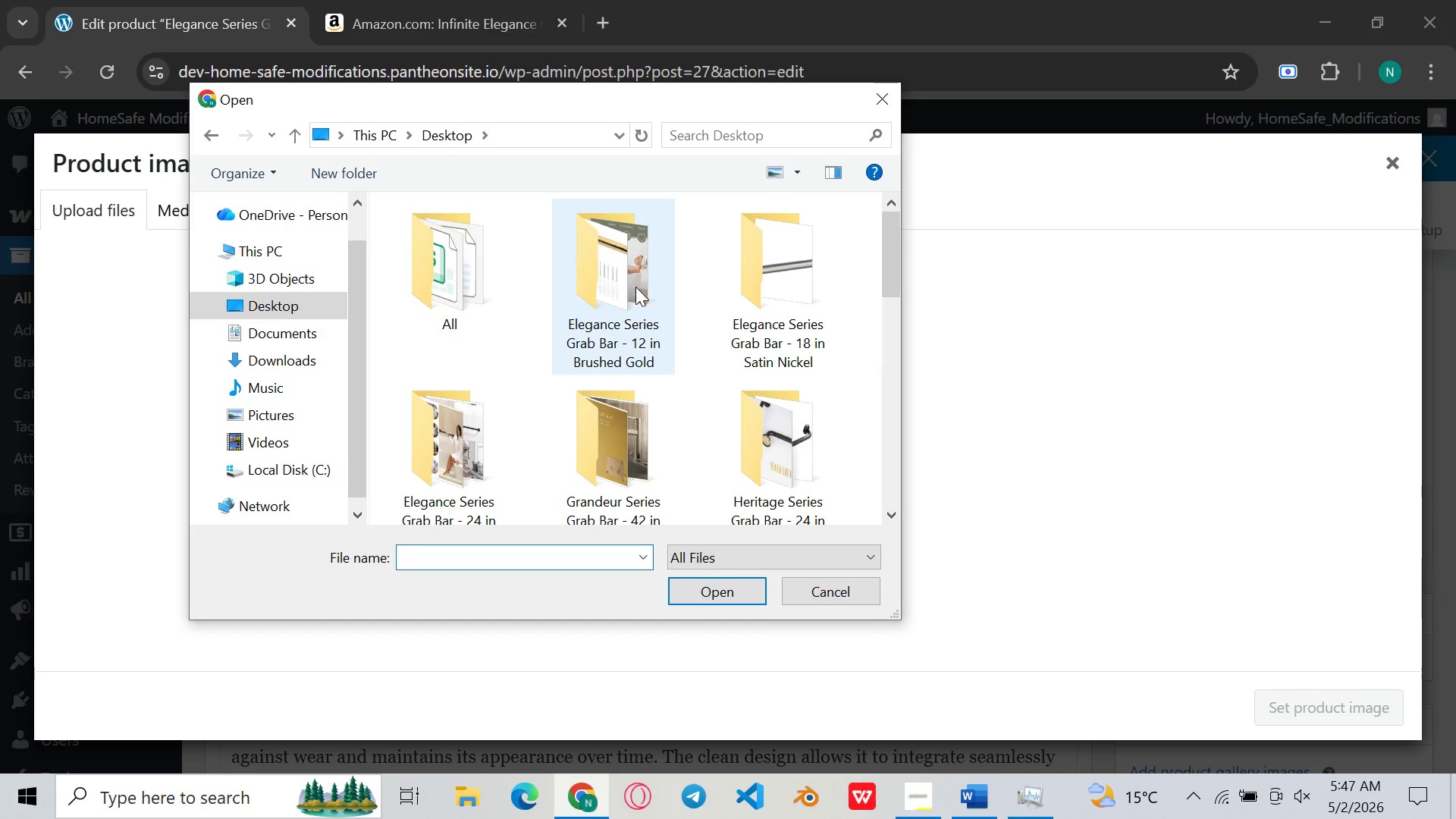 
mouse_move([666, 292])
 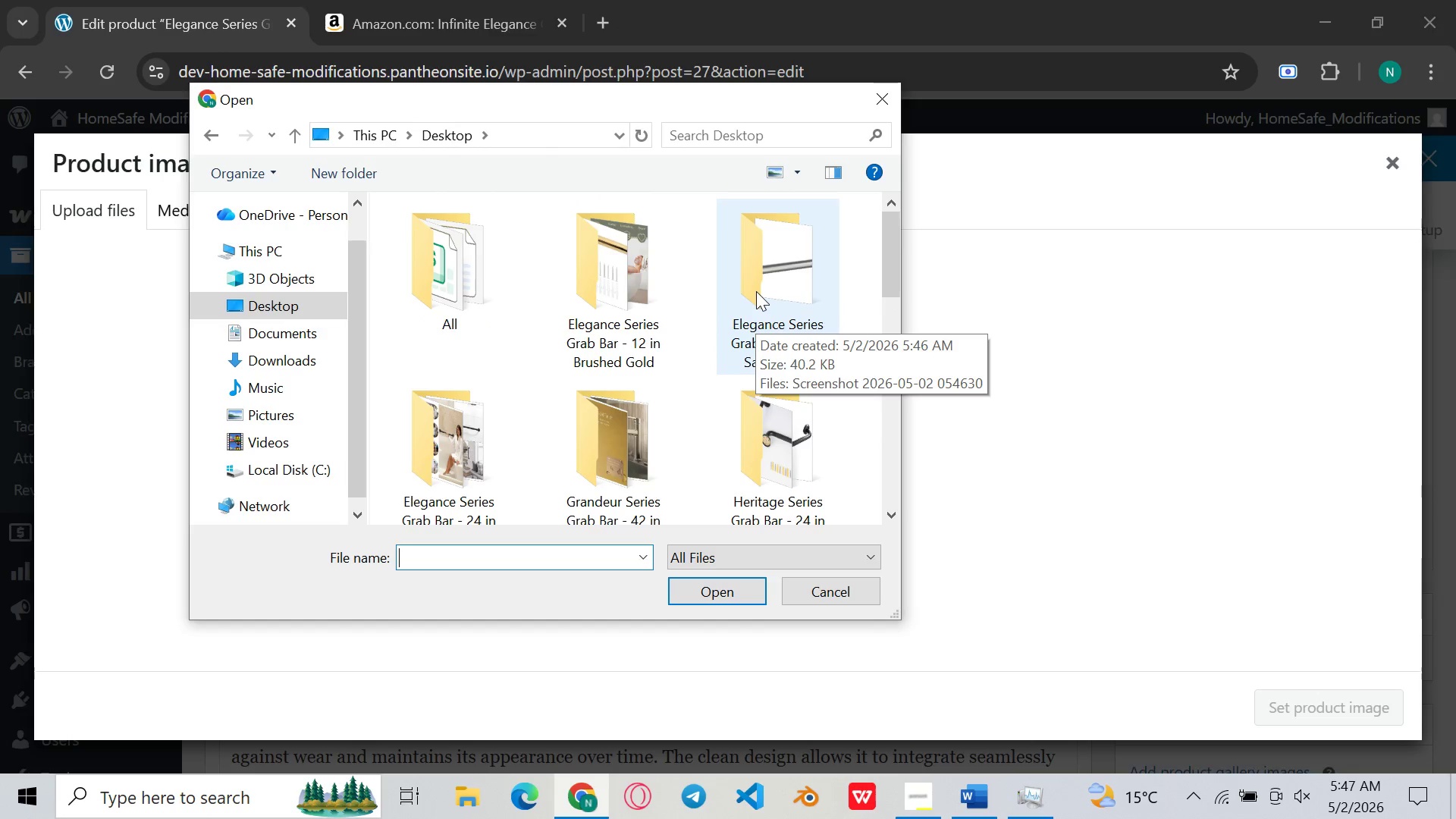 
scroll: coordinate [756, 291], scroll_direction: none, amount: 0.0
 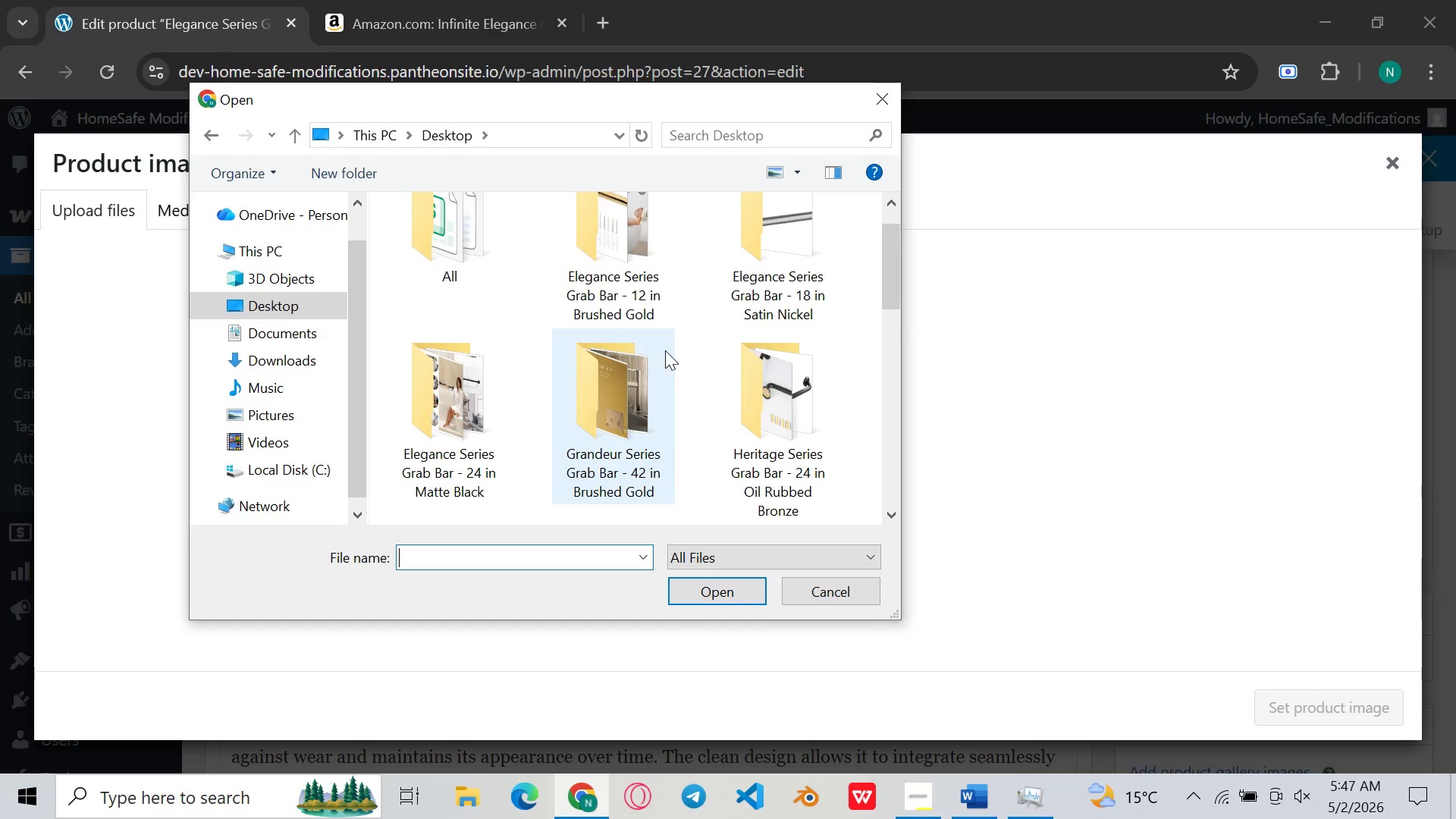 
mouse_move([755, 285])
 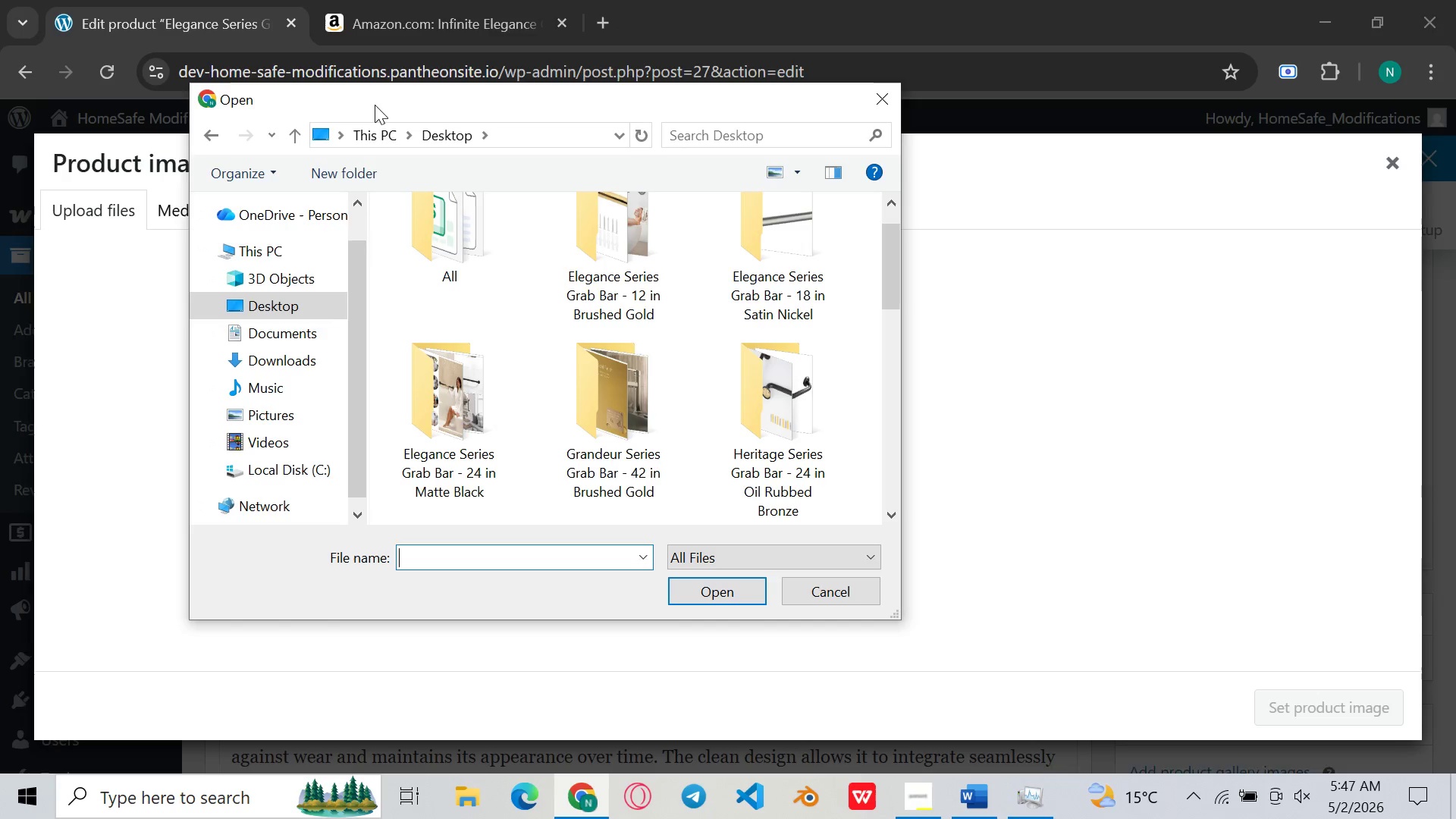 
left_click([455, 26])
 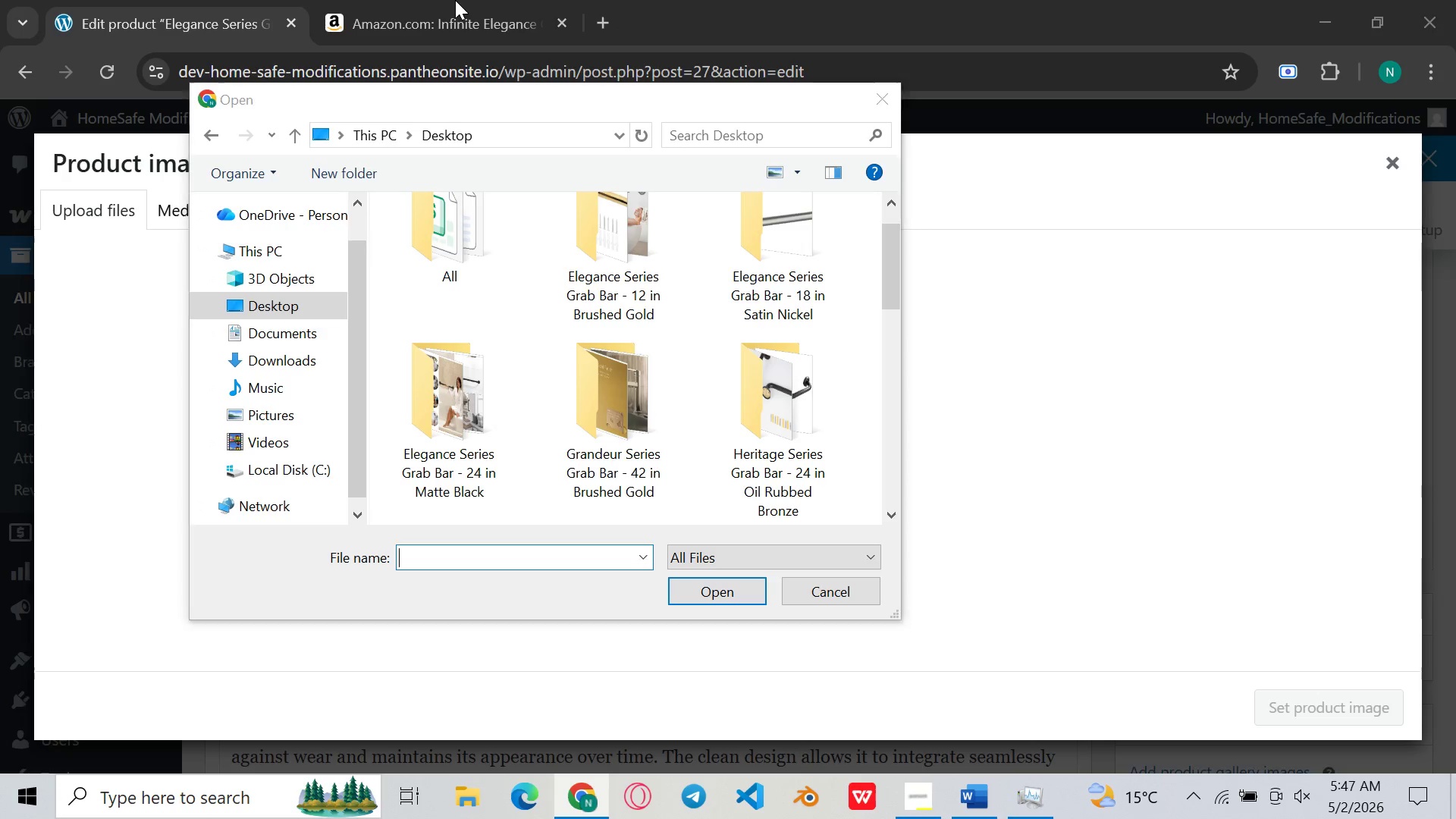 
left_click([455, 0])
 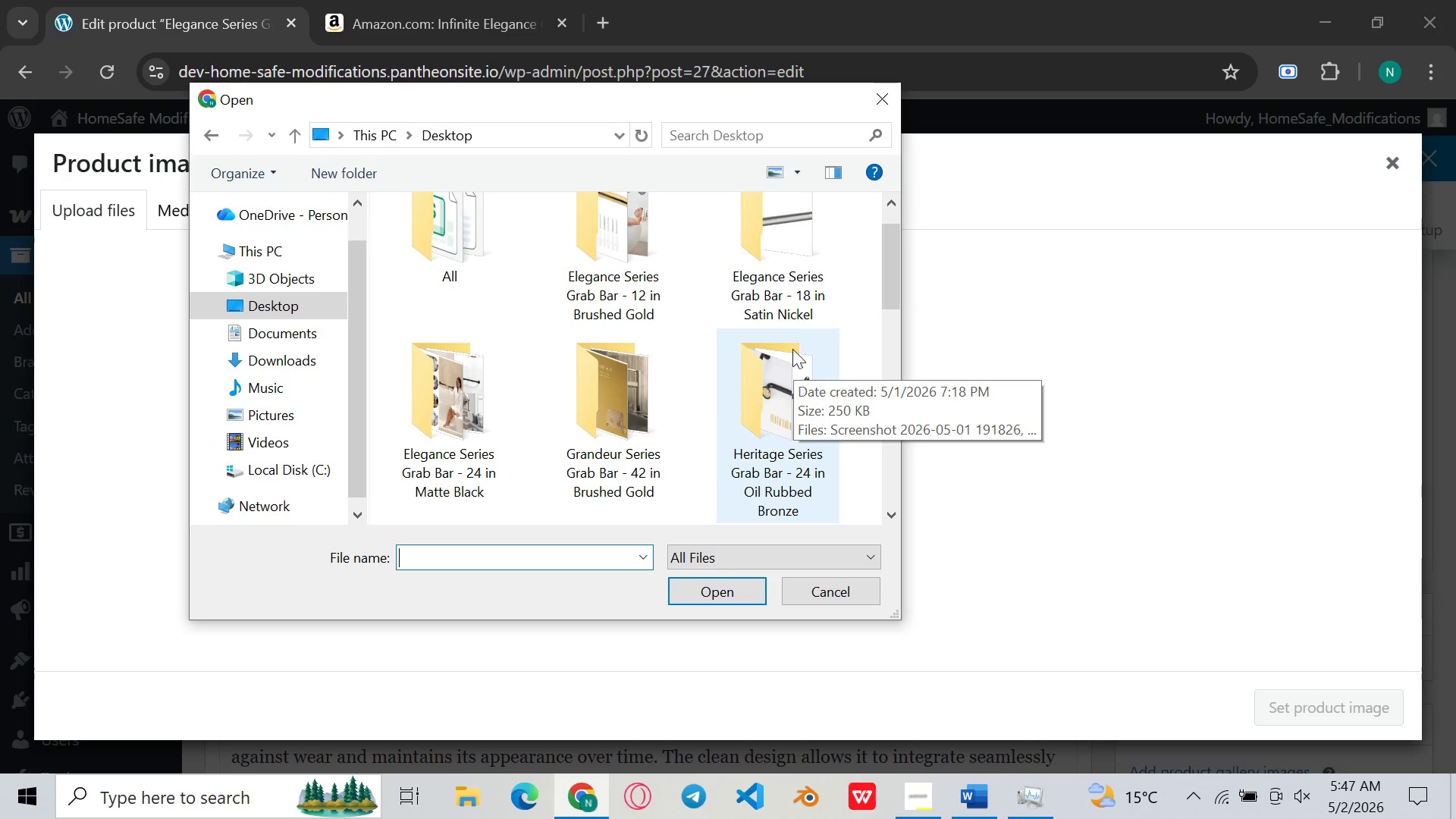 
double_click([796, 284])
 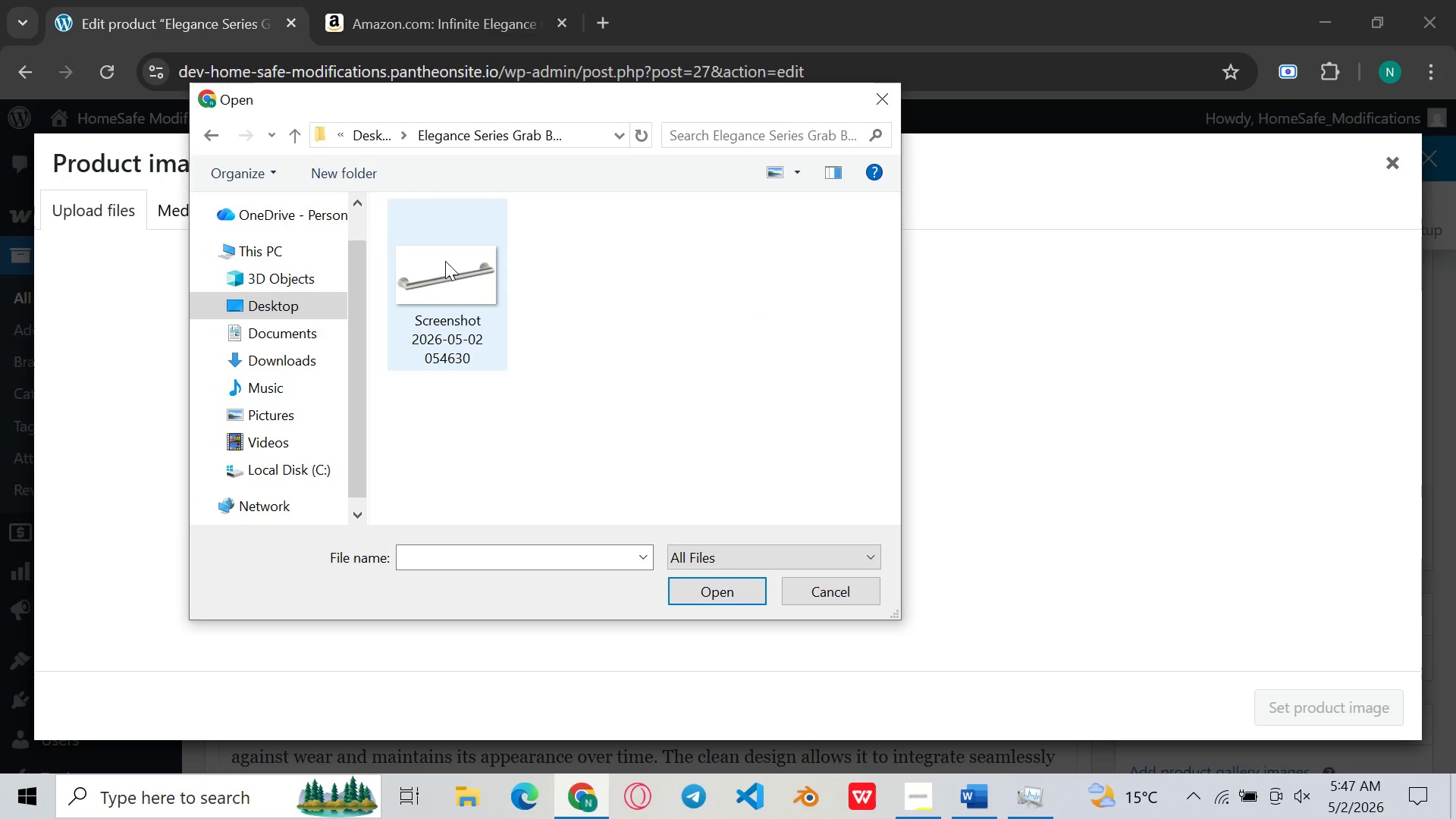 
double_click([445, 261])
 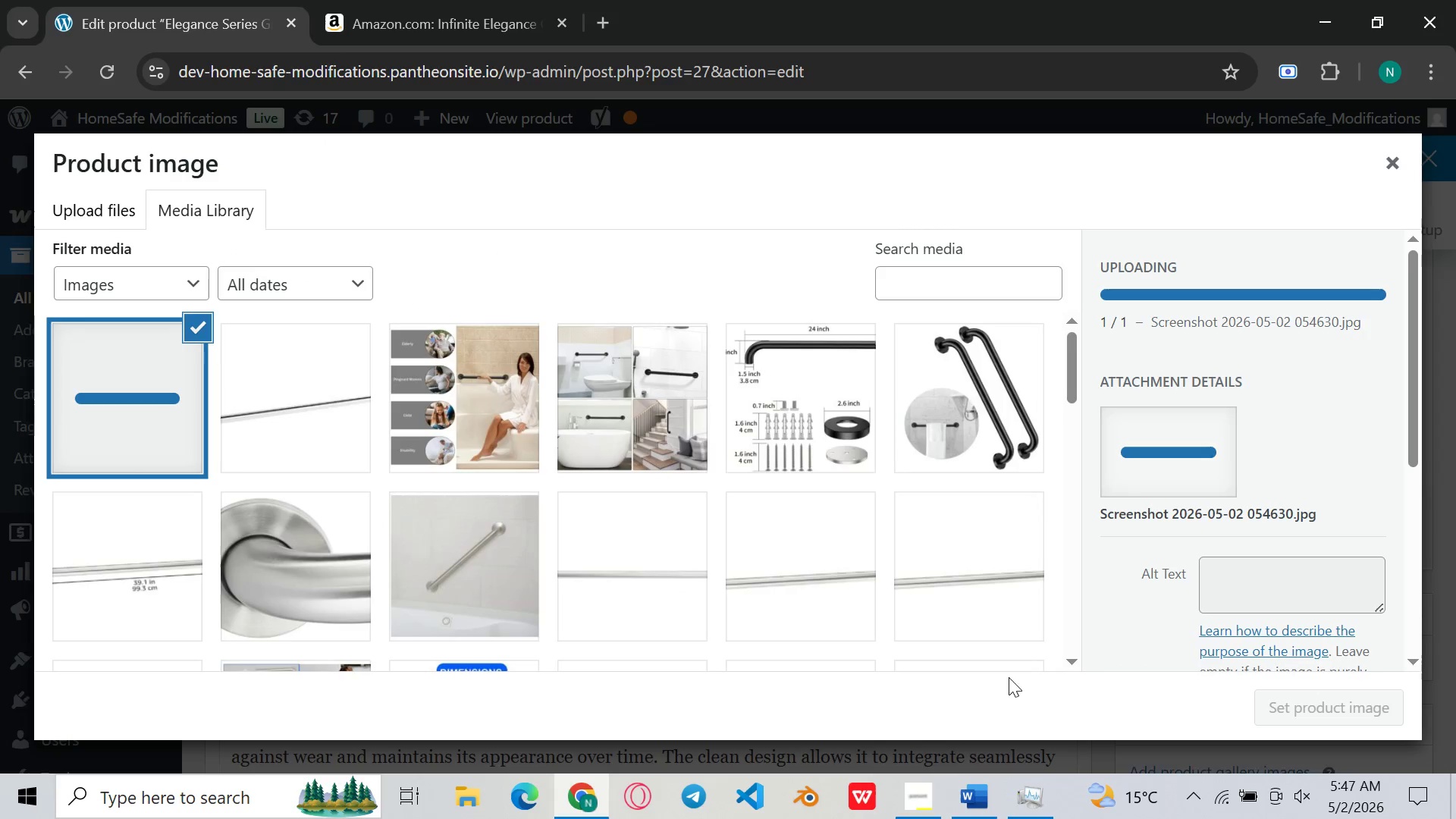 
left_click([973, 814])
 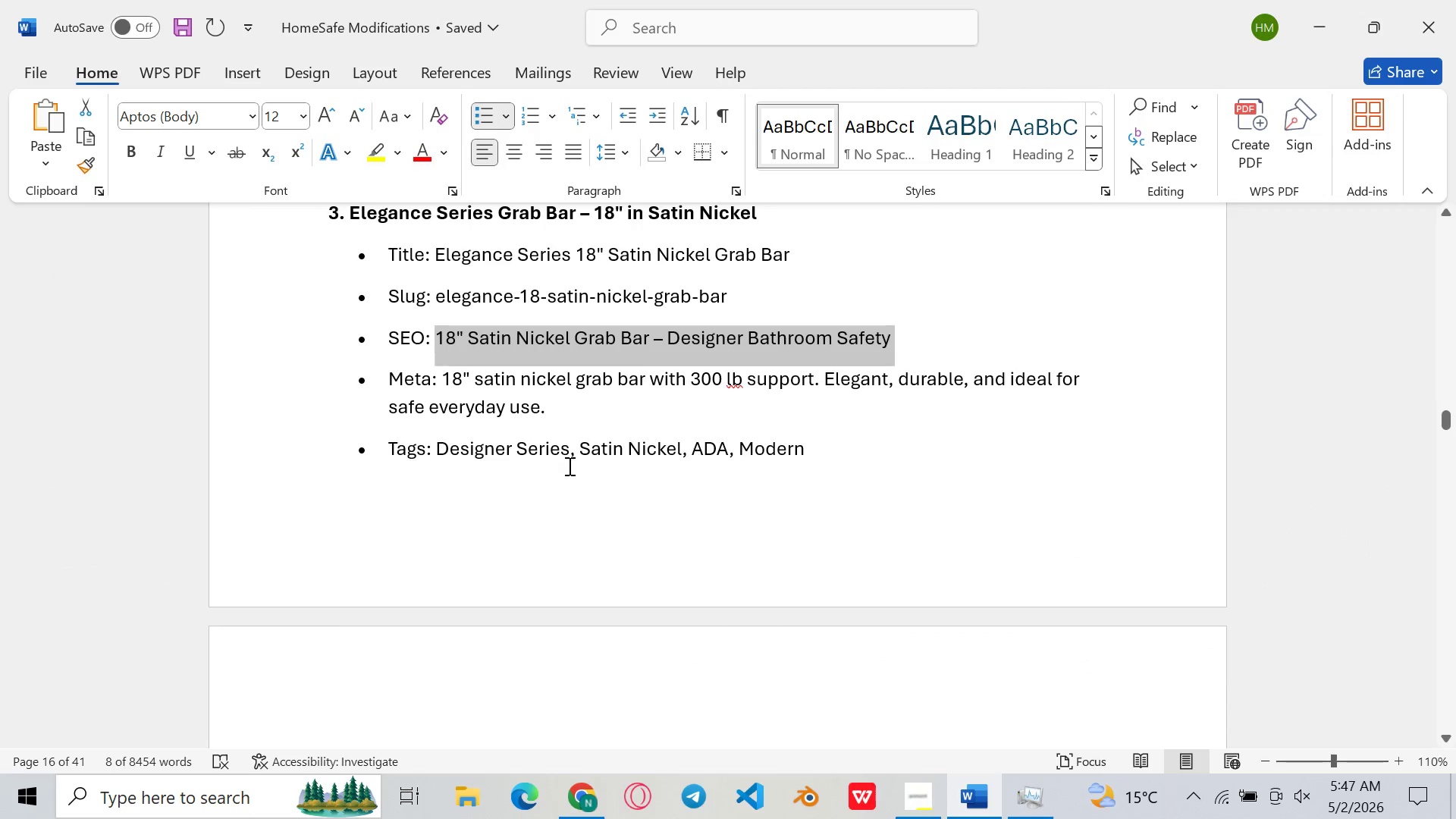 
scroll: coordinate [568, 466], scroll_direction: down, amount: 10.0
 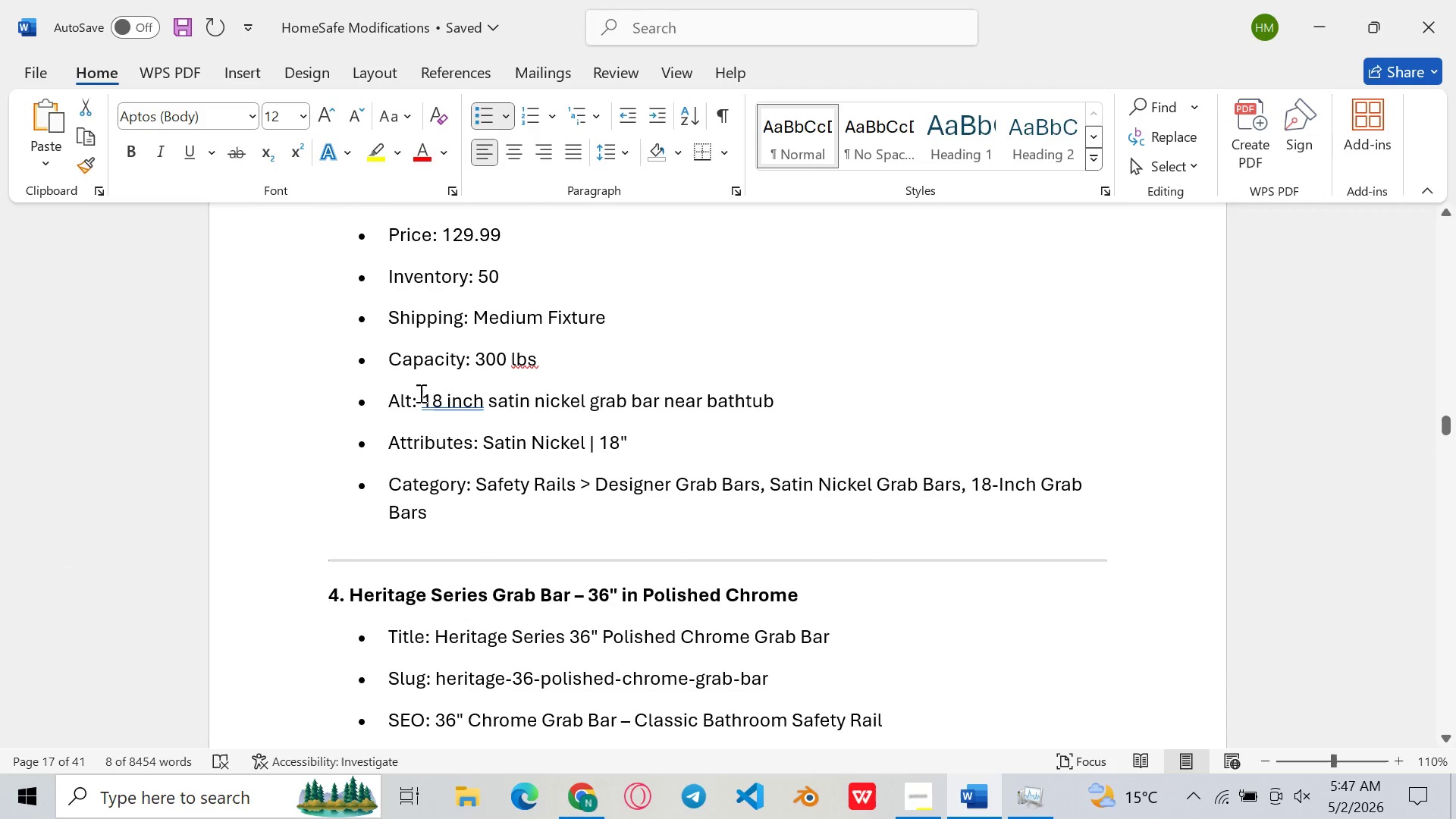 
left_click_drag(start_coordinate=[419, 393], to_coordinate=[820, 407])
 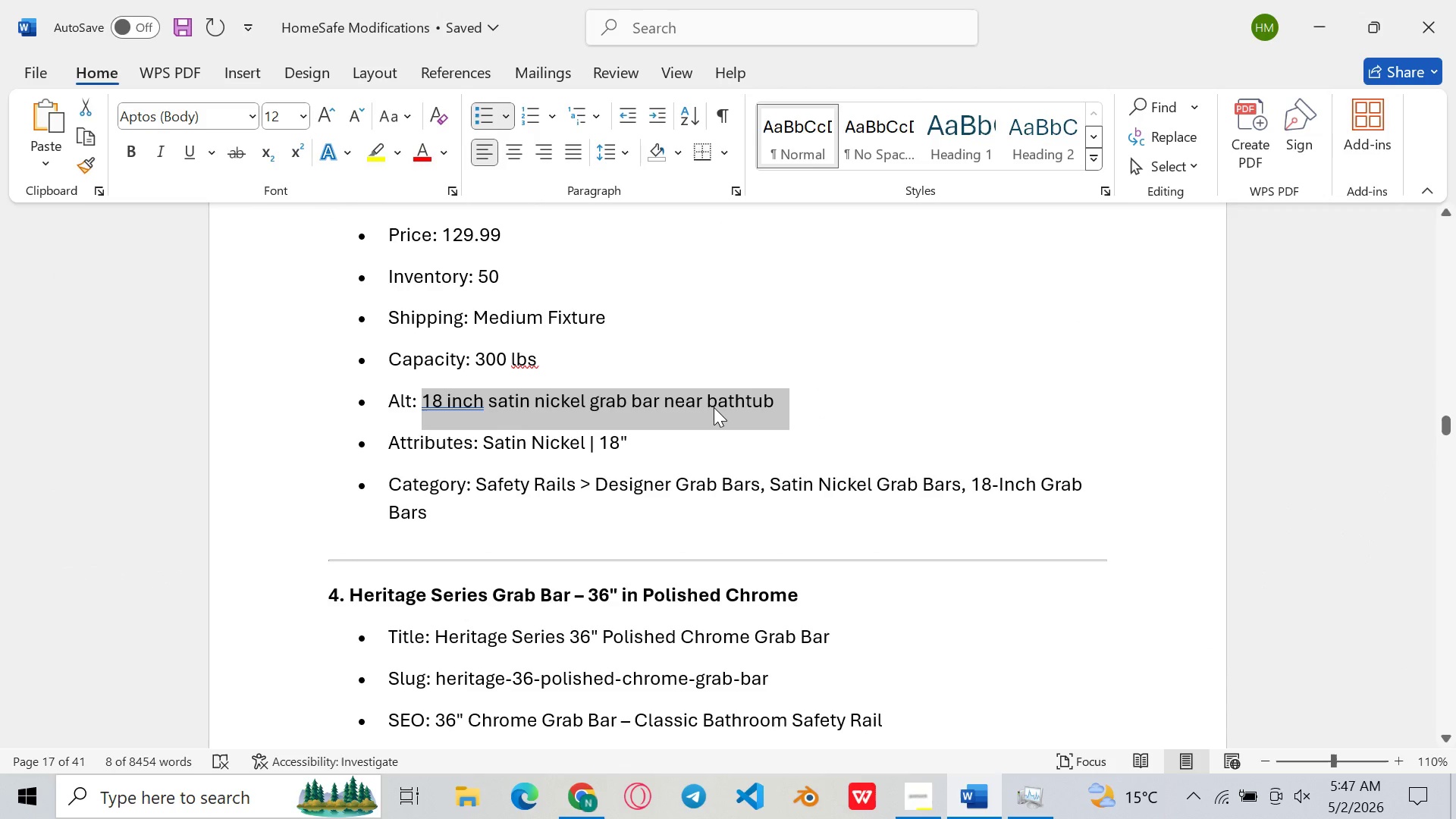 
hold_key(key=ControlLeft, duration=0.64)
 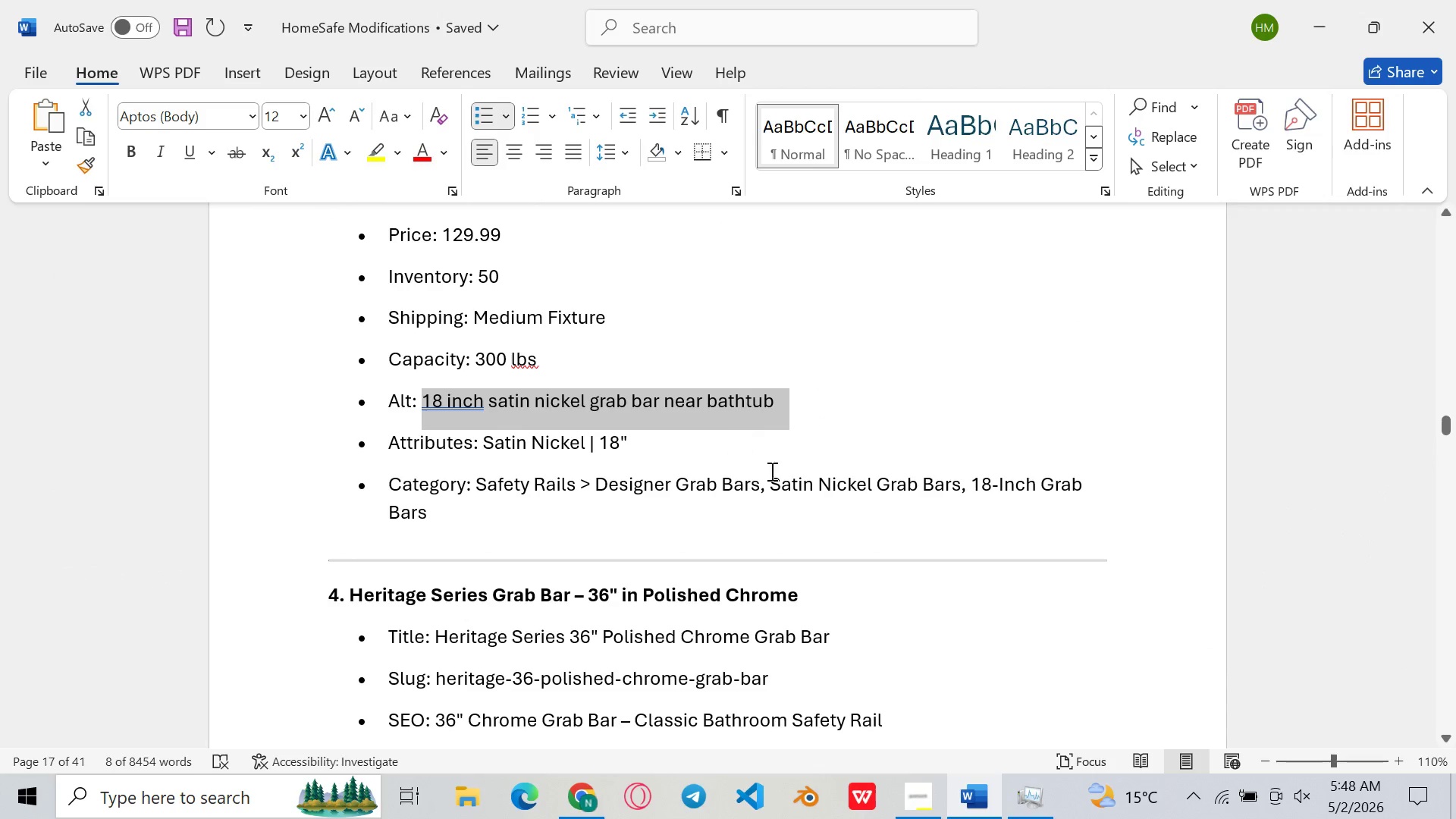 
key(C)
 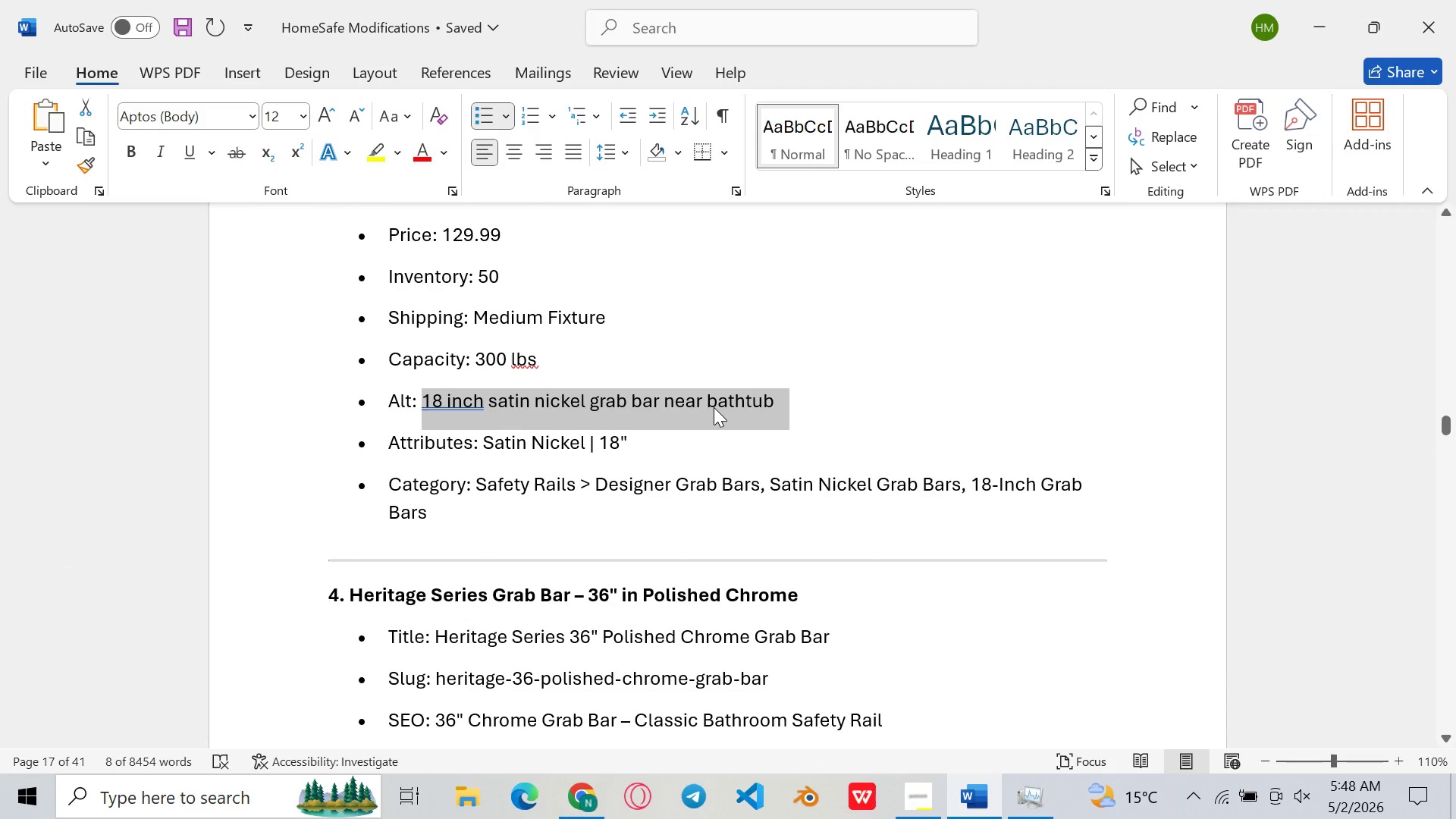 
scroll: coordinate [780, 503], scroll_direction: up, amount: 5.0
 